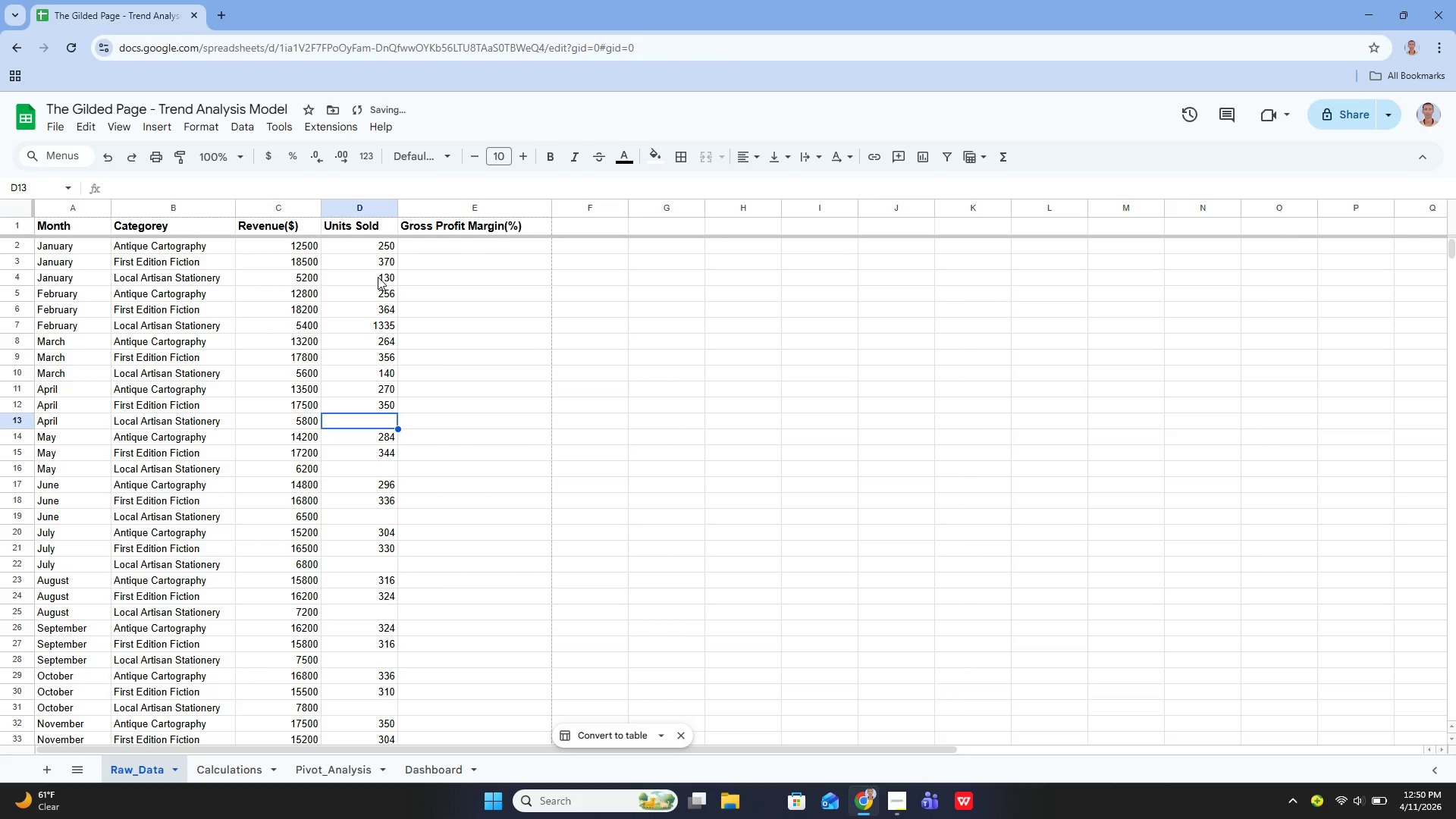 
key(Enter)
 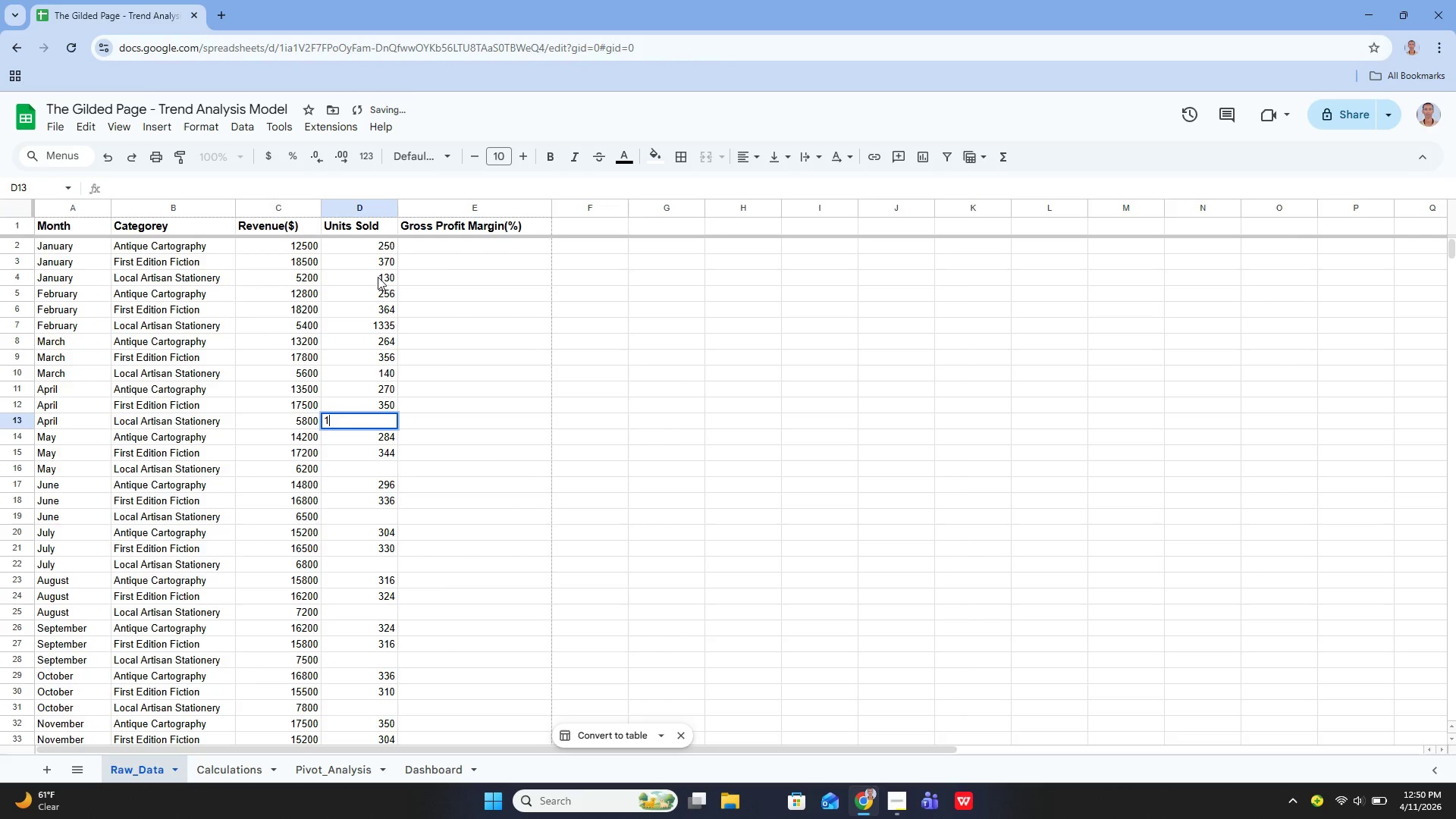 
type(145)
 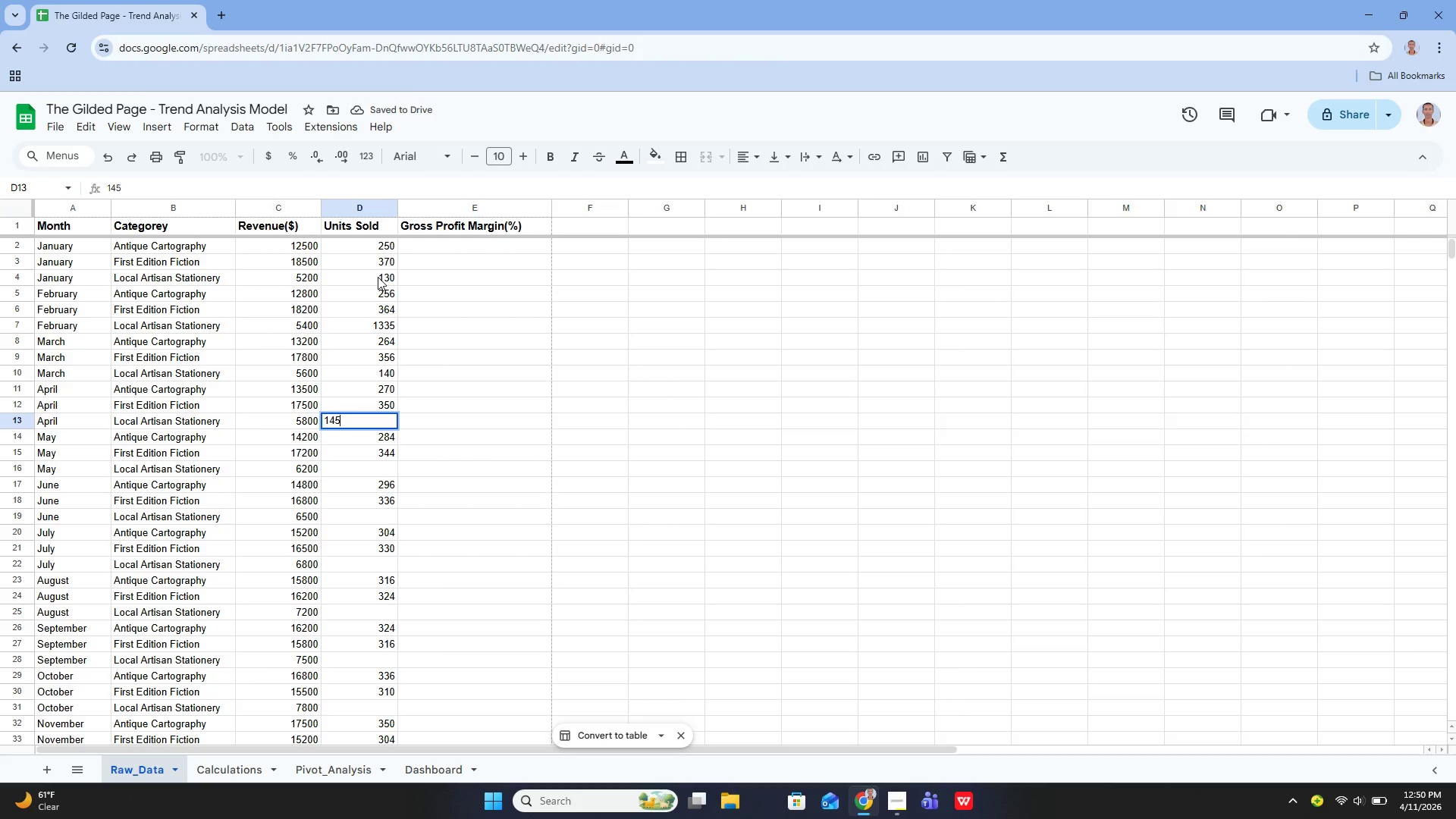 
key(Enter)
 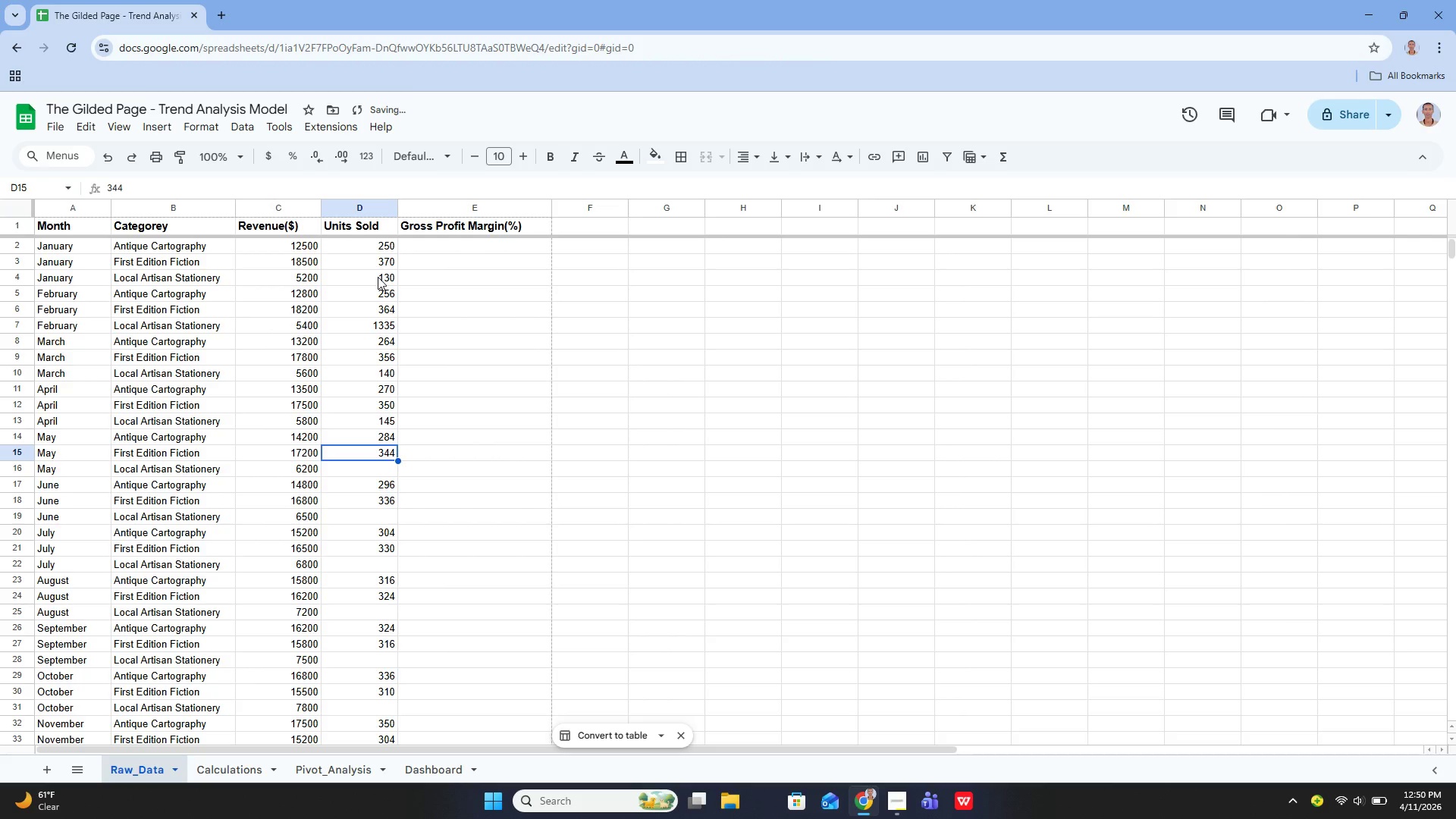 
key(ArrowDown)
 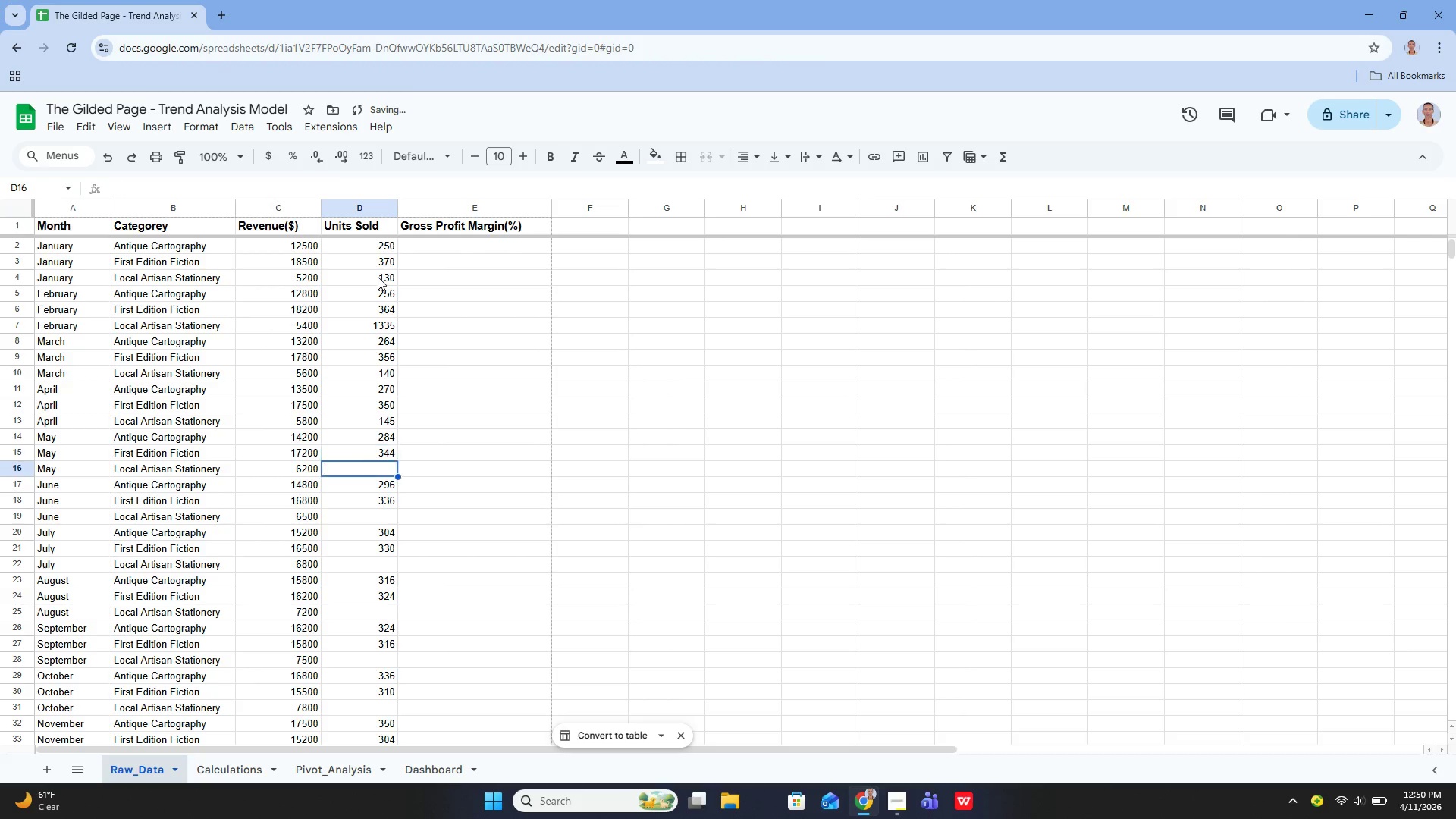 
key(ArrowDown)
 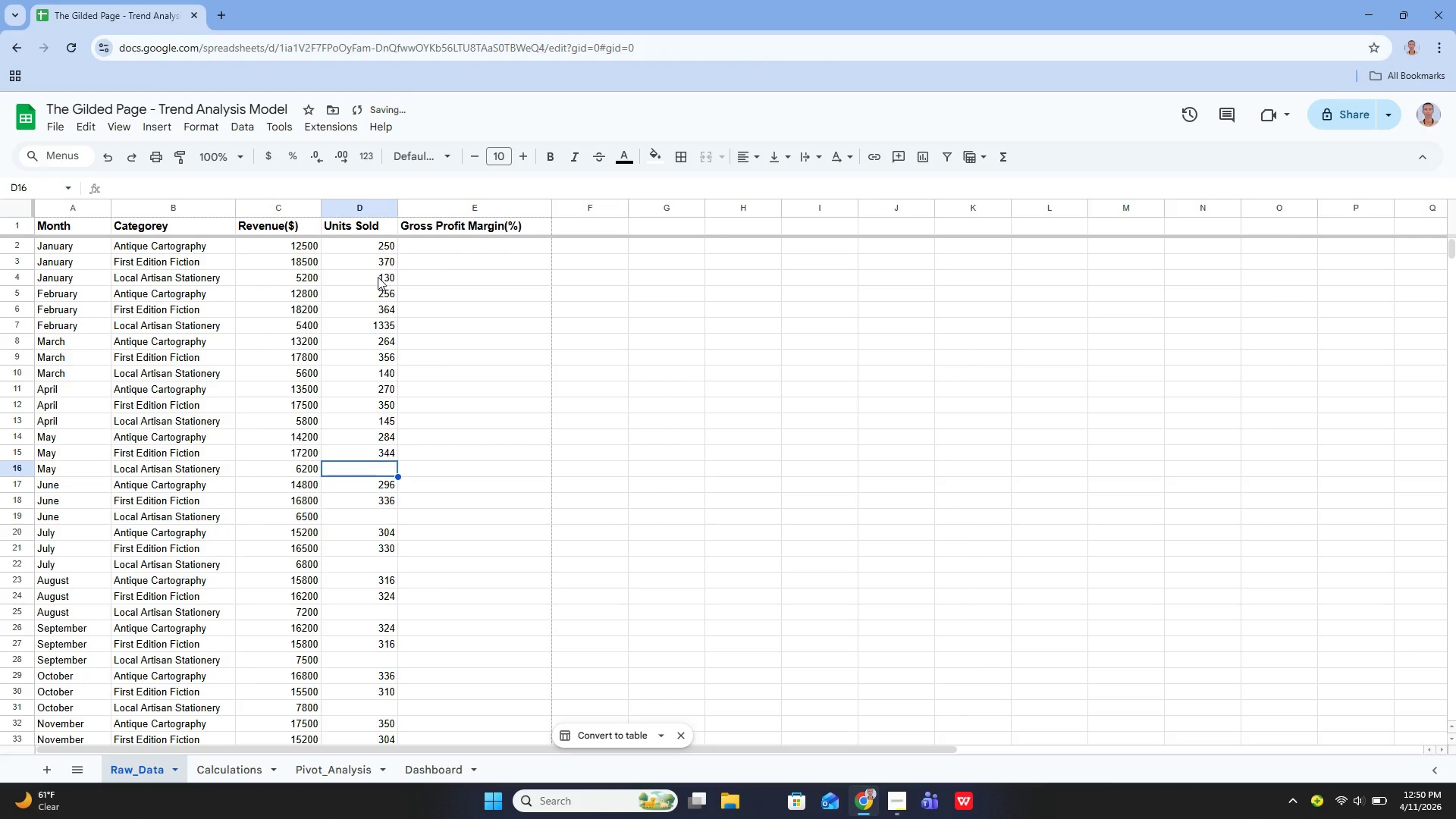 
key(Enter)
 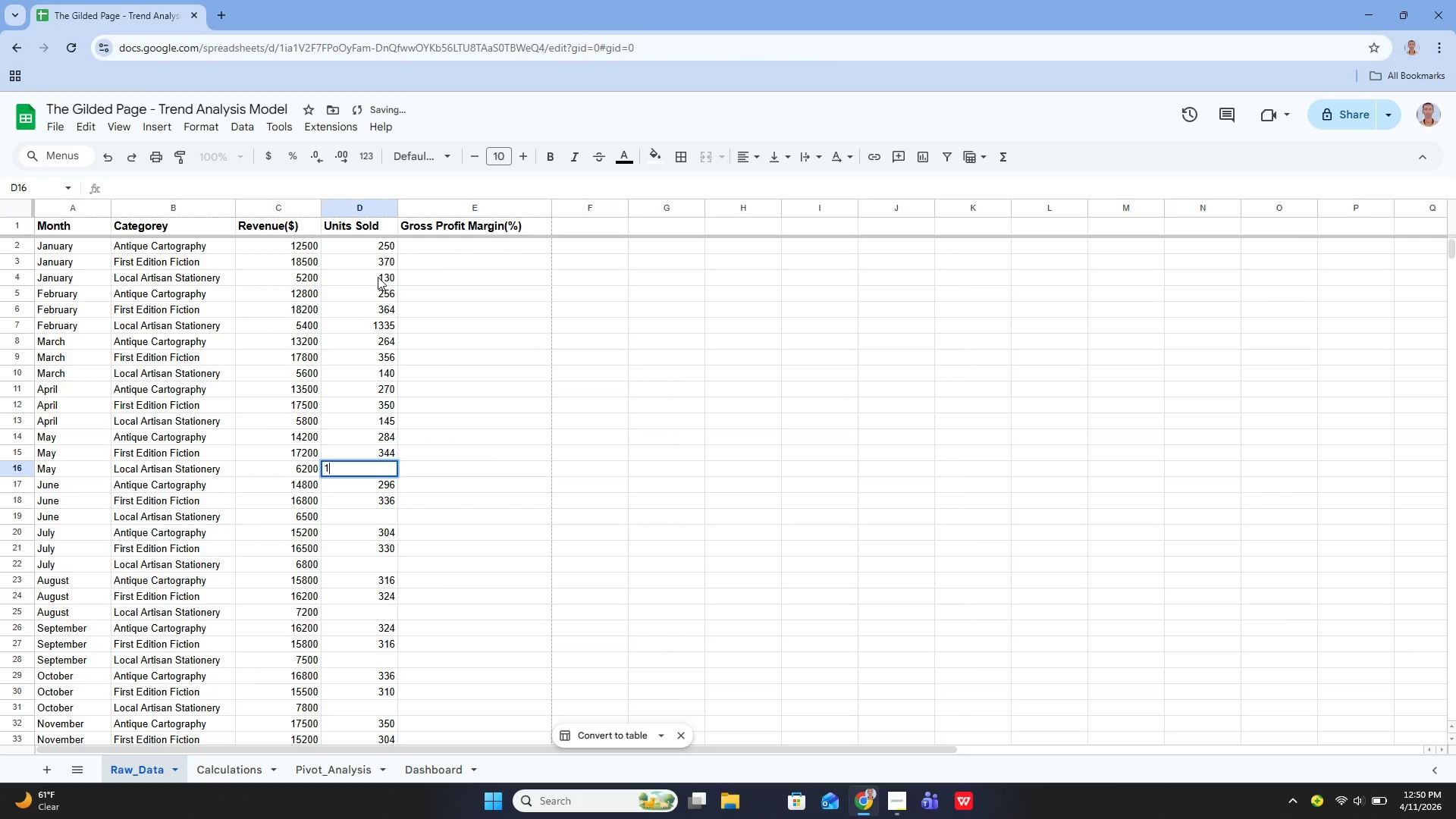 
type(155)
 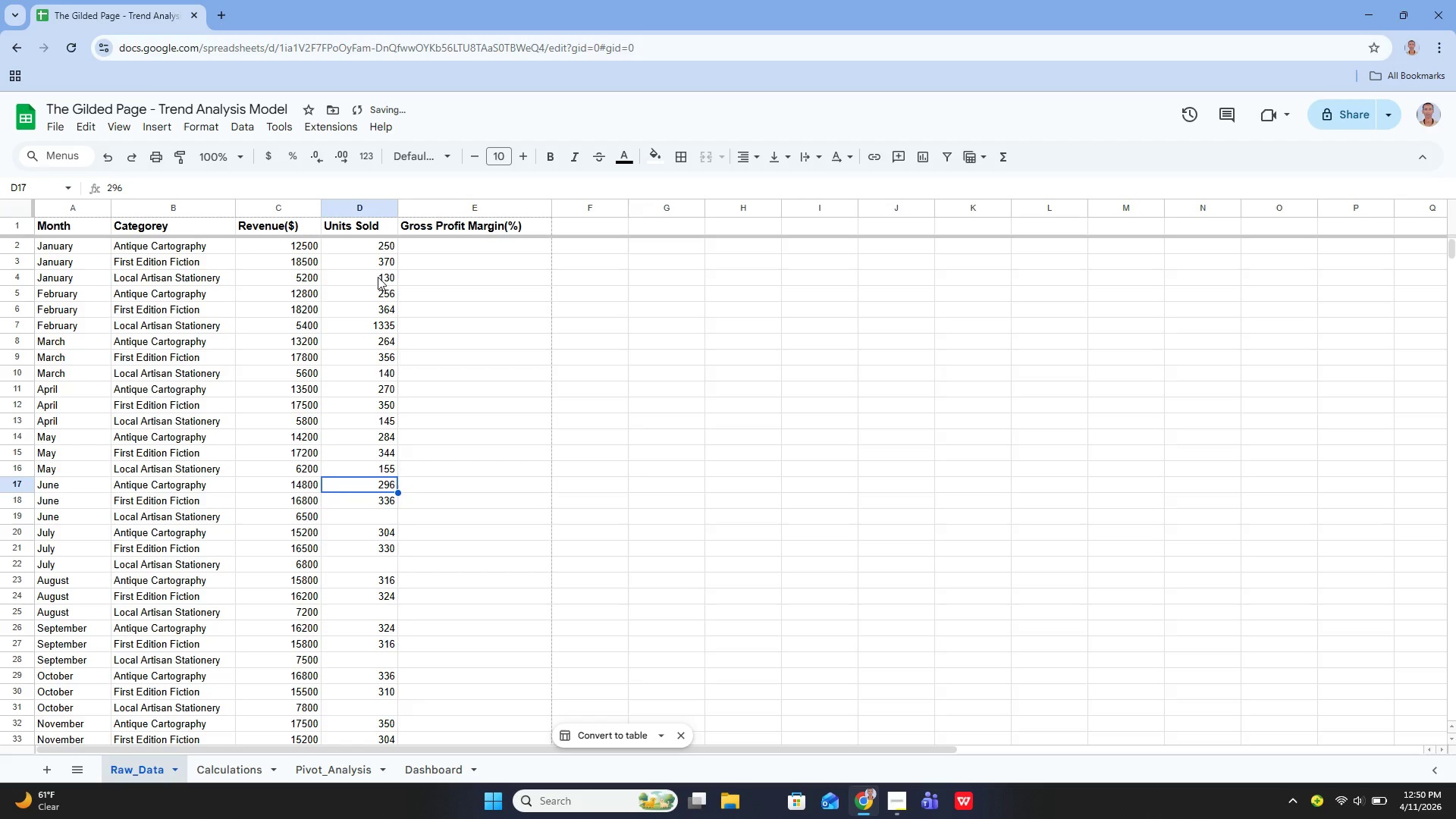 
key(Enter)
 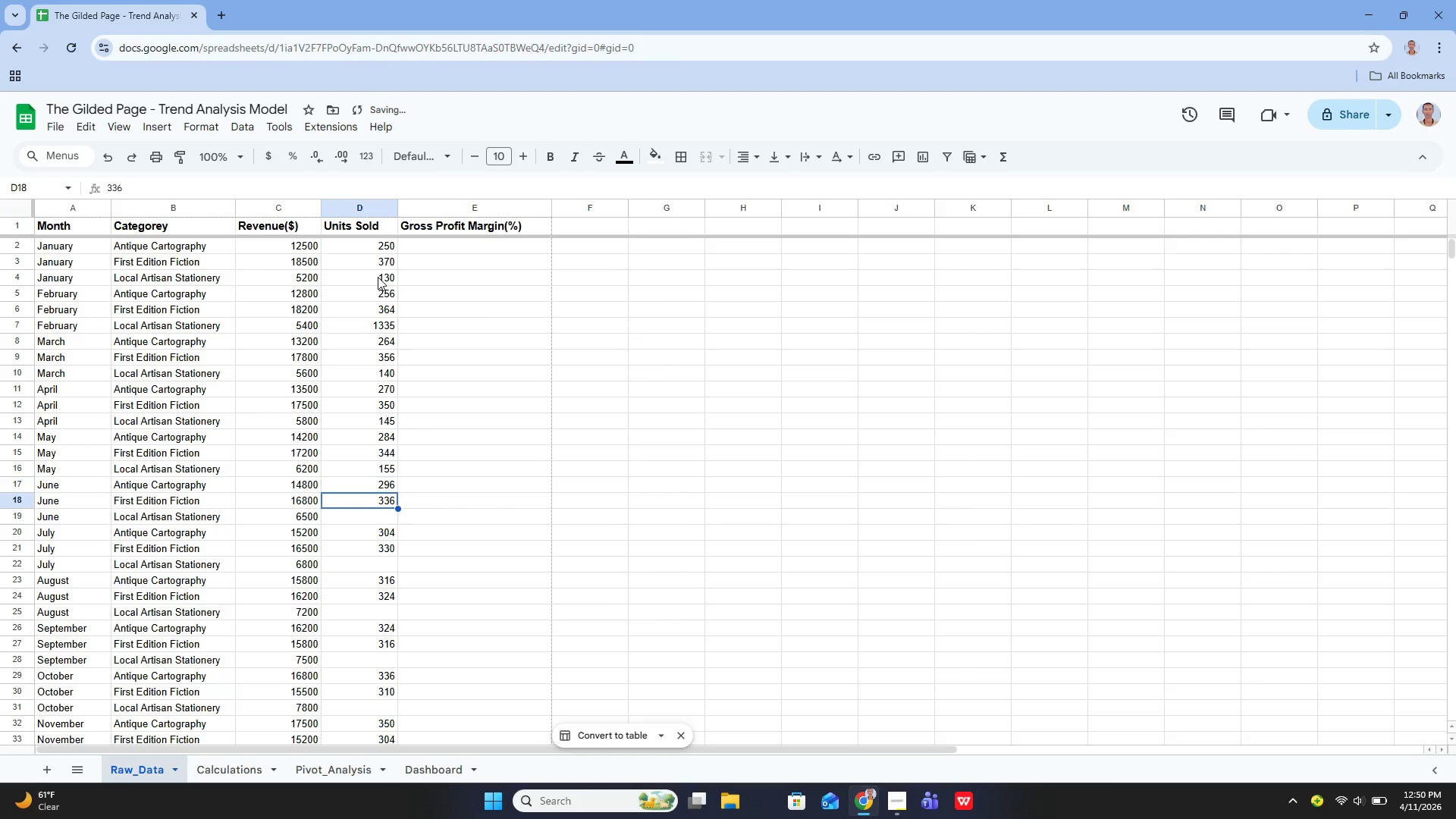 
key(ArrowDown)
 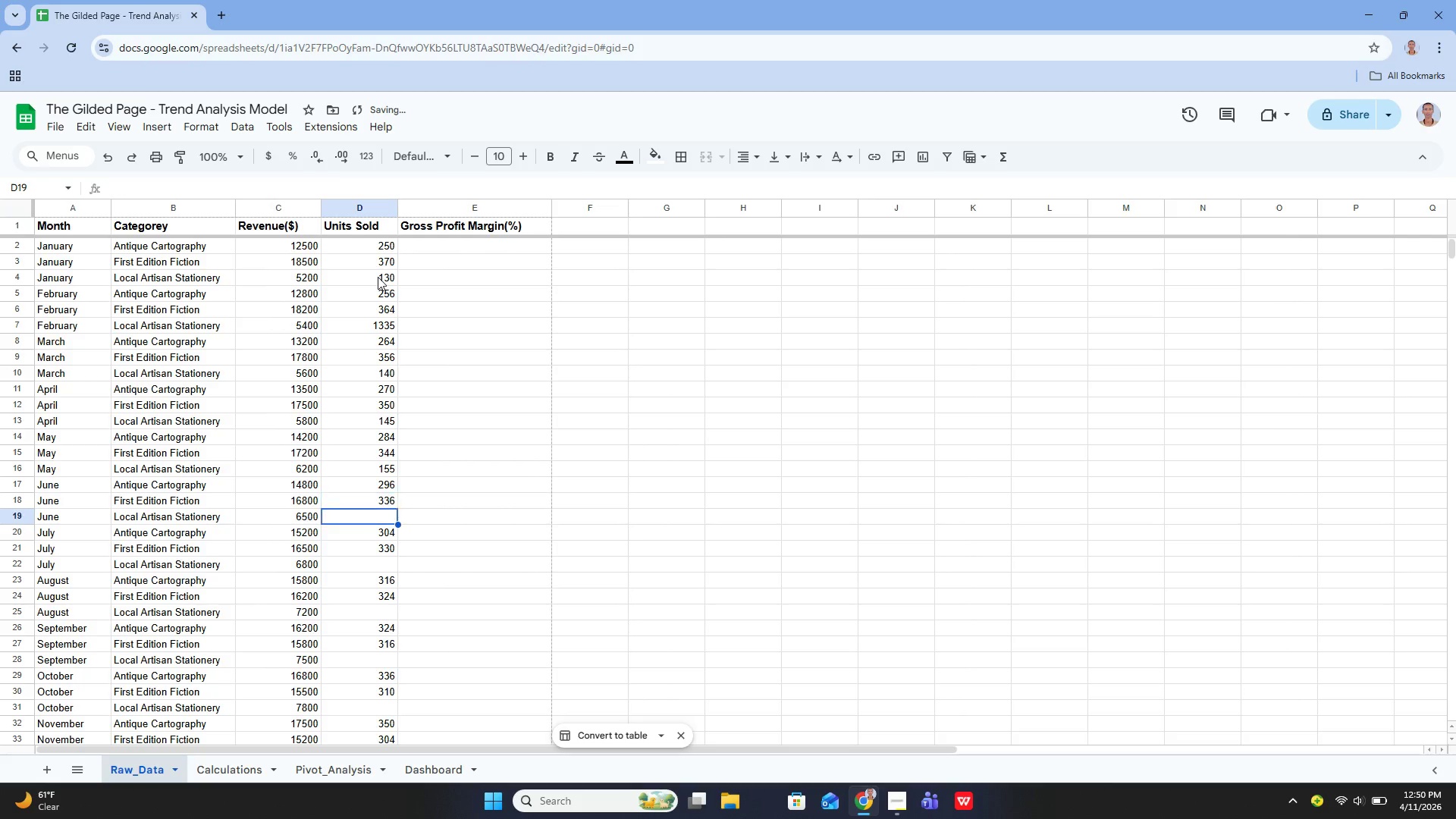 
key(ArrowDown)
 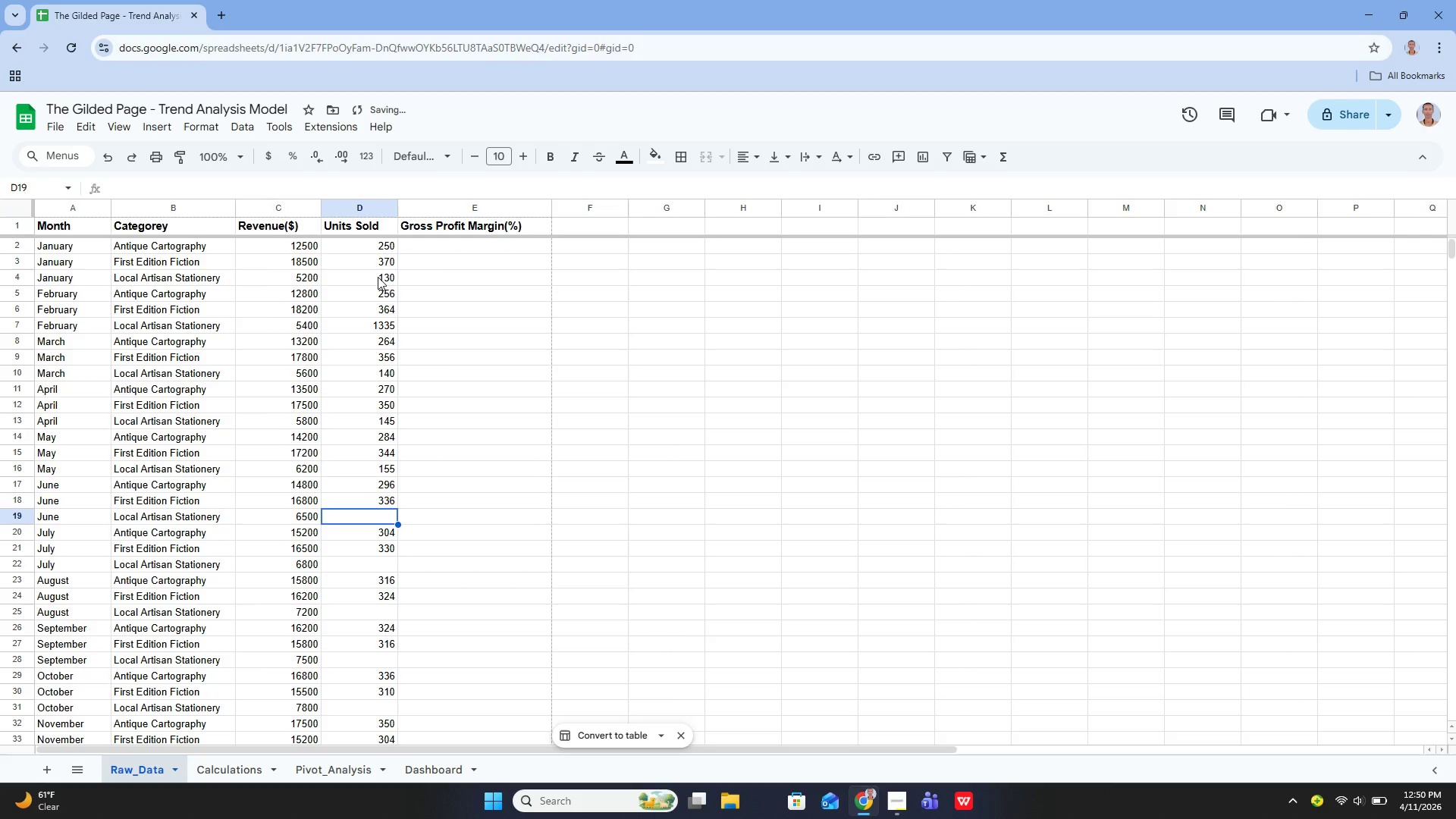 
key(Enter)
 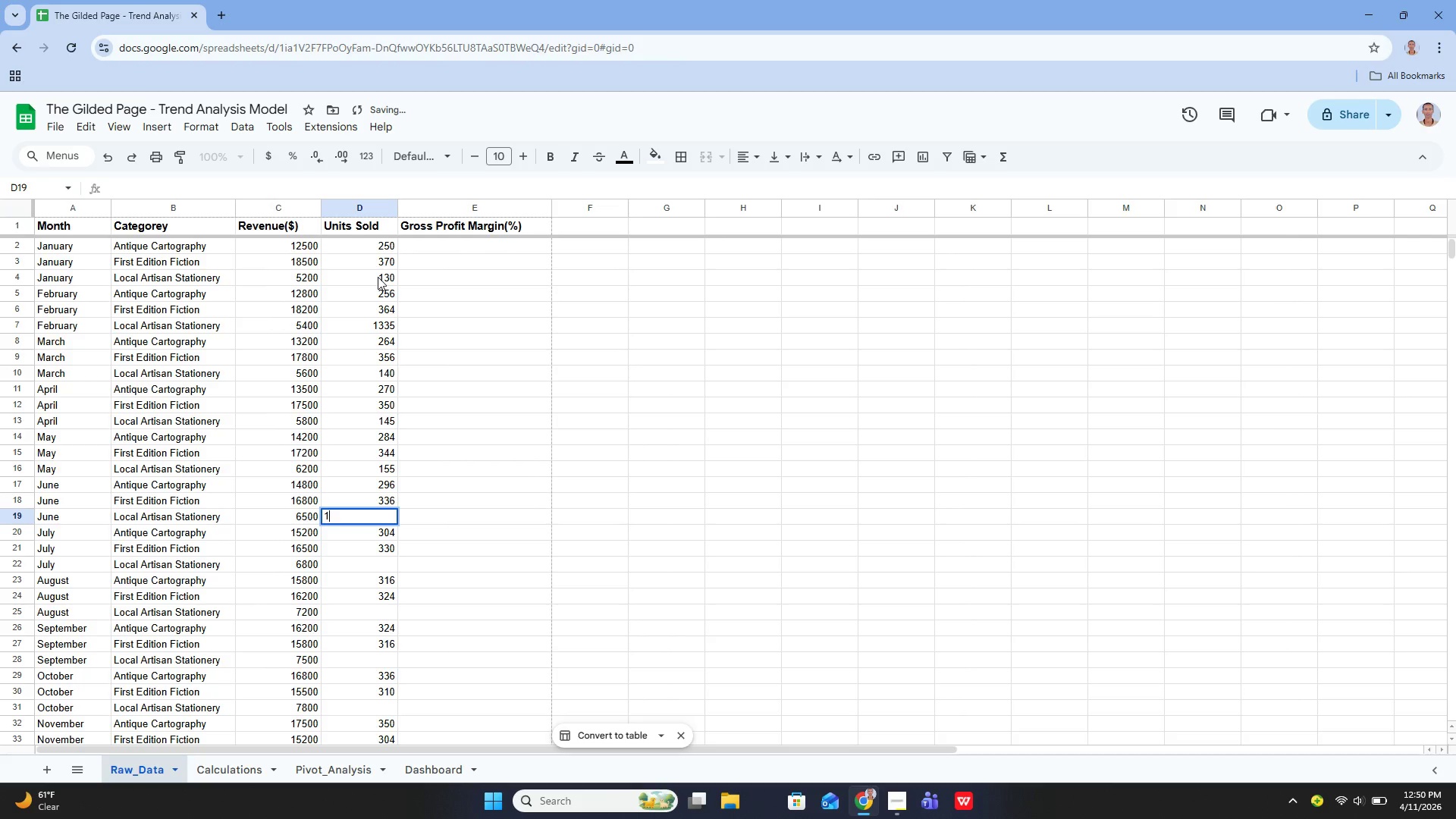 
type(163)
key(Backspace)
type(2)
 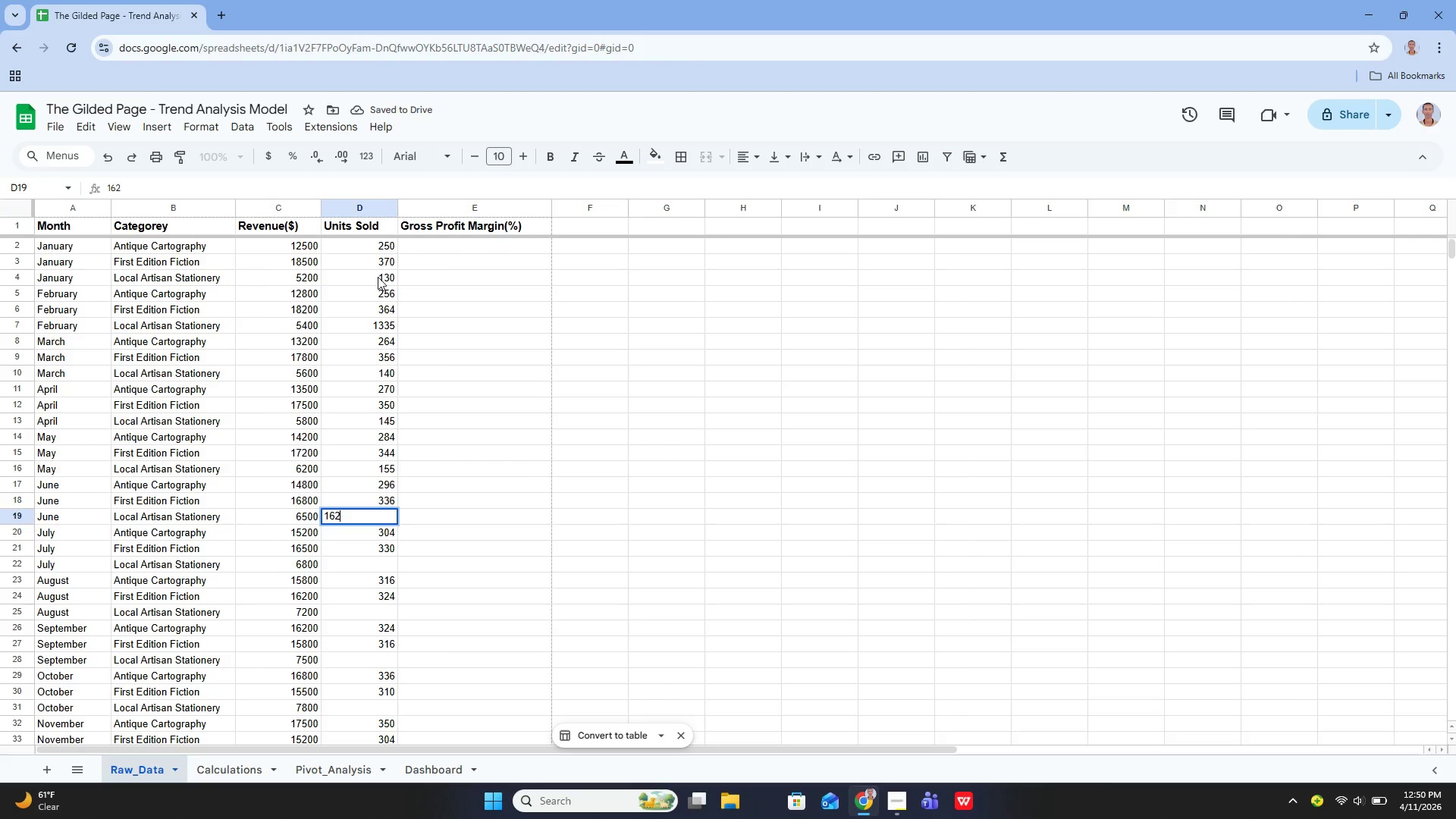 
key(Enter)
 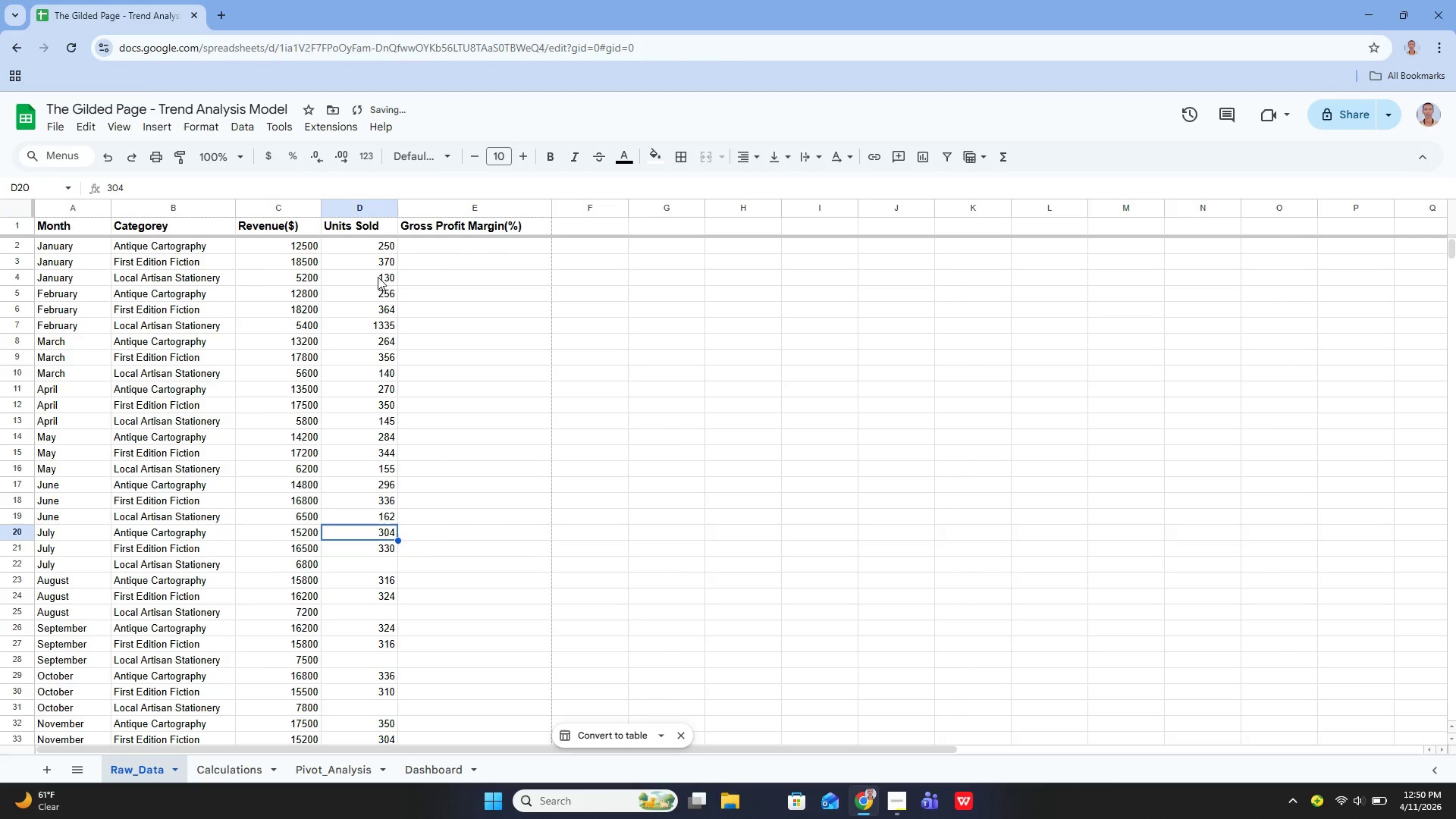 
key(ArrowDown)
 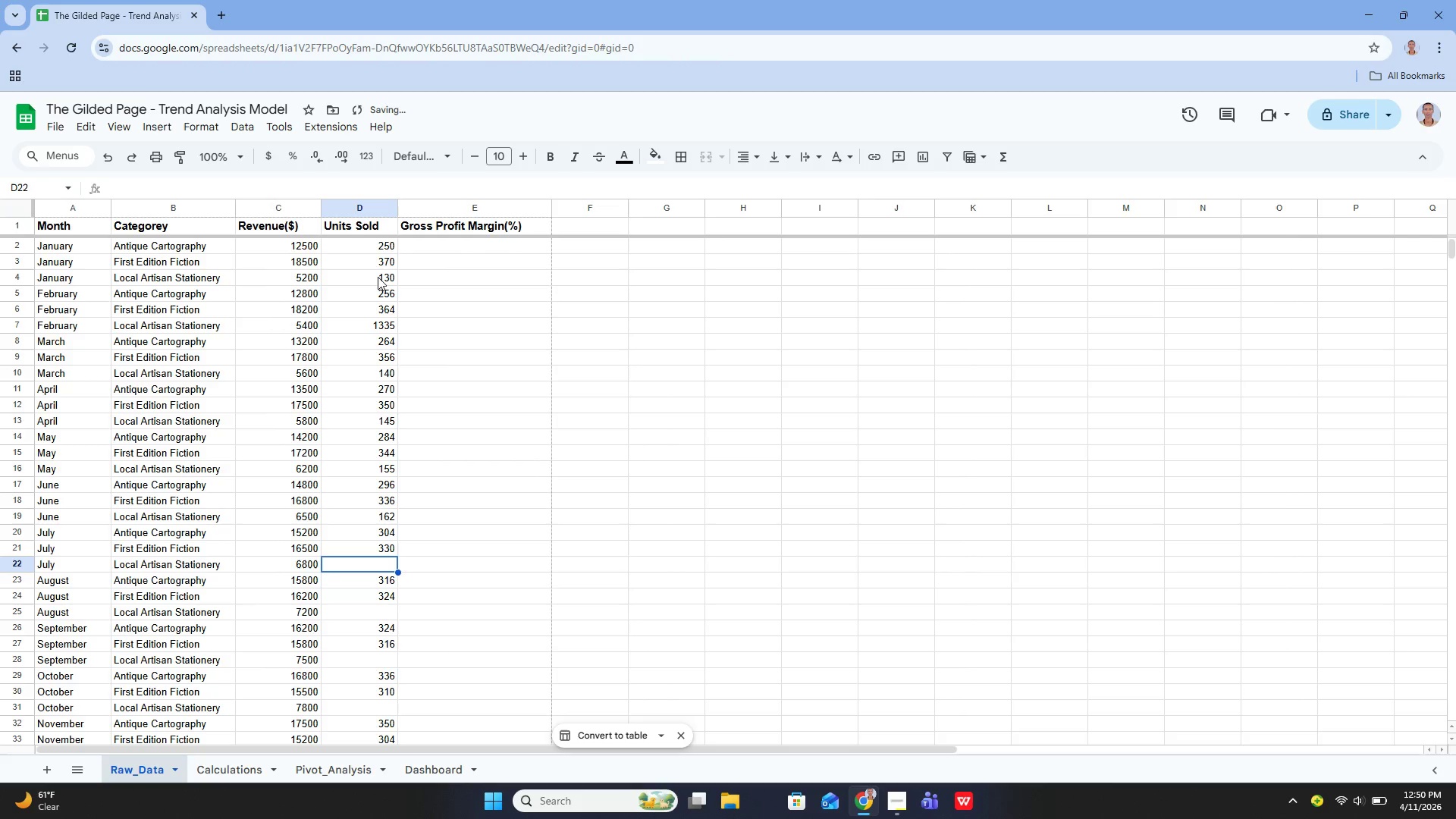 
key(ArrowDown)
 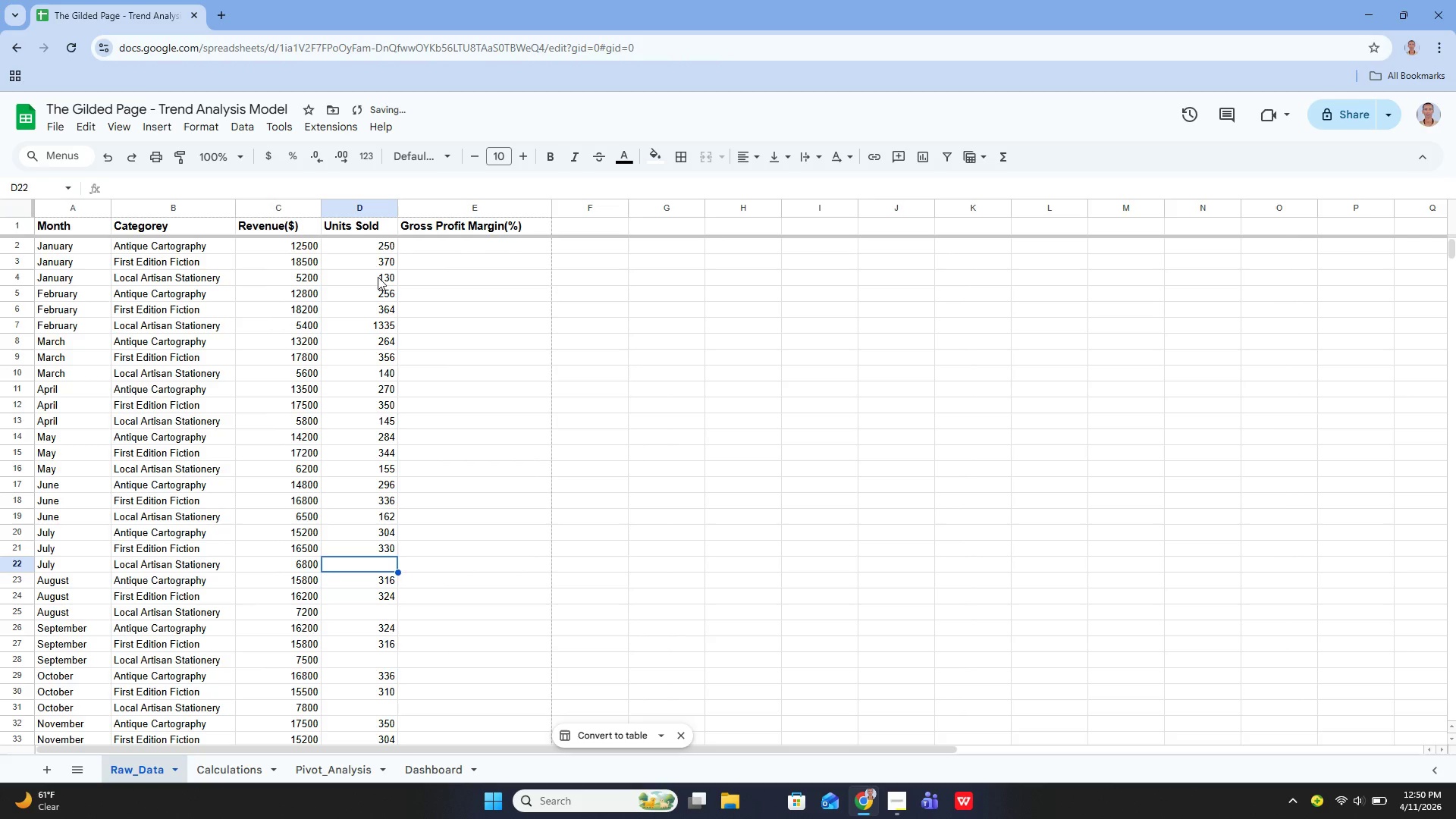 
key(Enter)
 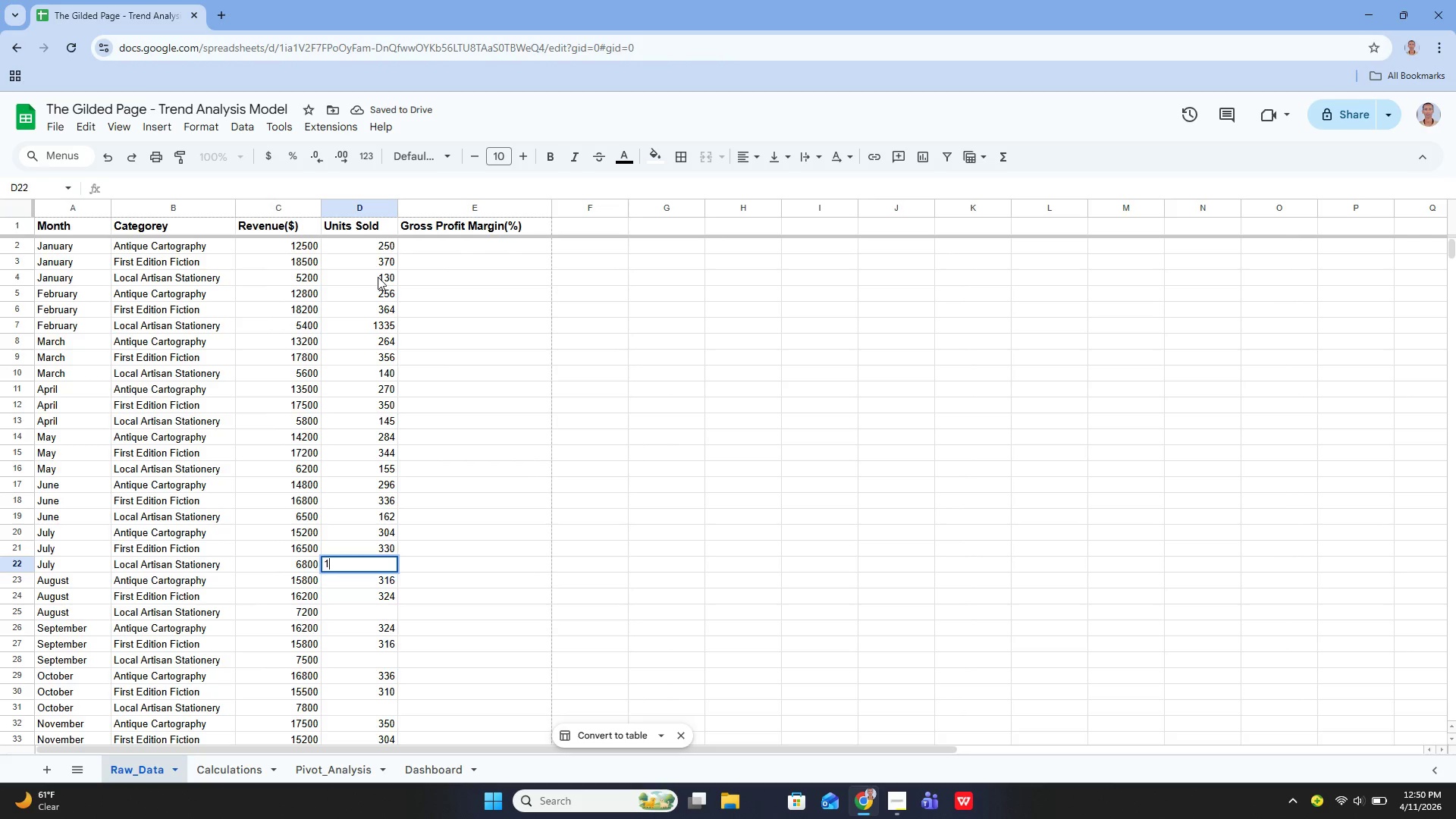 
type(170)
 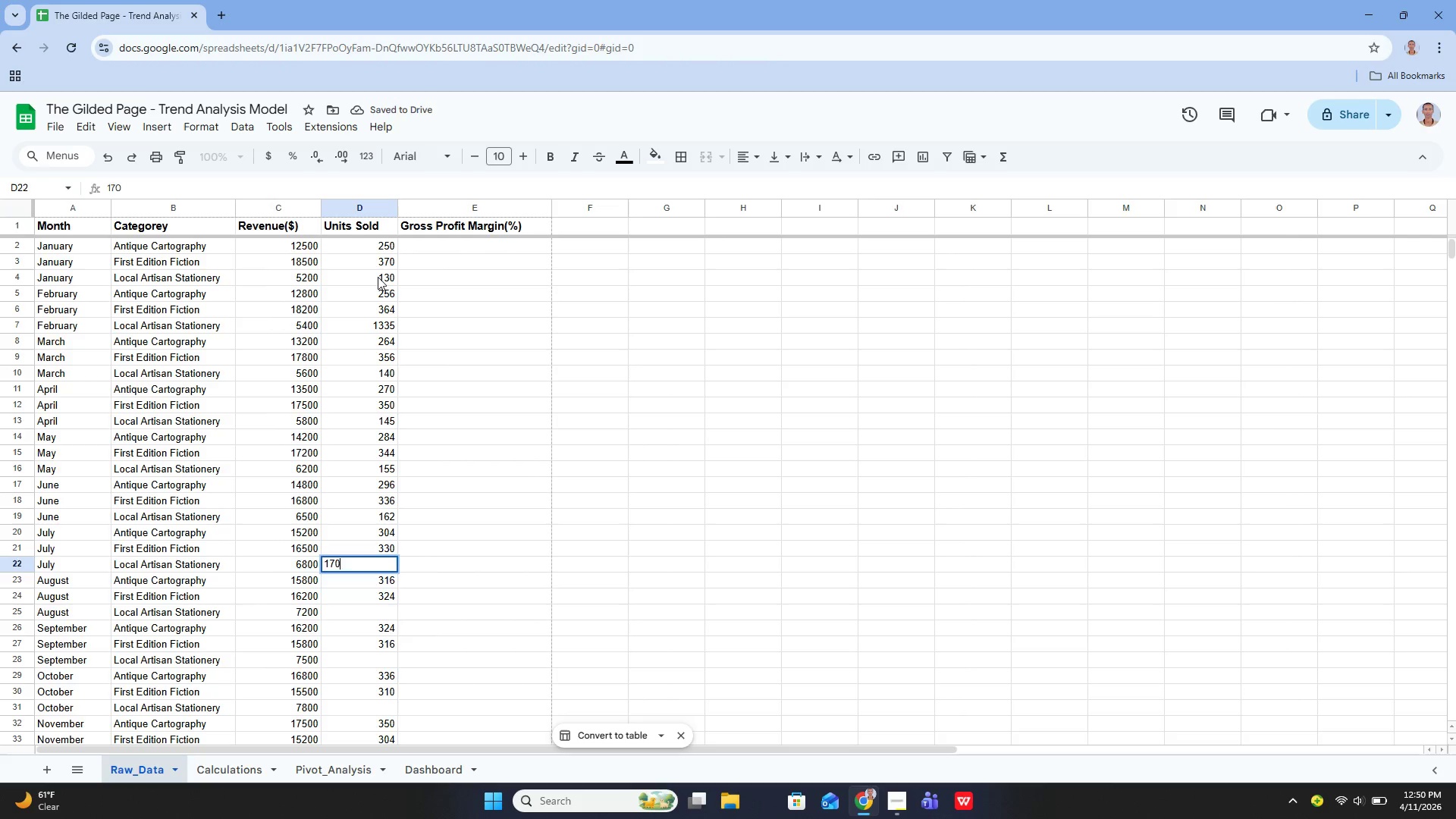 
key(Enter)
 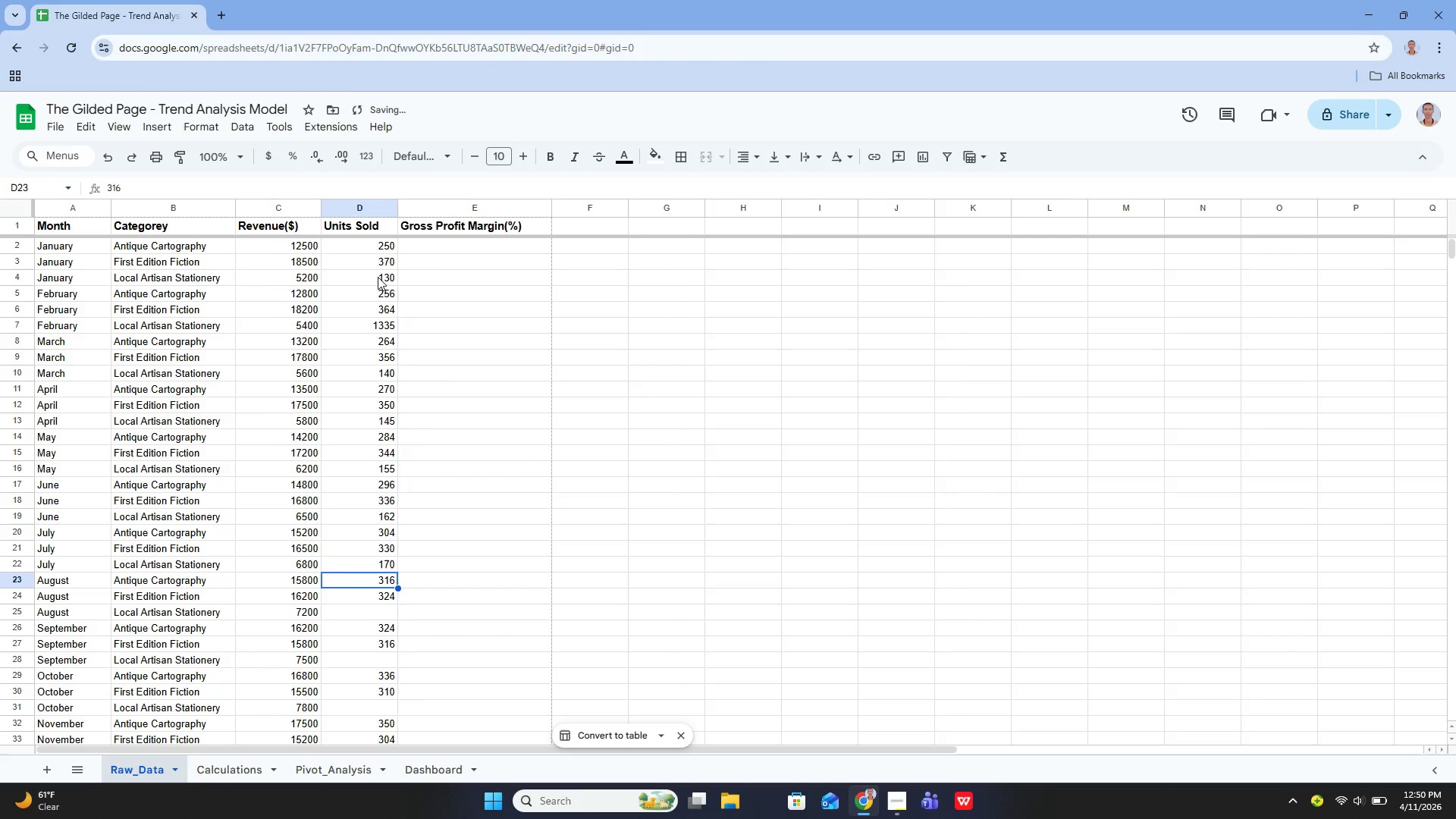 
key(ArrowDown)
 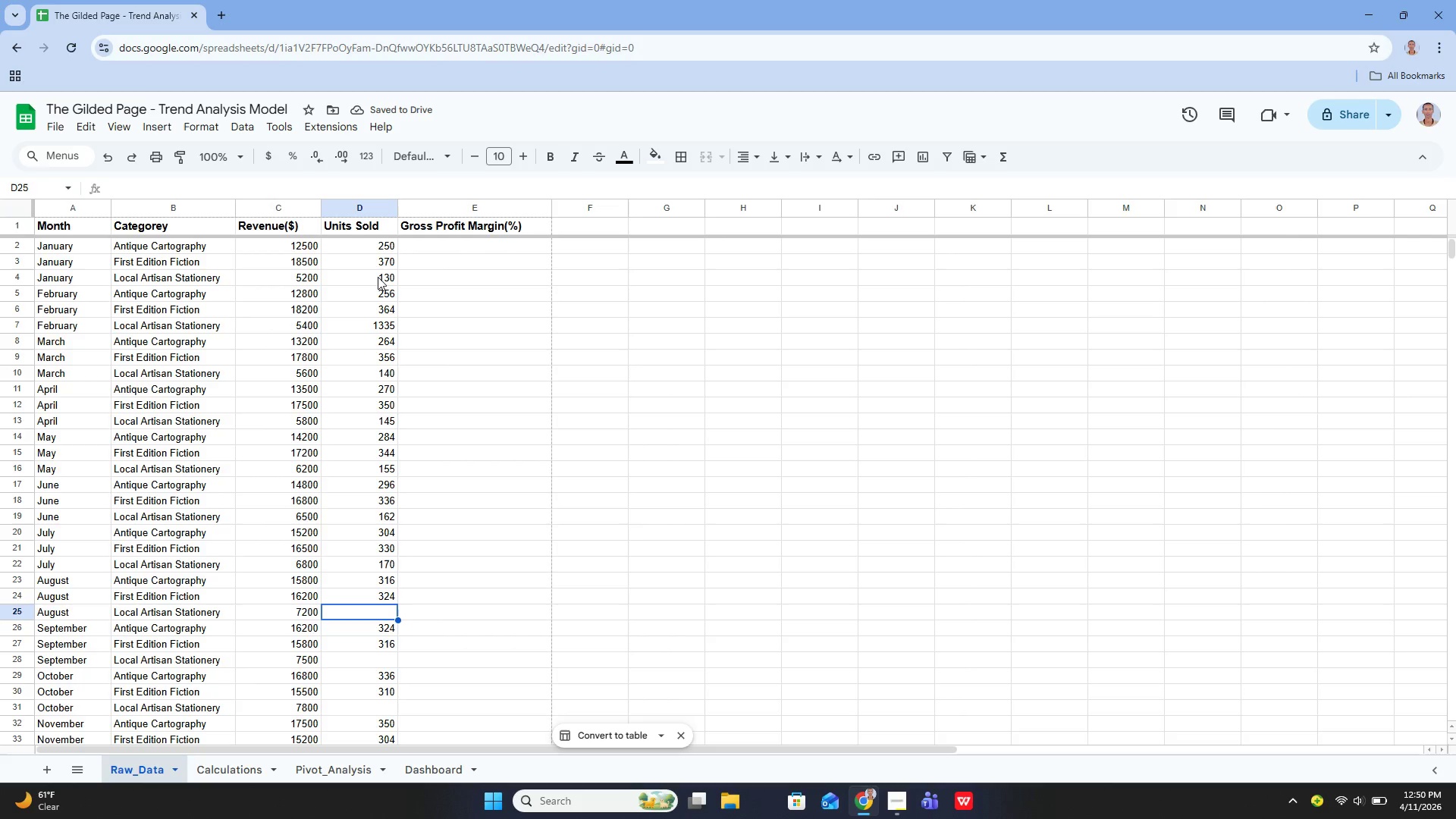 
key(ArrowDown)
 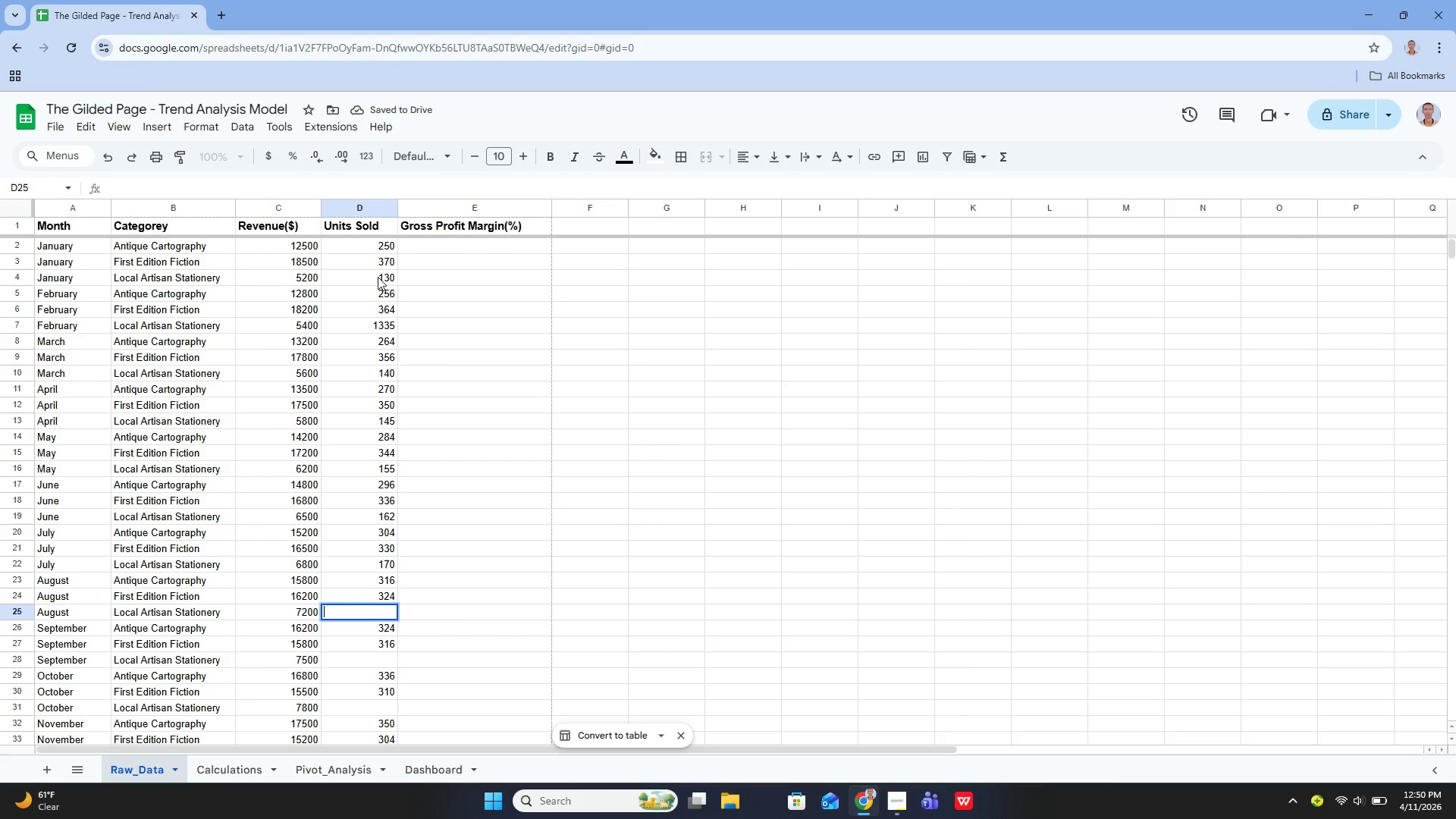 
key(Enter)
 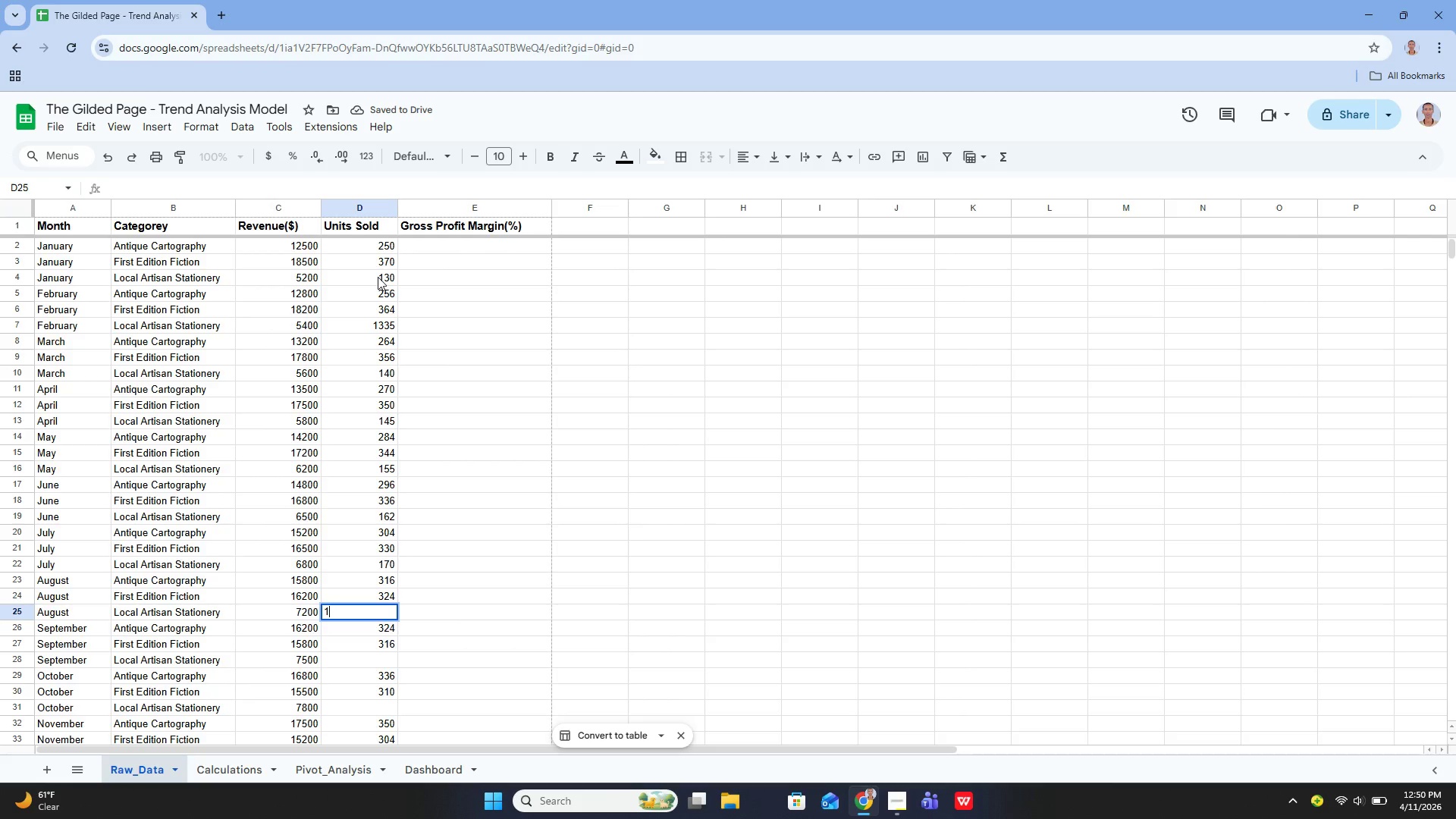 
type(180)
 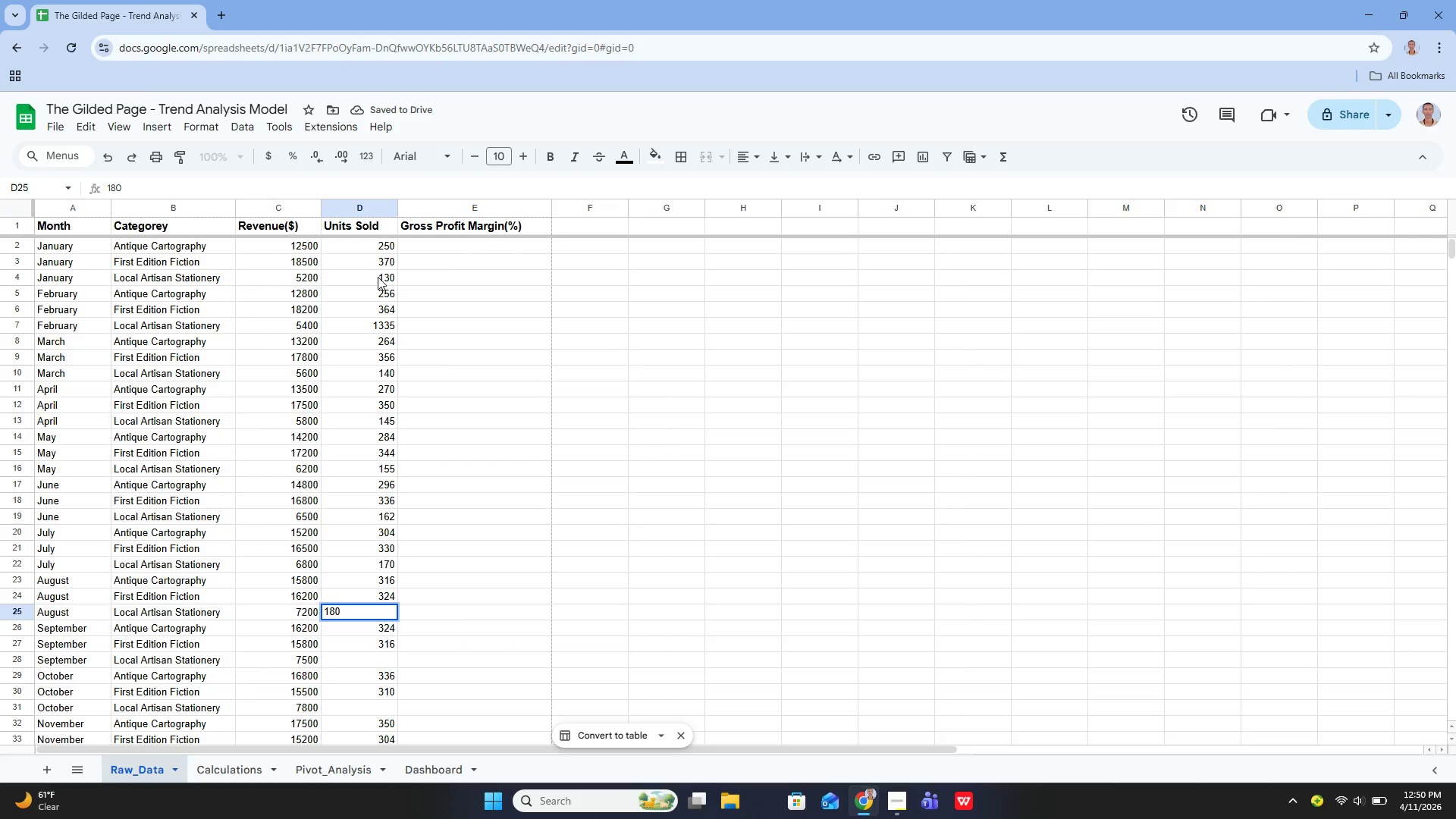 
key(Enter)
 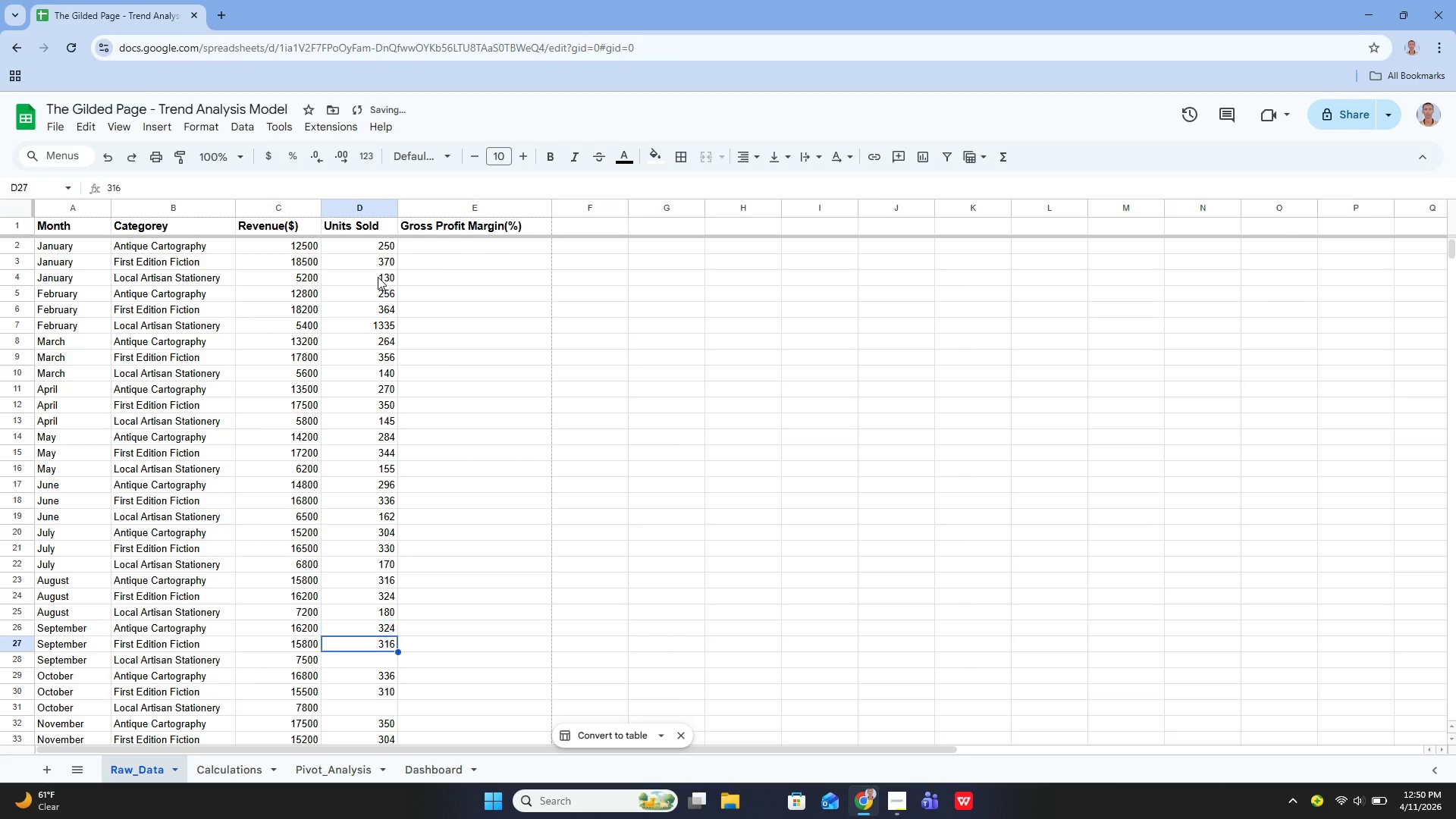 
key(ArrowDown)
 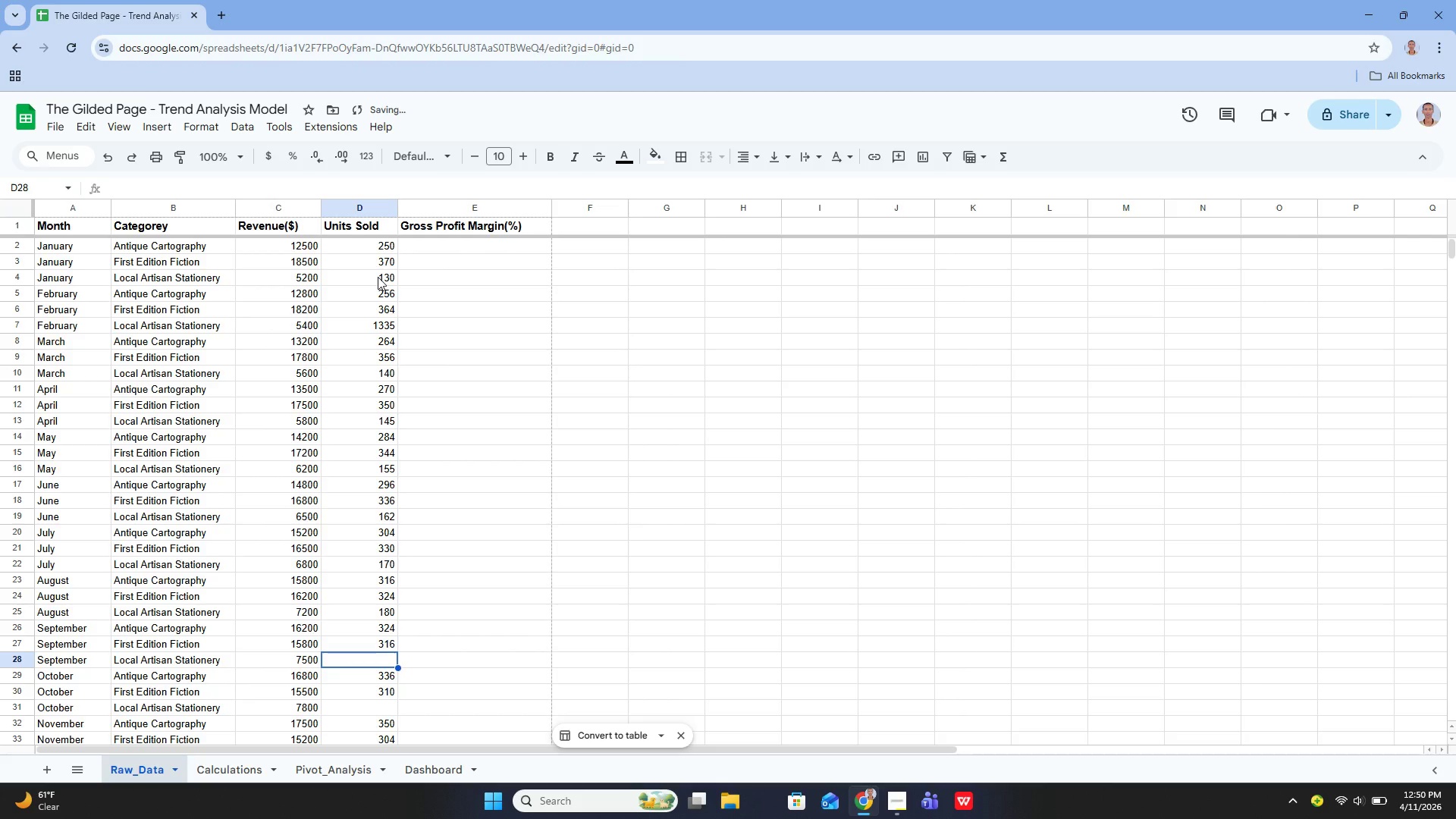 
key(ArrowDown)
 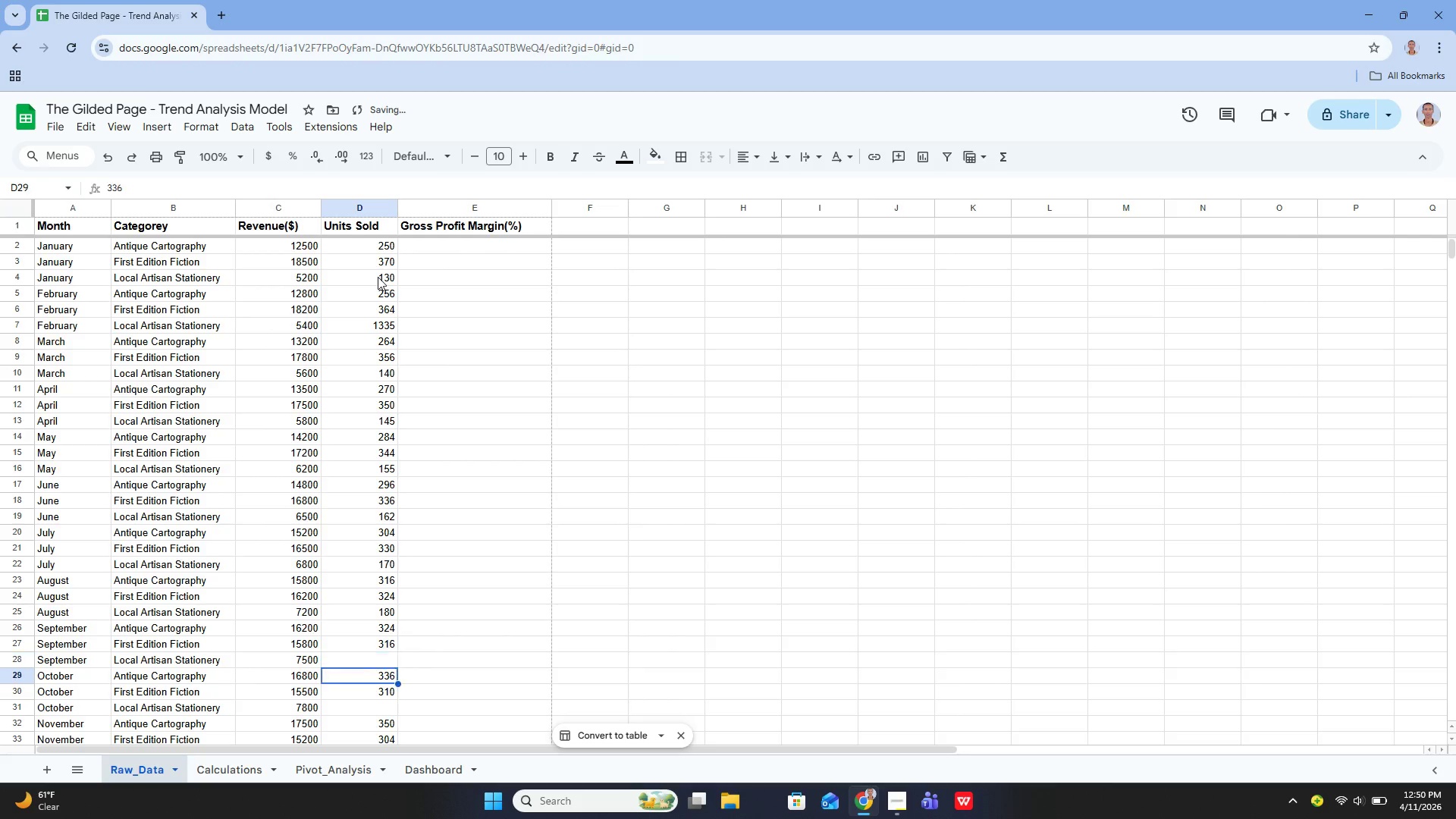 
key(ArrowDown)
 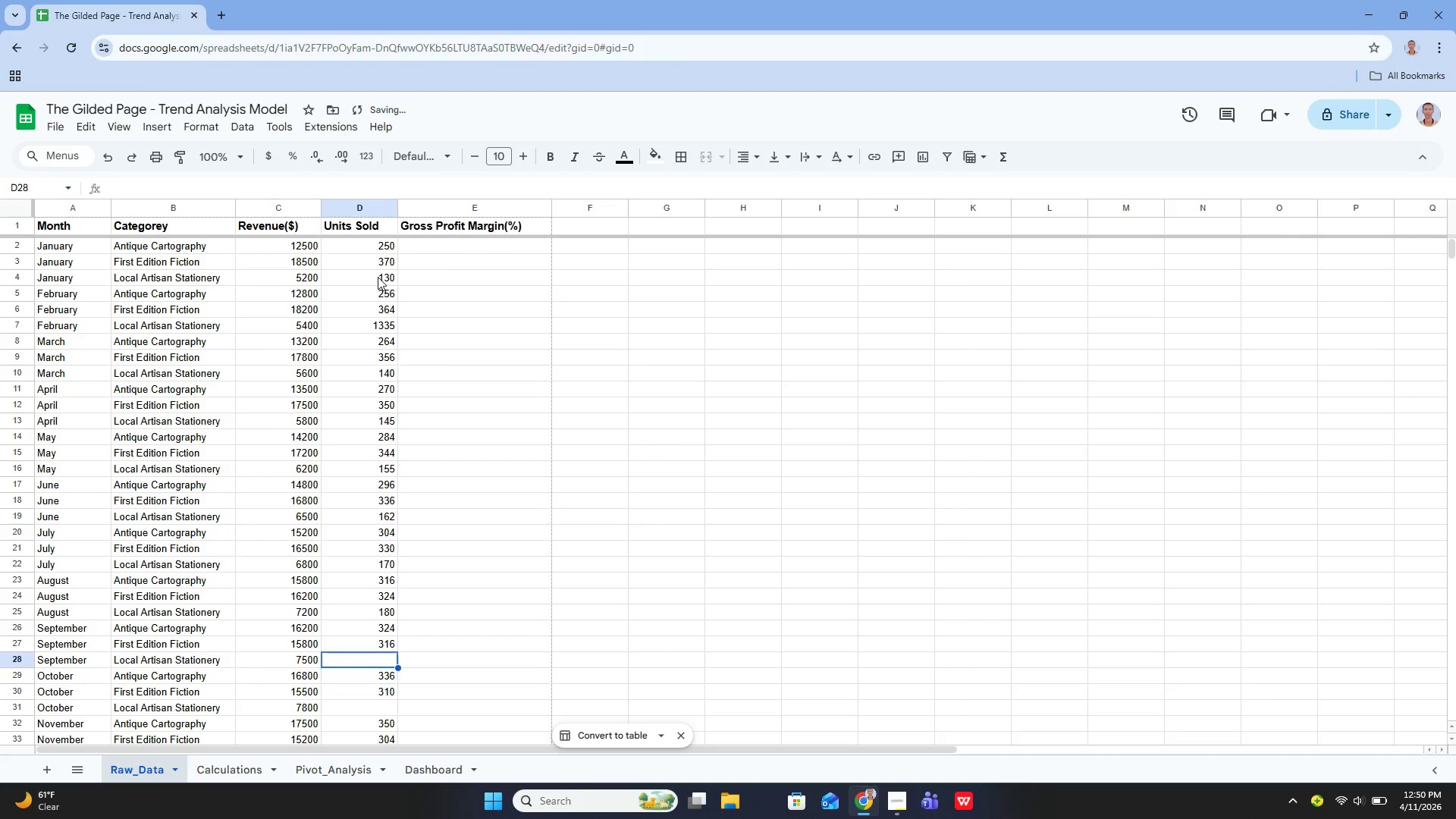 
key(ArrowUp)
 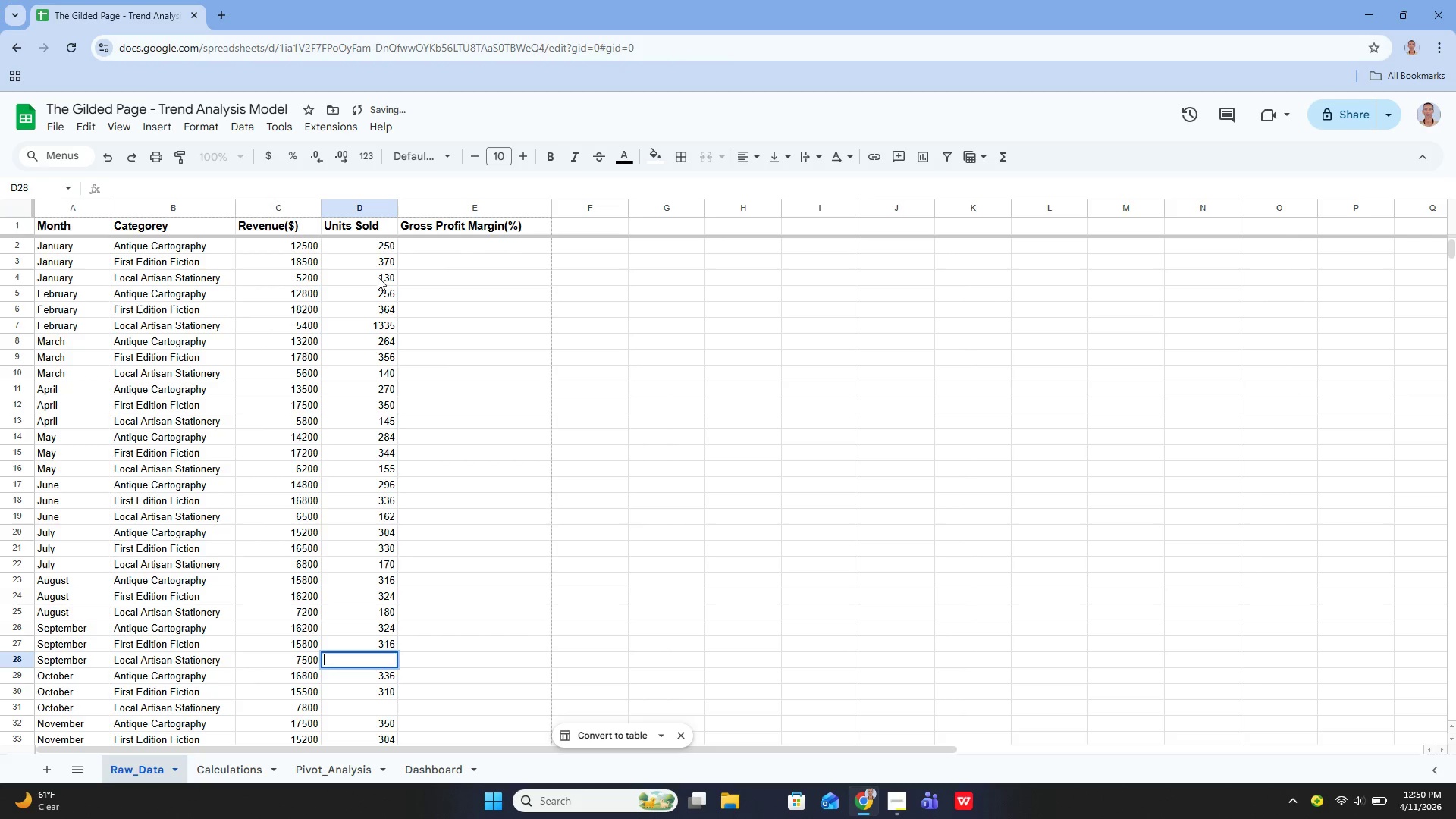 
key(Enter)
 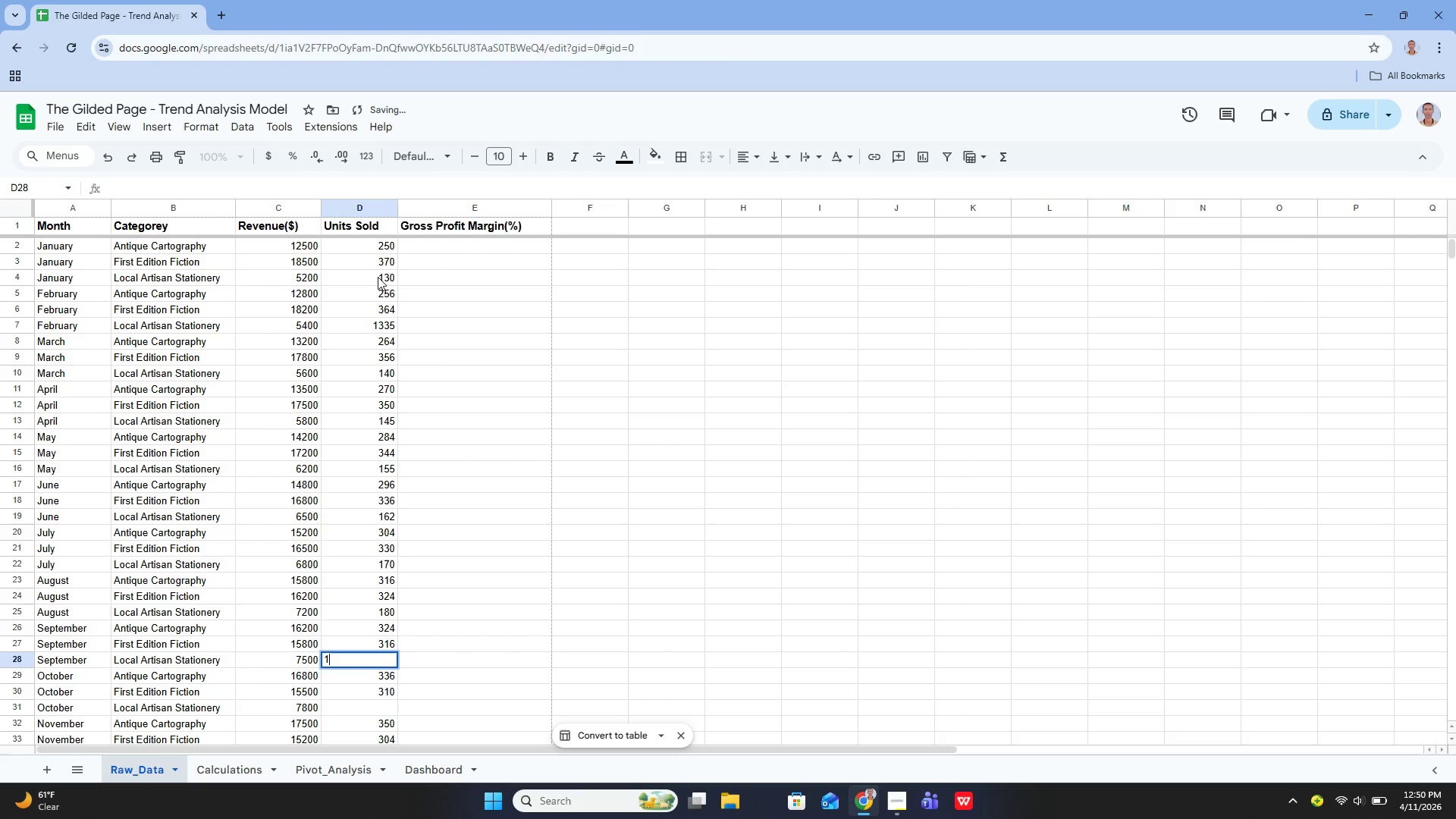 
type(187)
 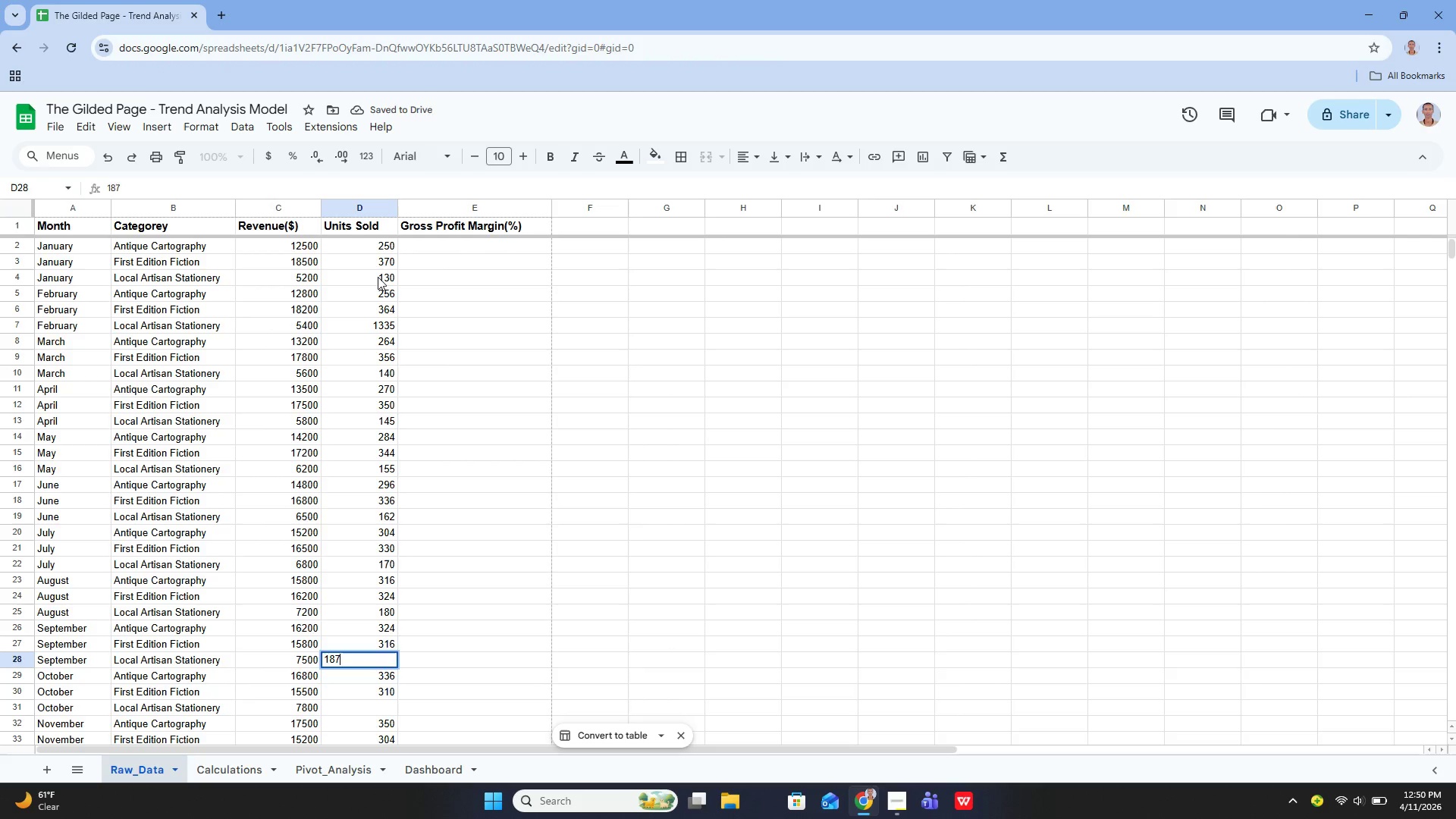 
key(Enter)
 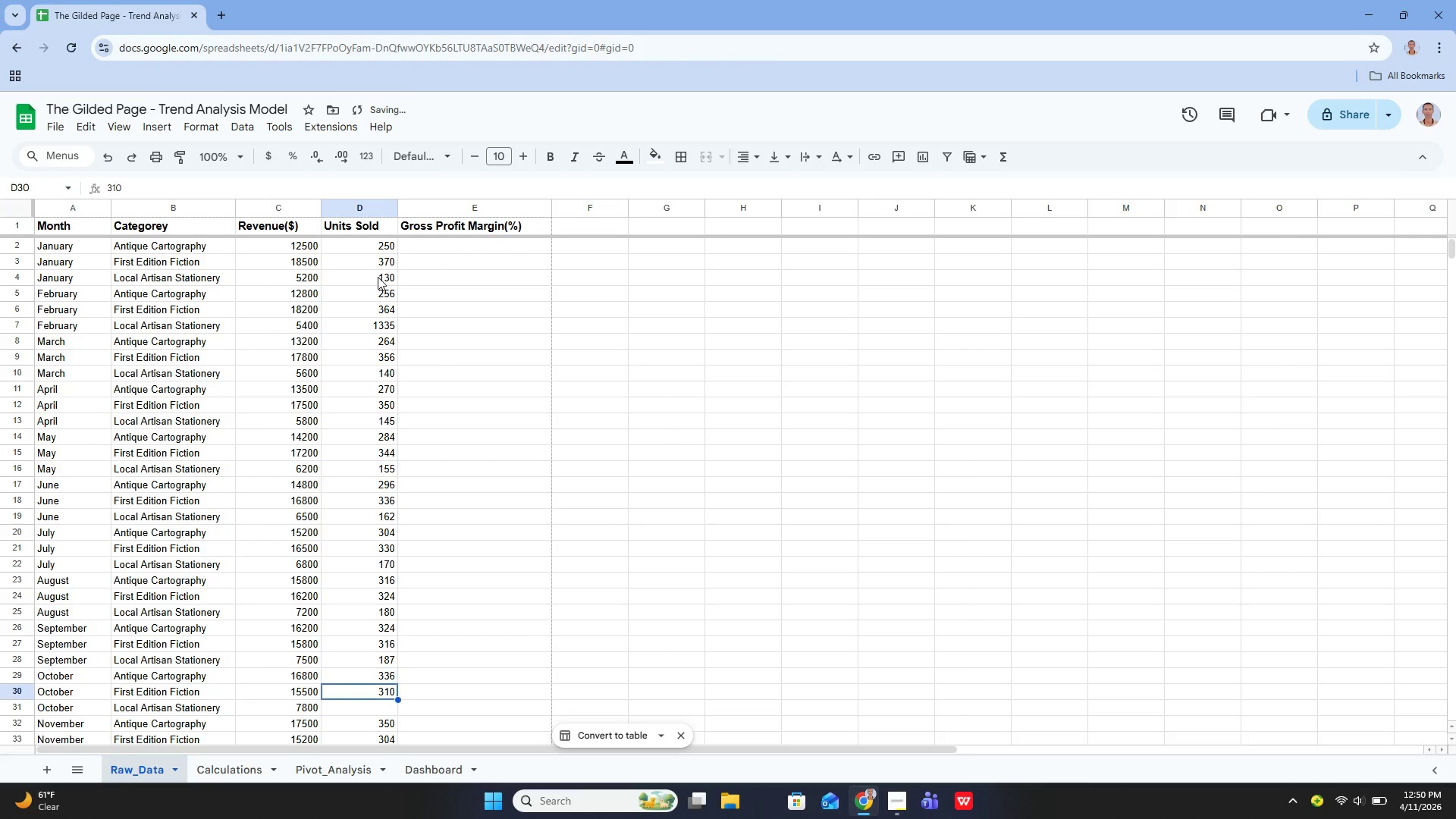 
key(ArrowDown)
 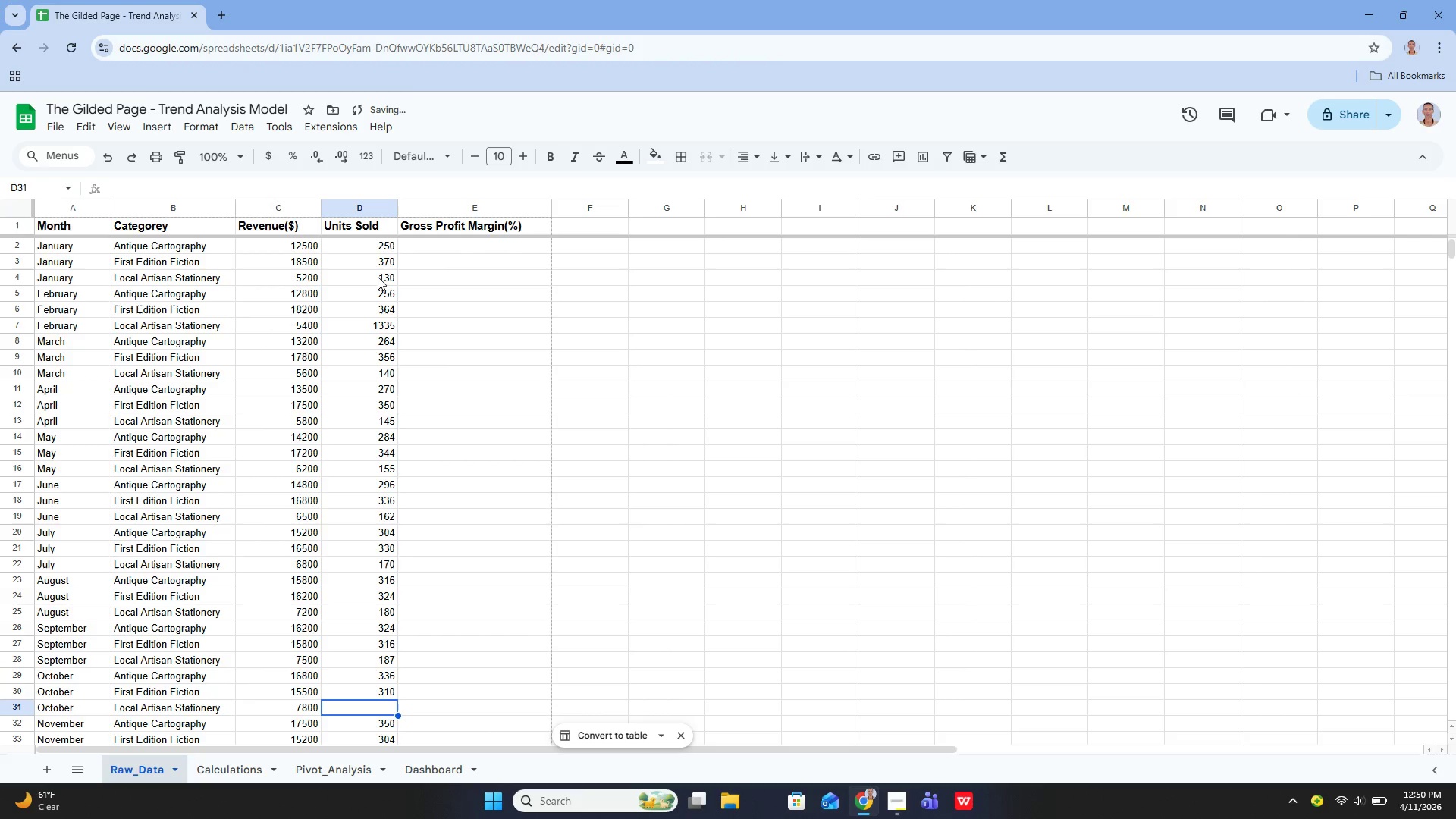 
key(ArrowDown)
 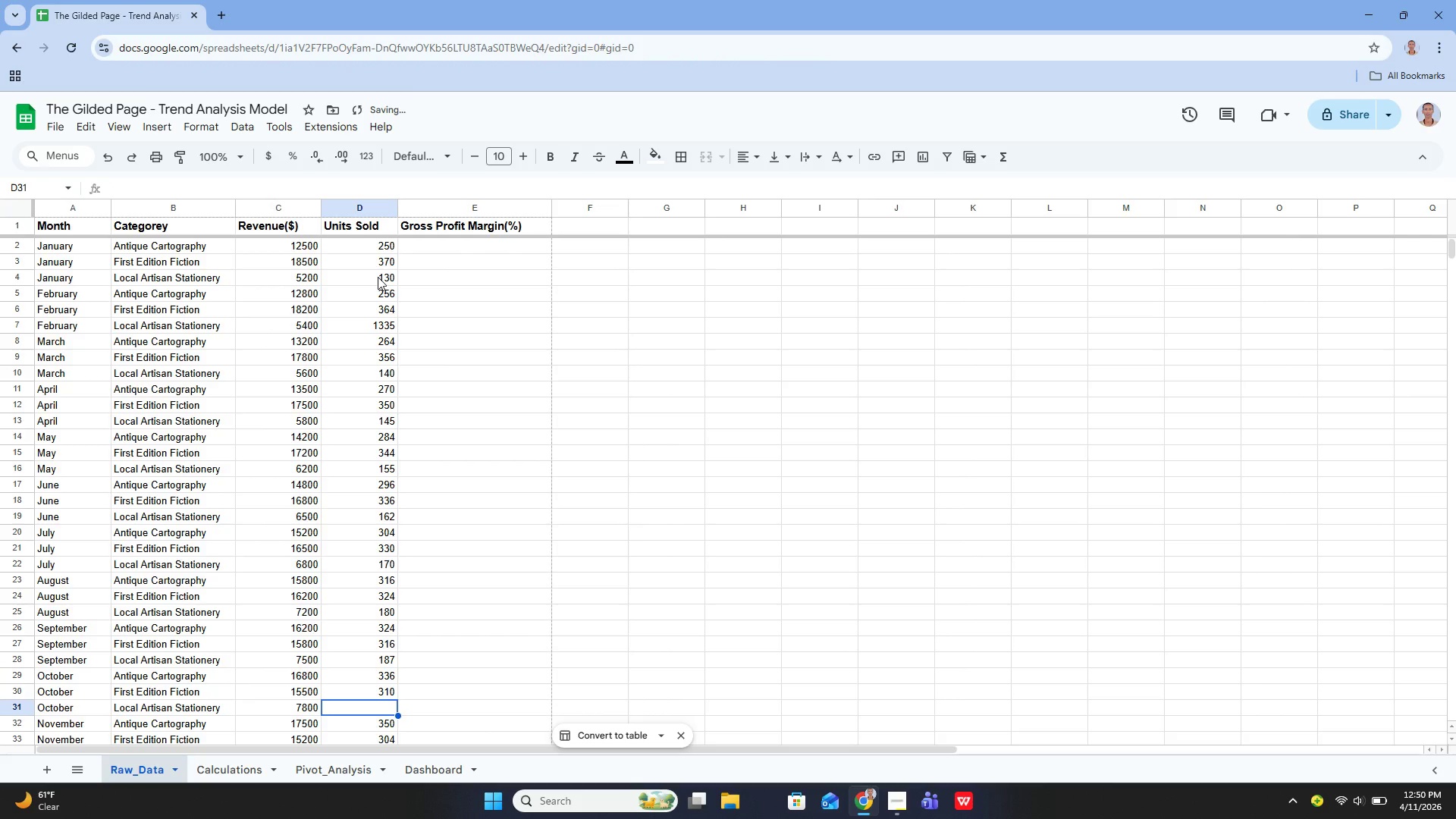 
key(Enter)
 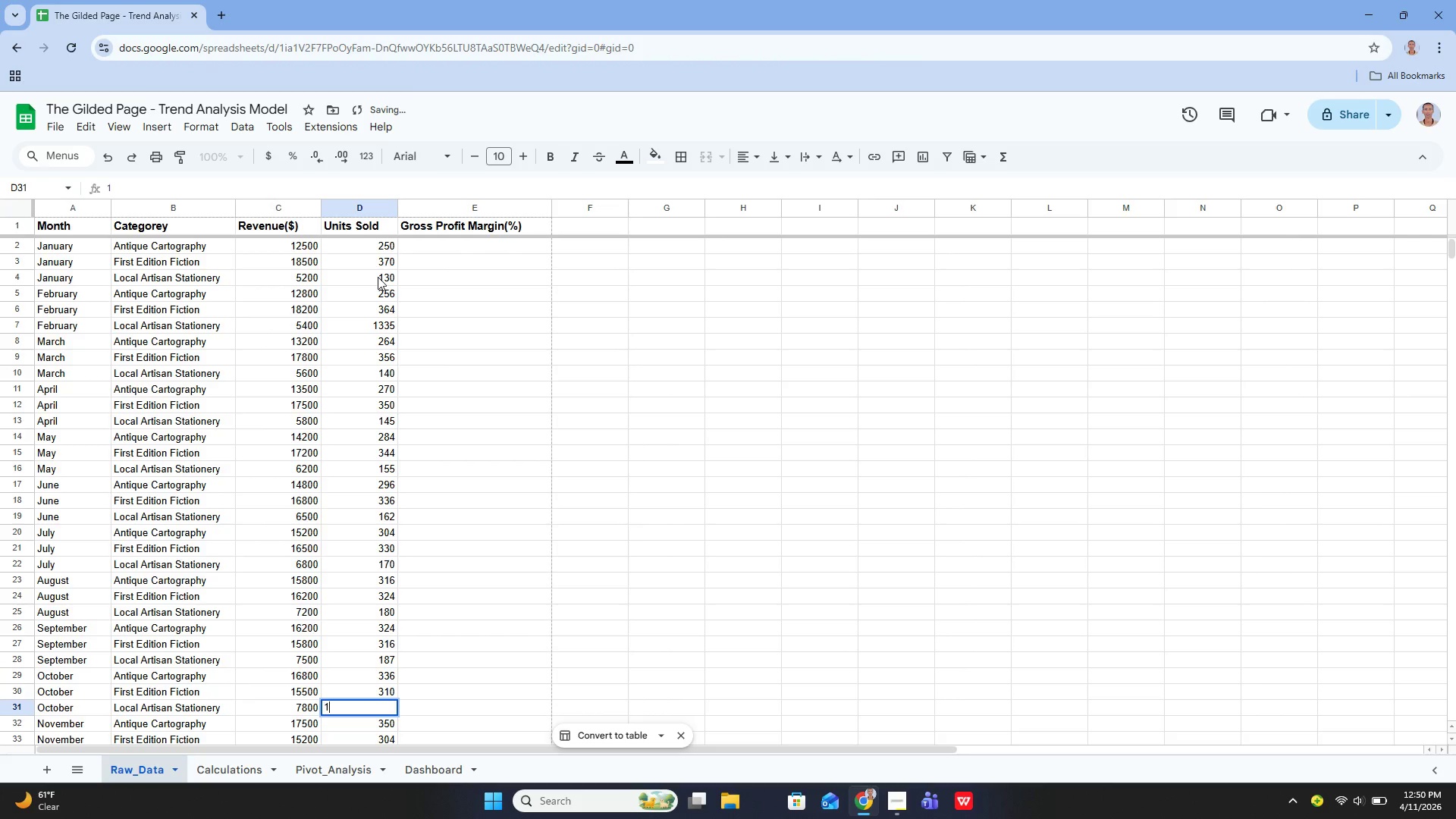 
type(195)
 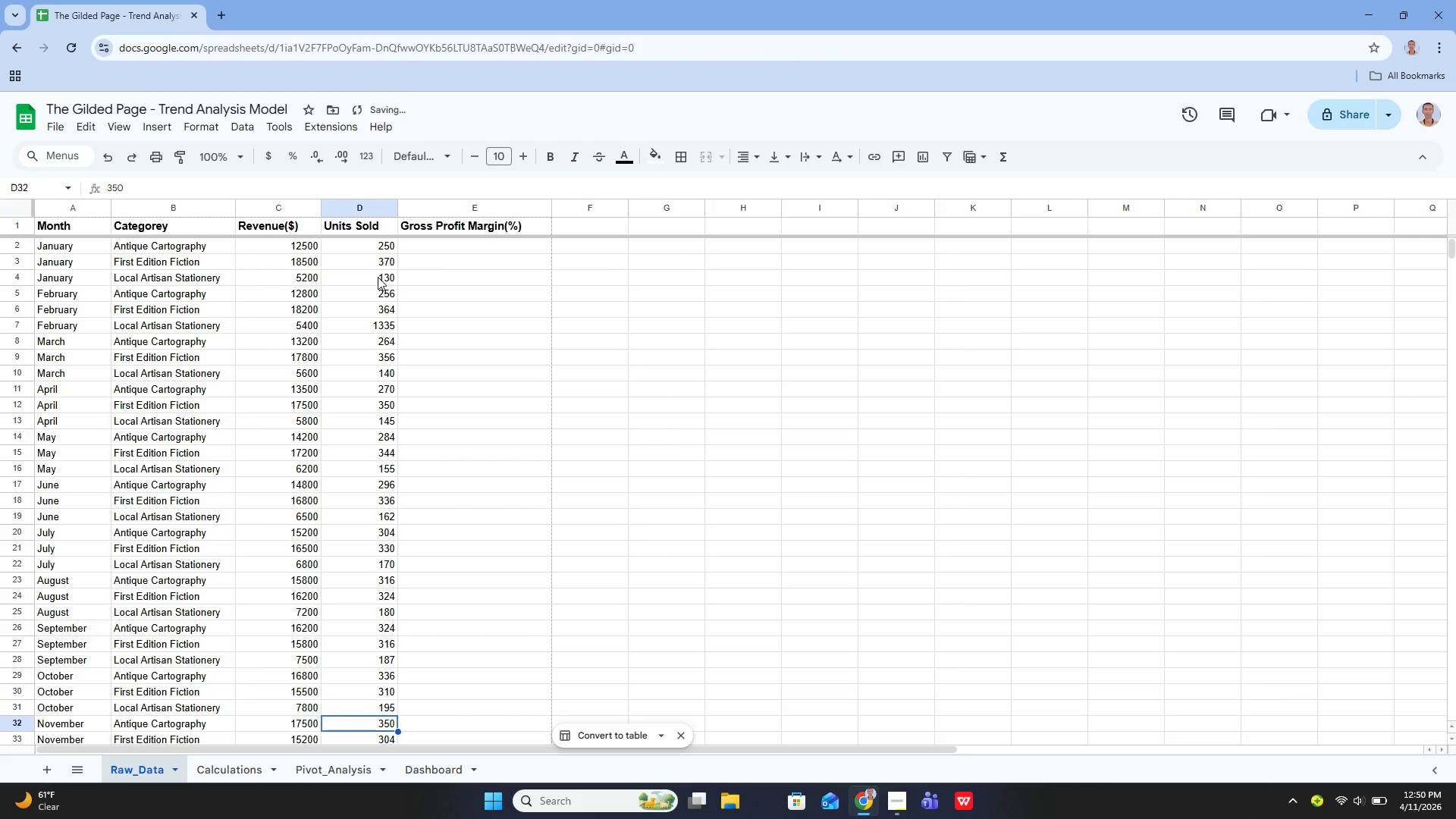 
key(Enter)
 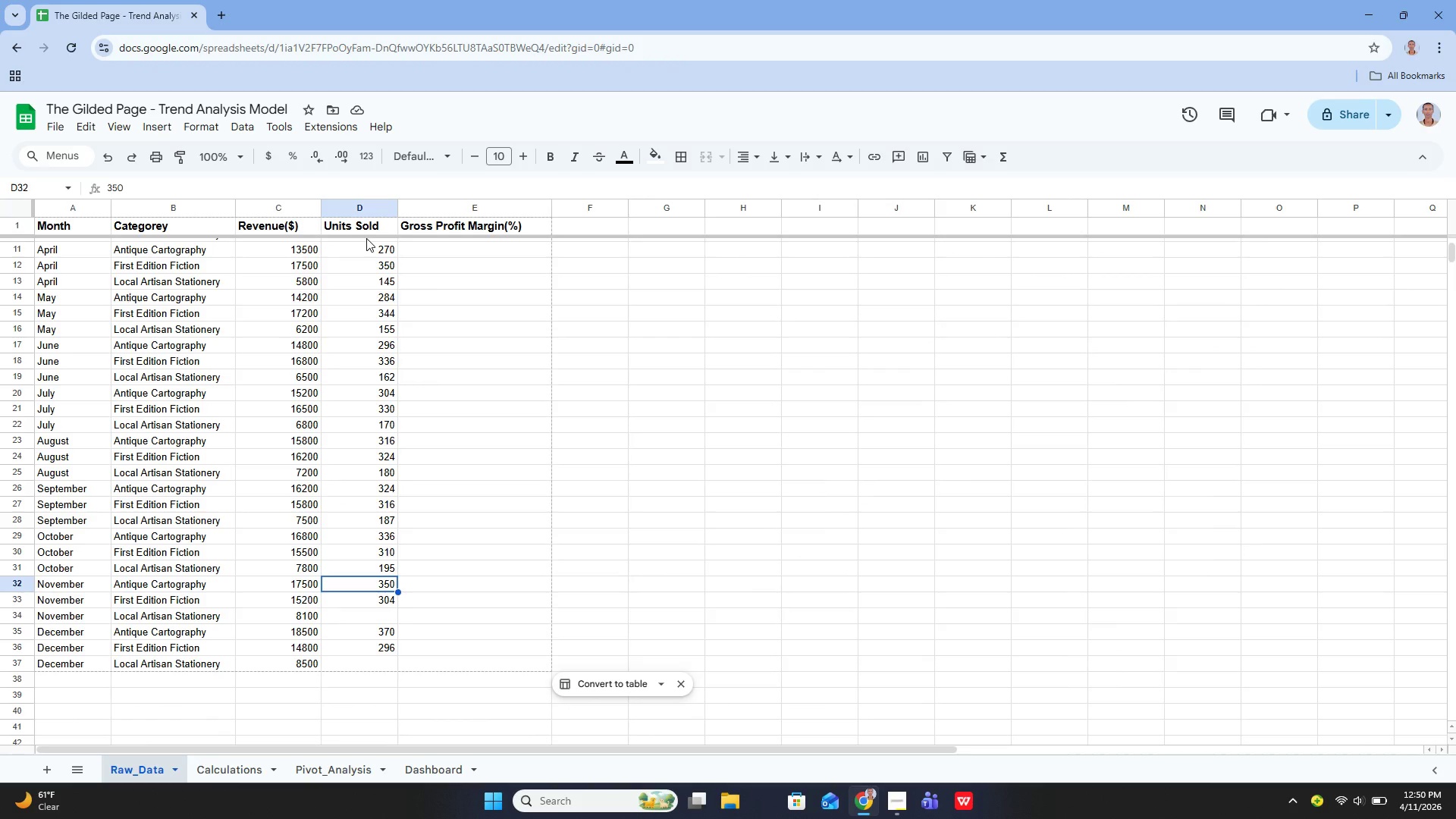 
wait(7.89)
 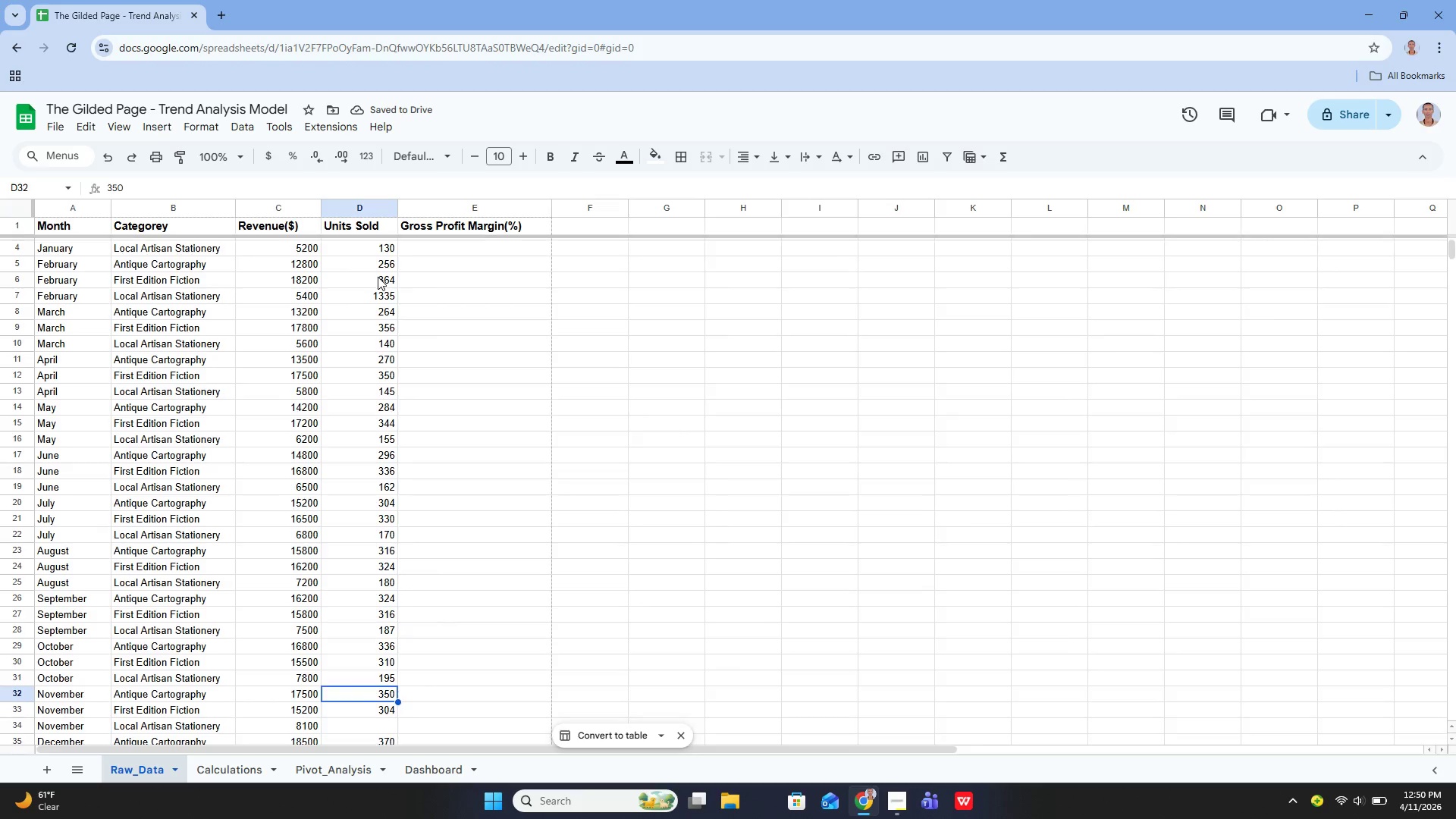 
key(ArrowLeft)
 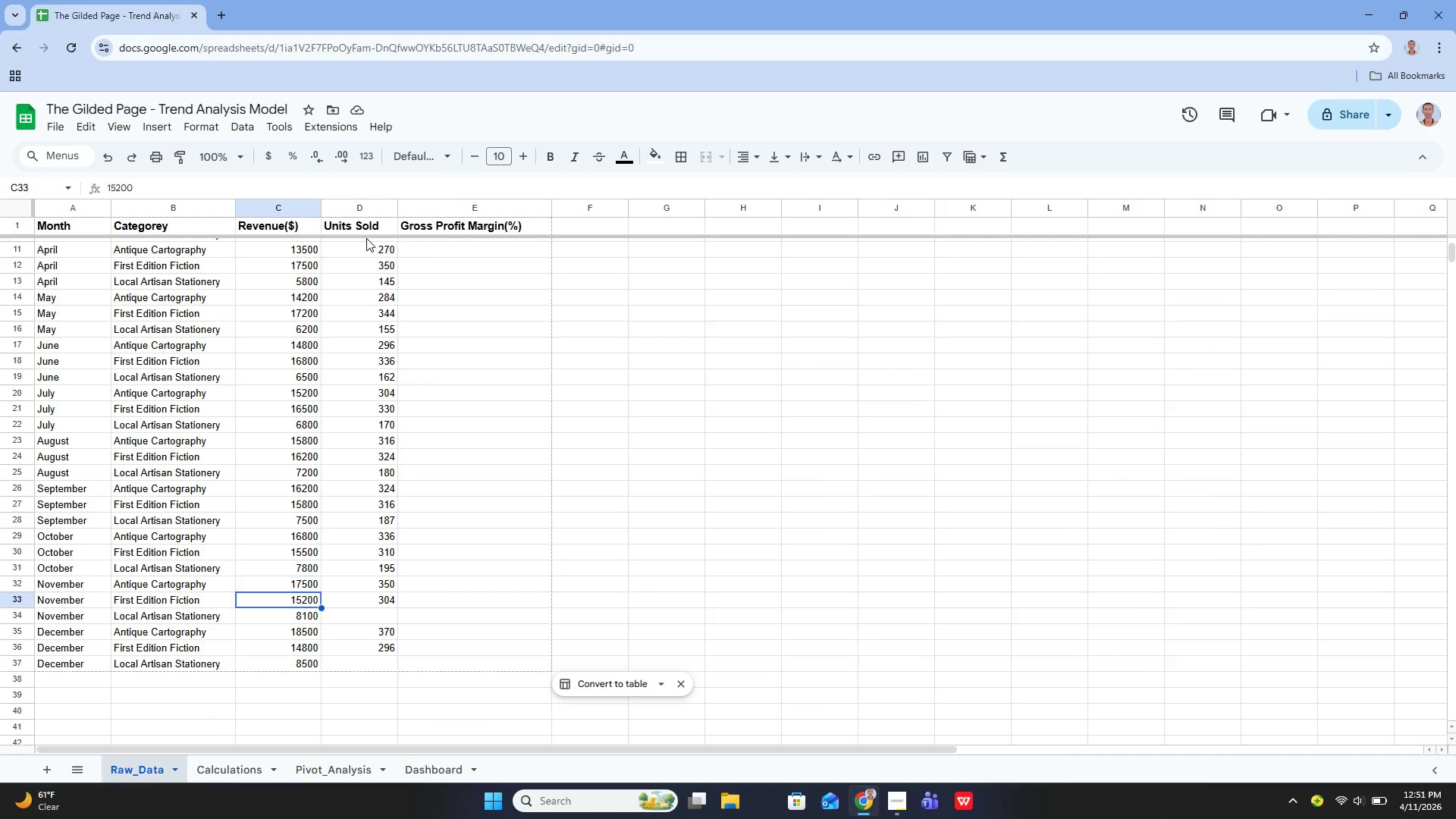 
key(ArrowDown)
 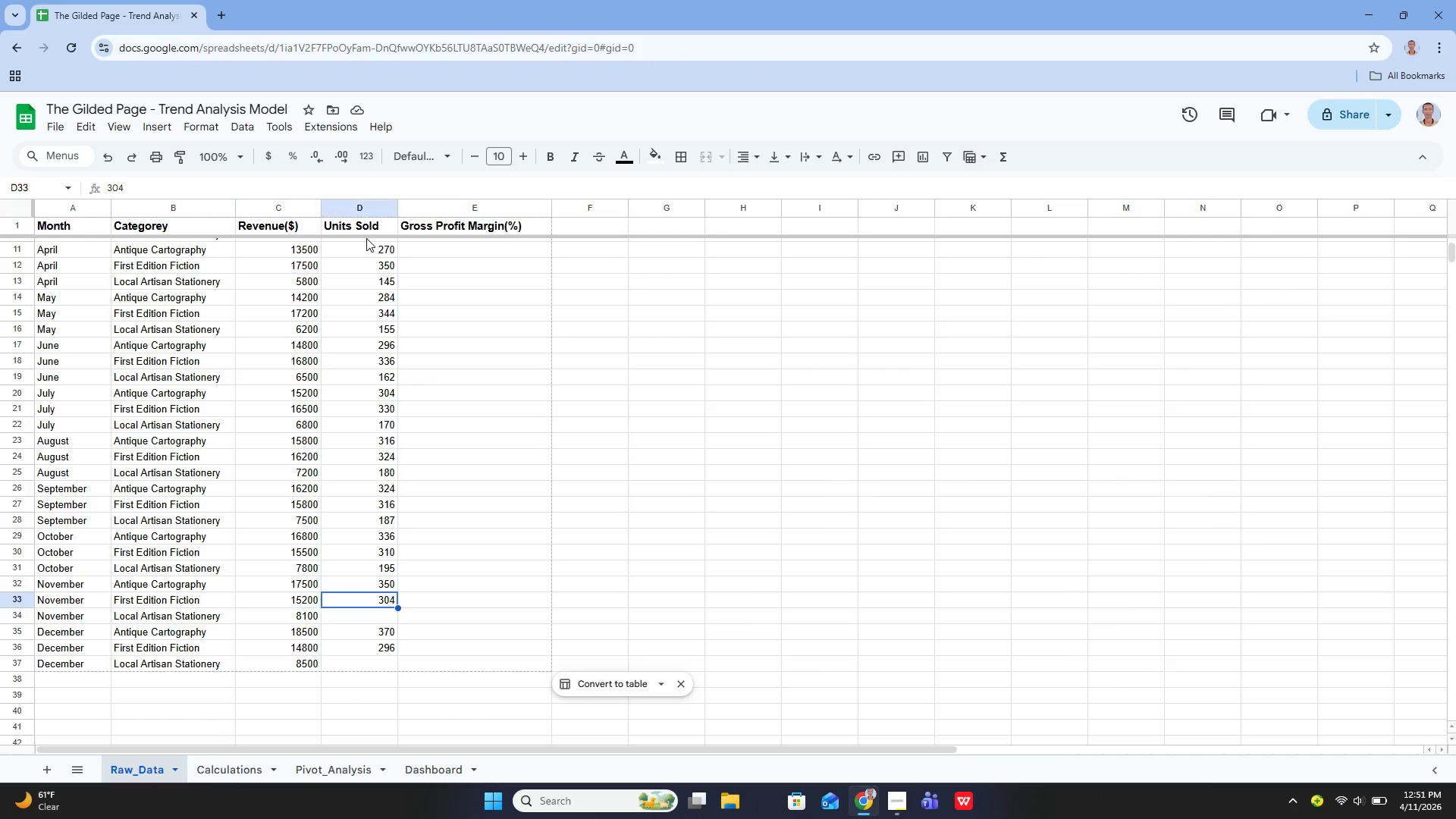 
key(ArrowRight)
 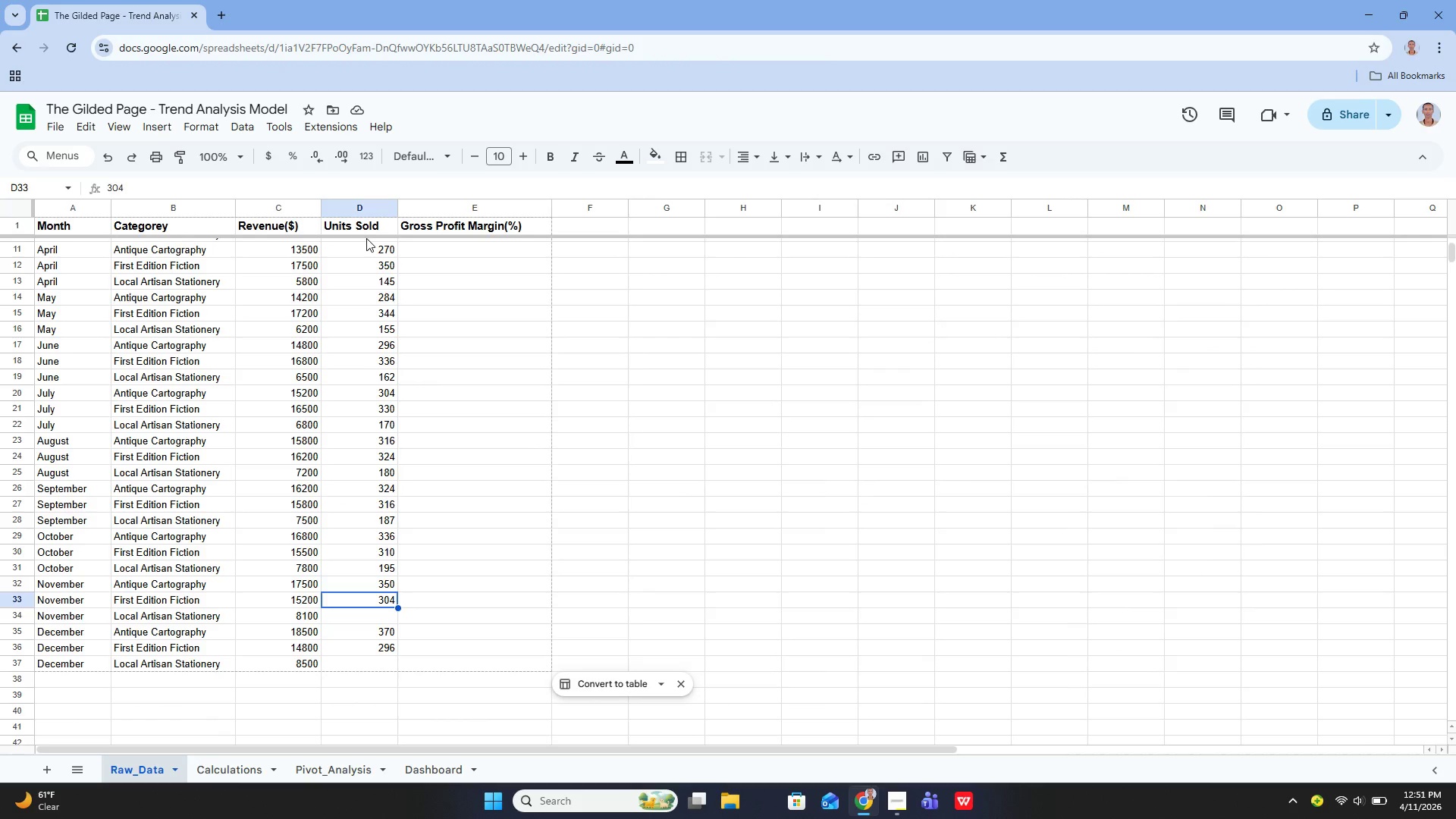 
key(ArrowDown)
 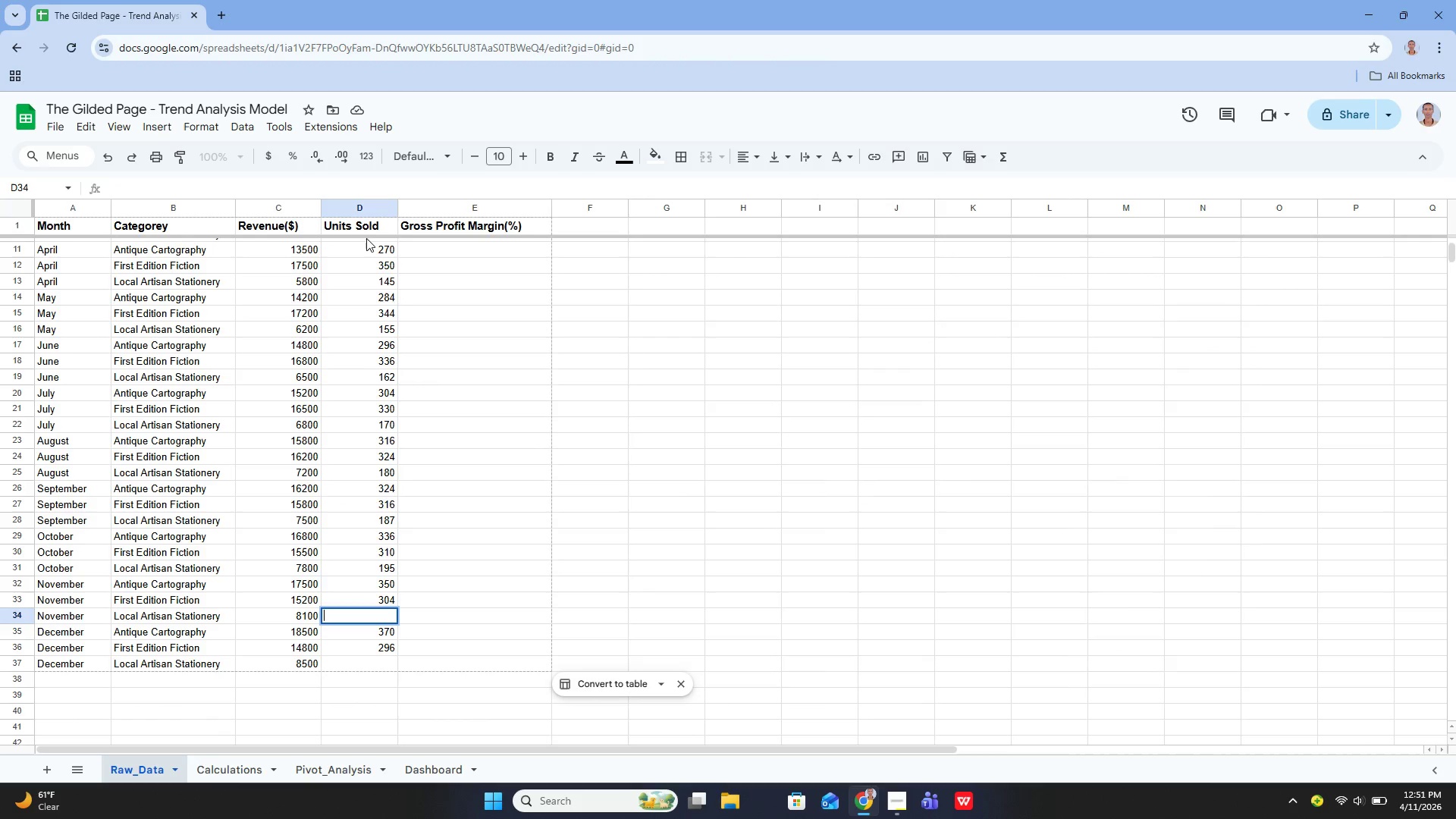 
key(Enter)
 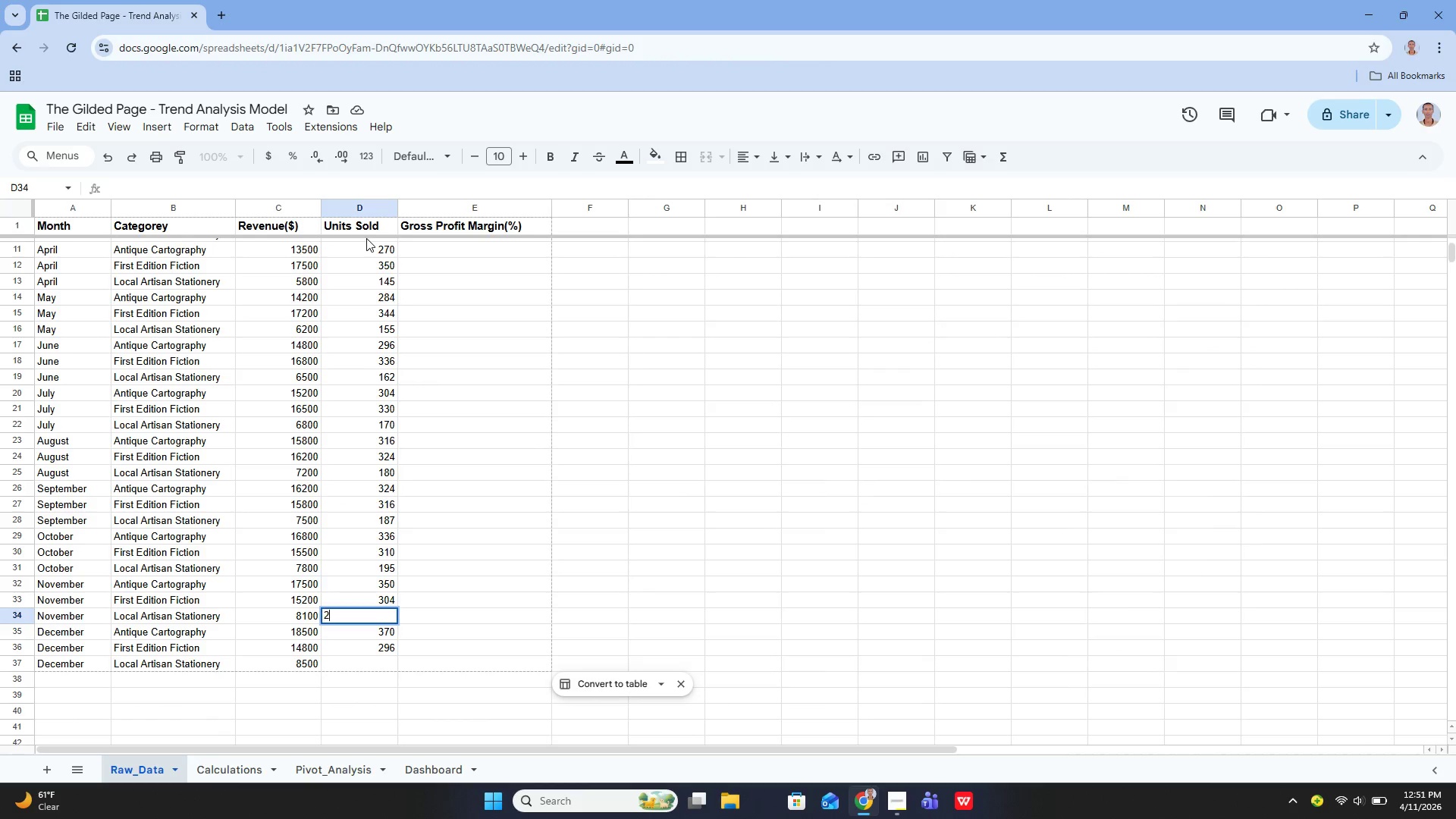 
type(202)
 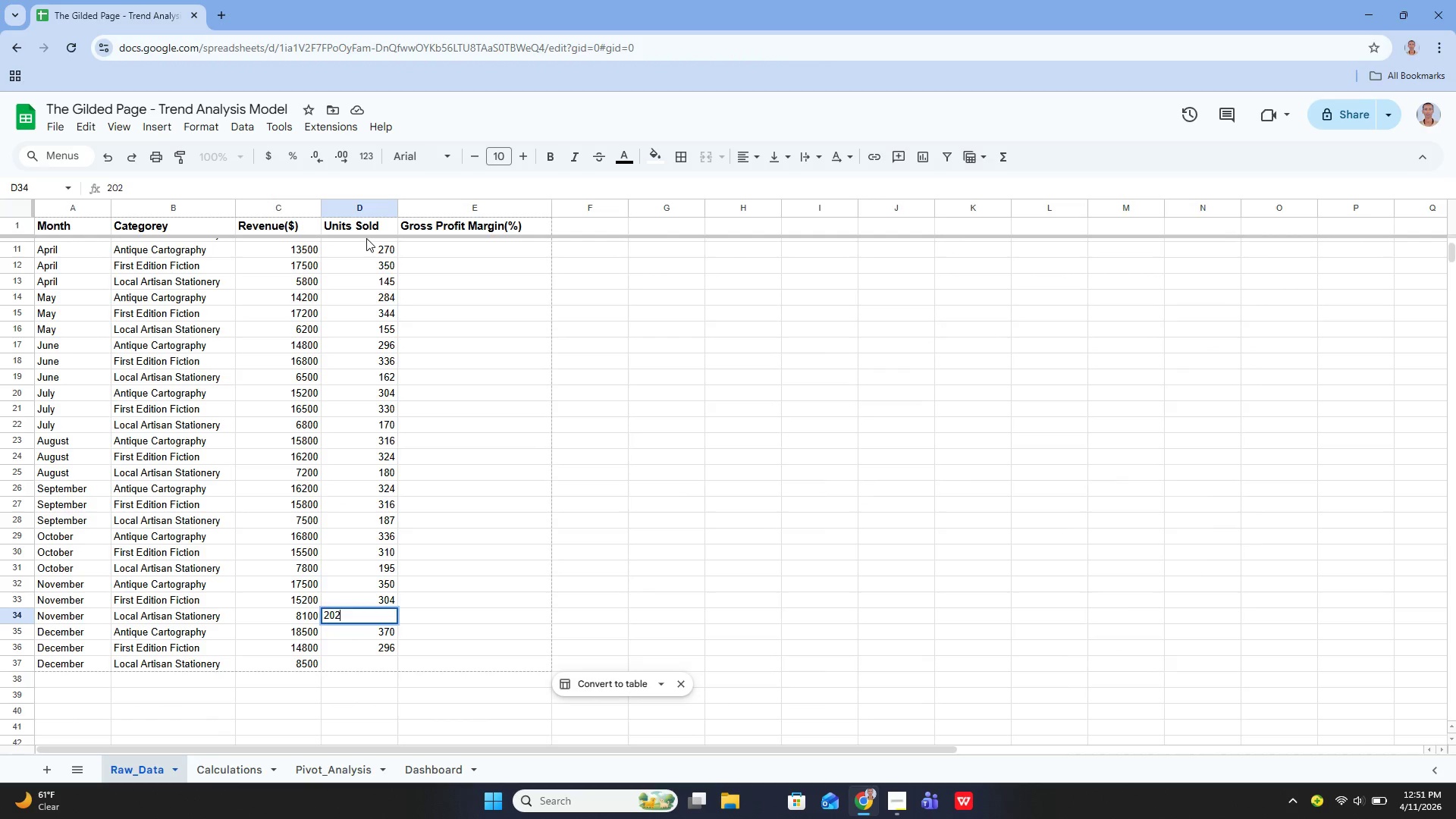 
key(Enter)
 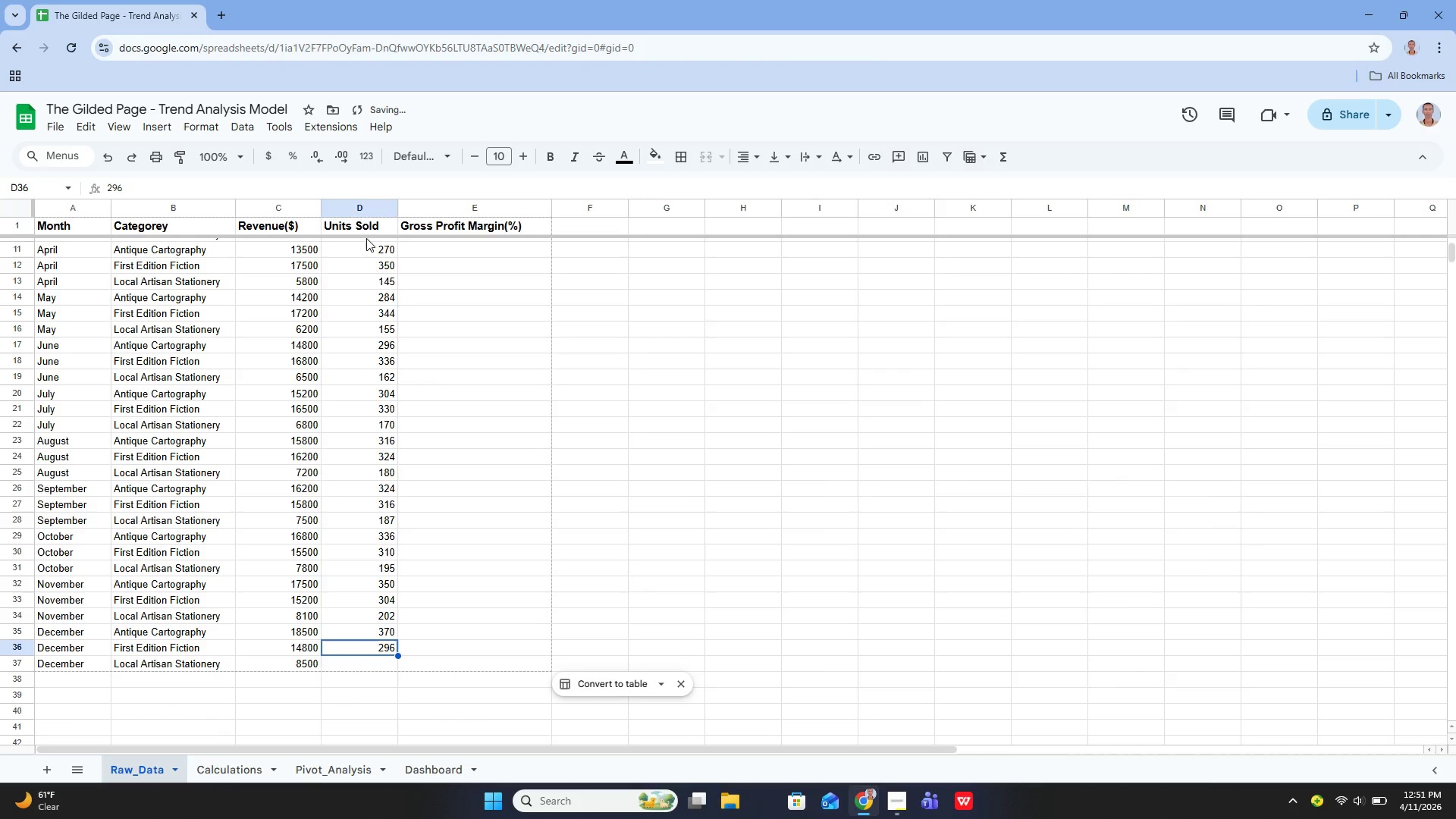 
key(ArrowDown)
 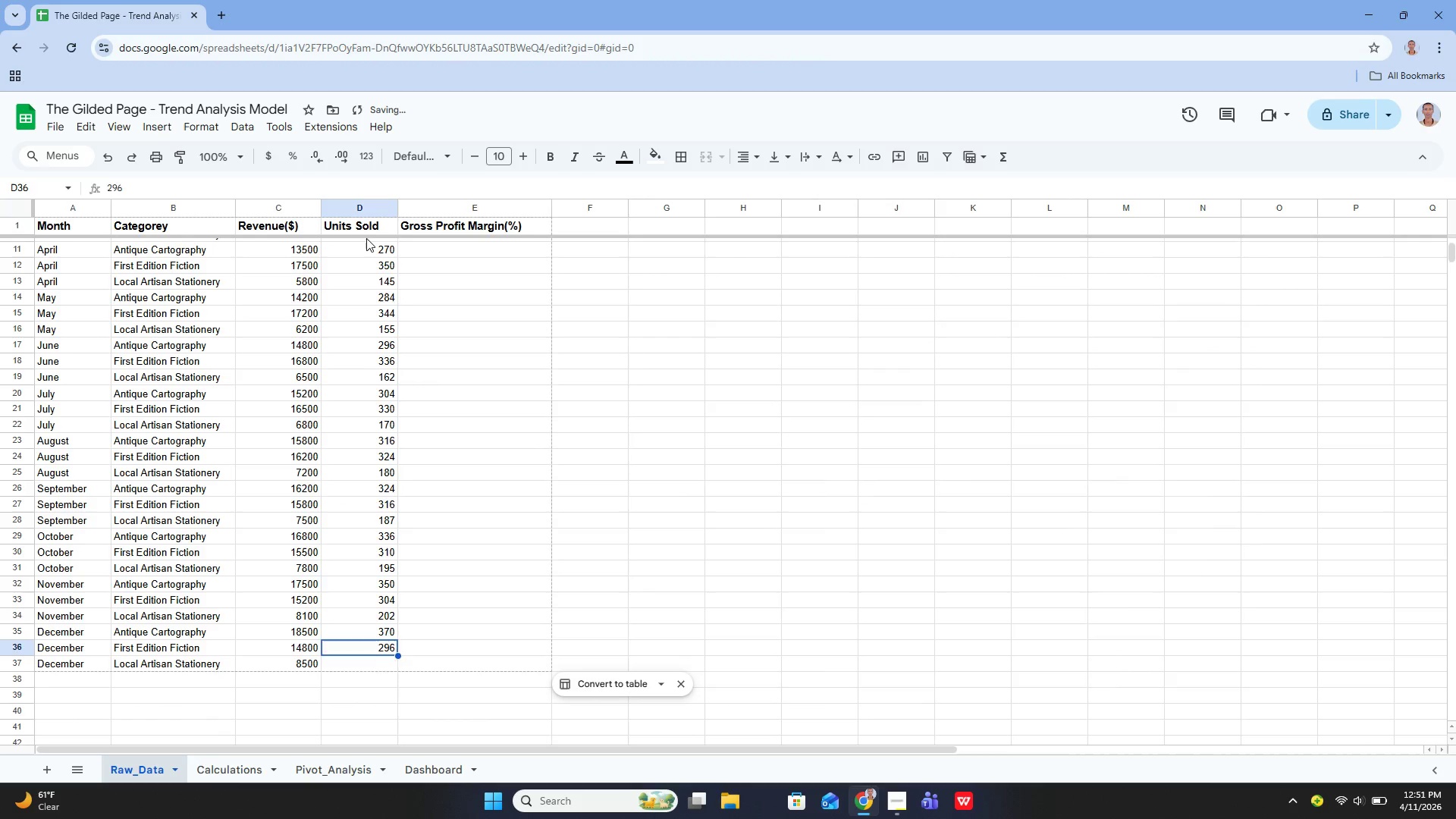 
key(ArrowDown)
 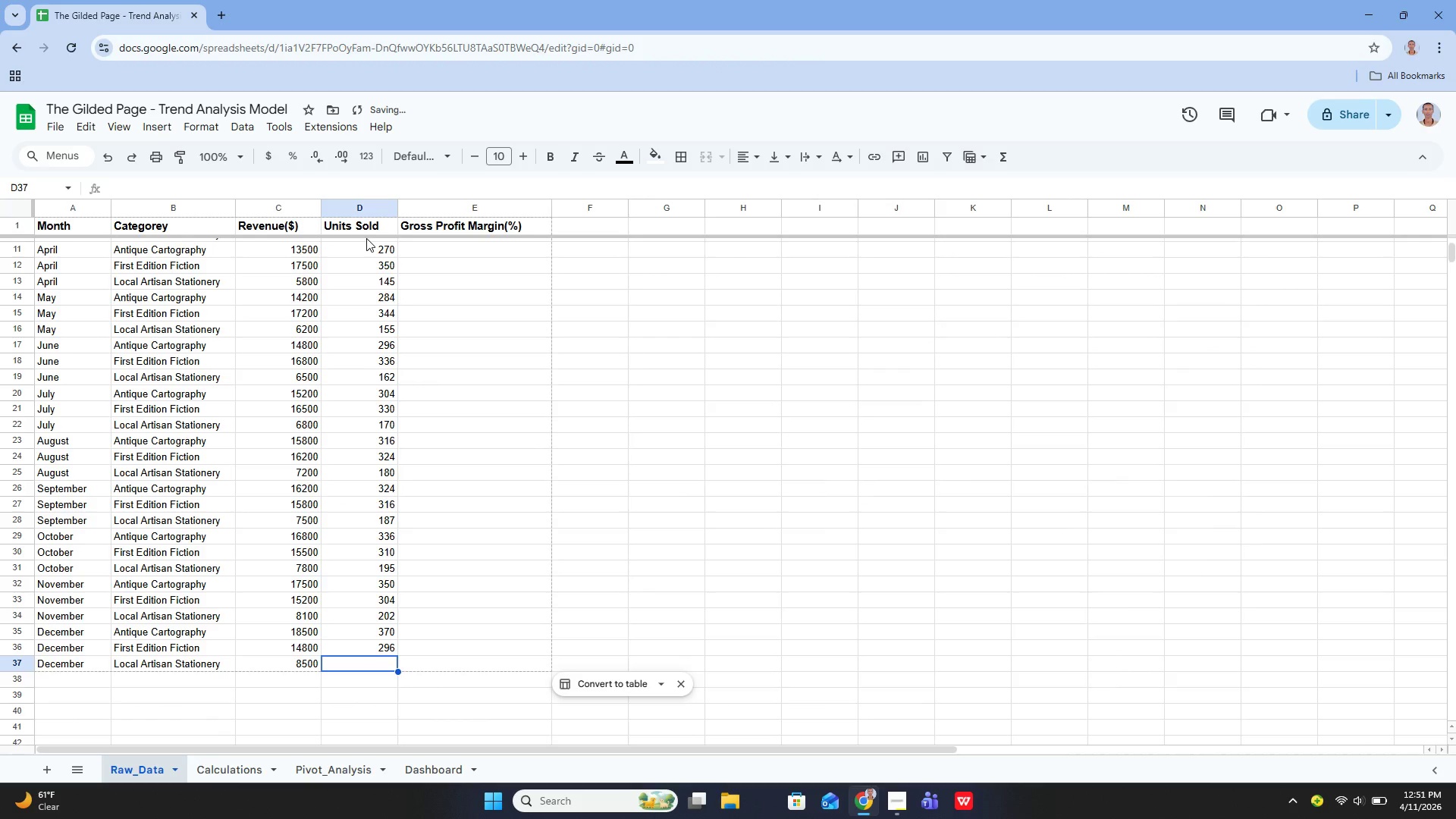 
key(Enter)
 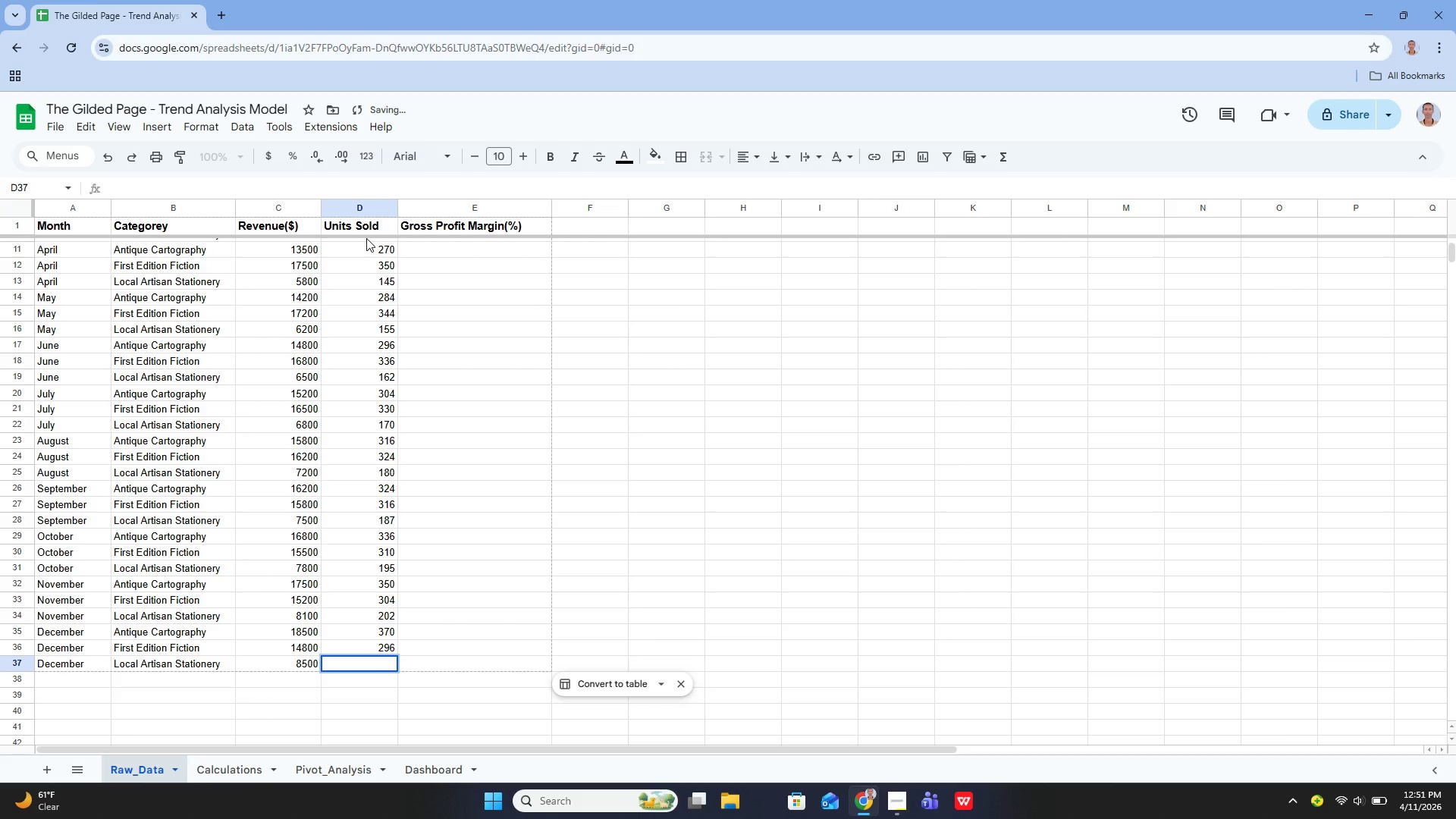 
type(22)
 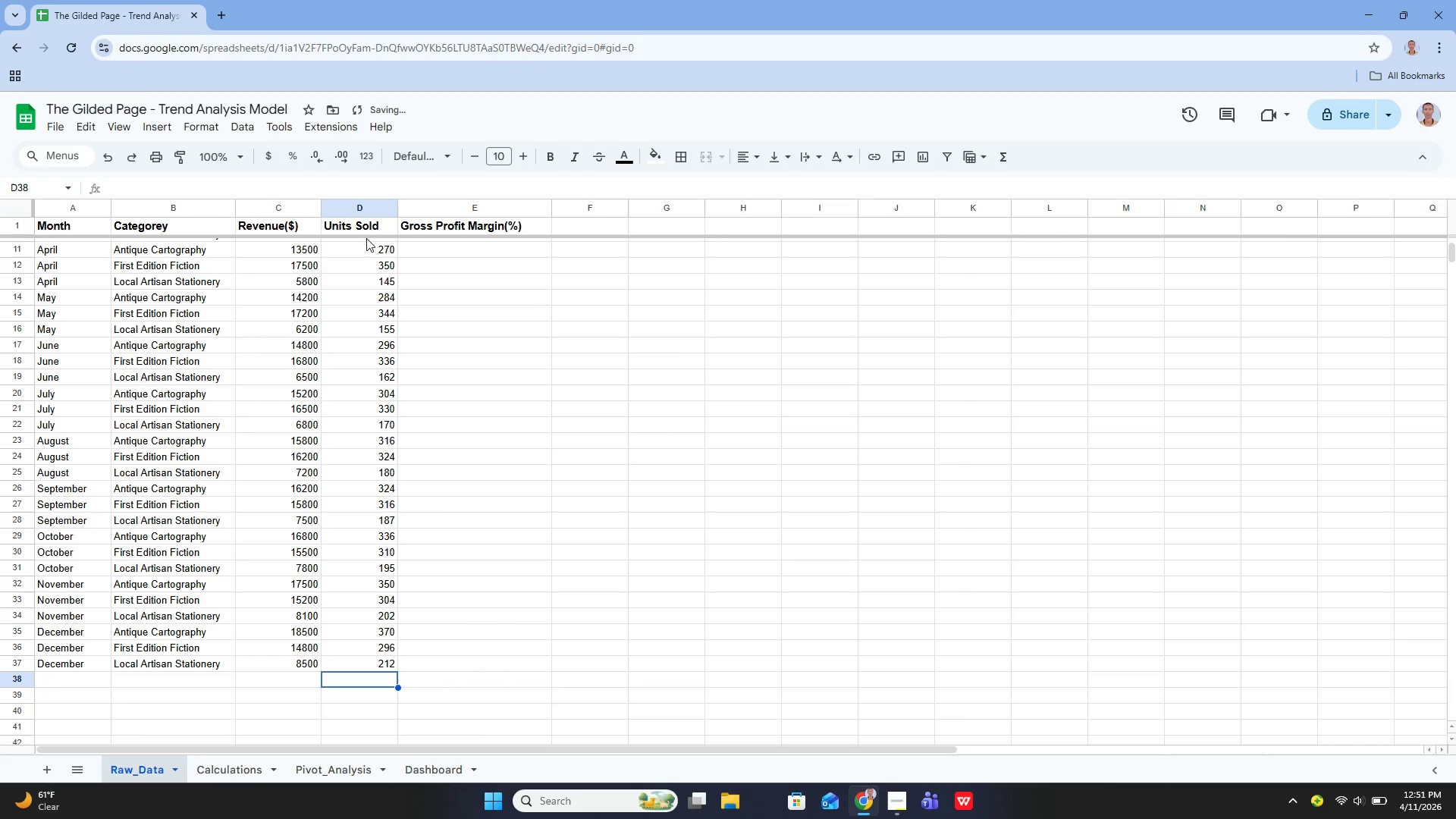 
hold_key(key=1, duration=0.33)
 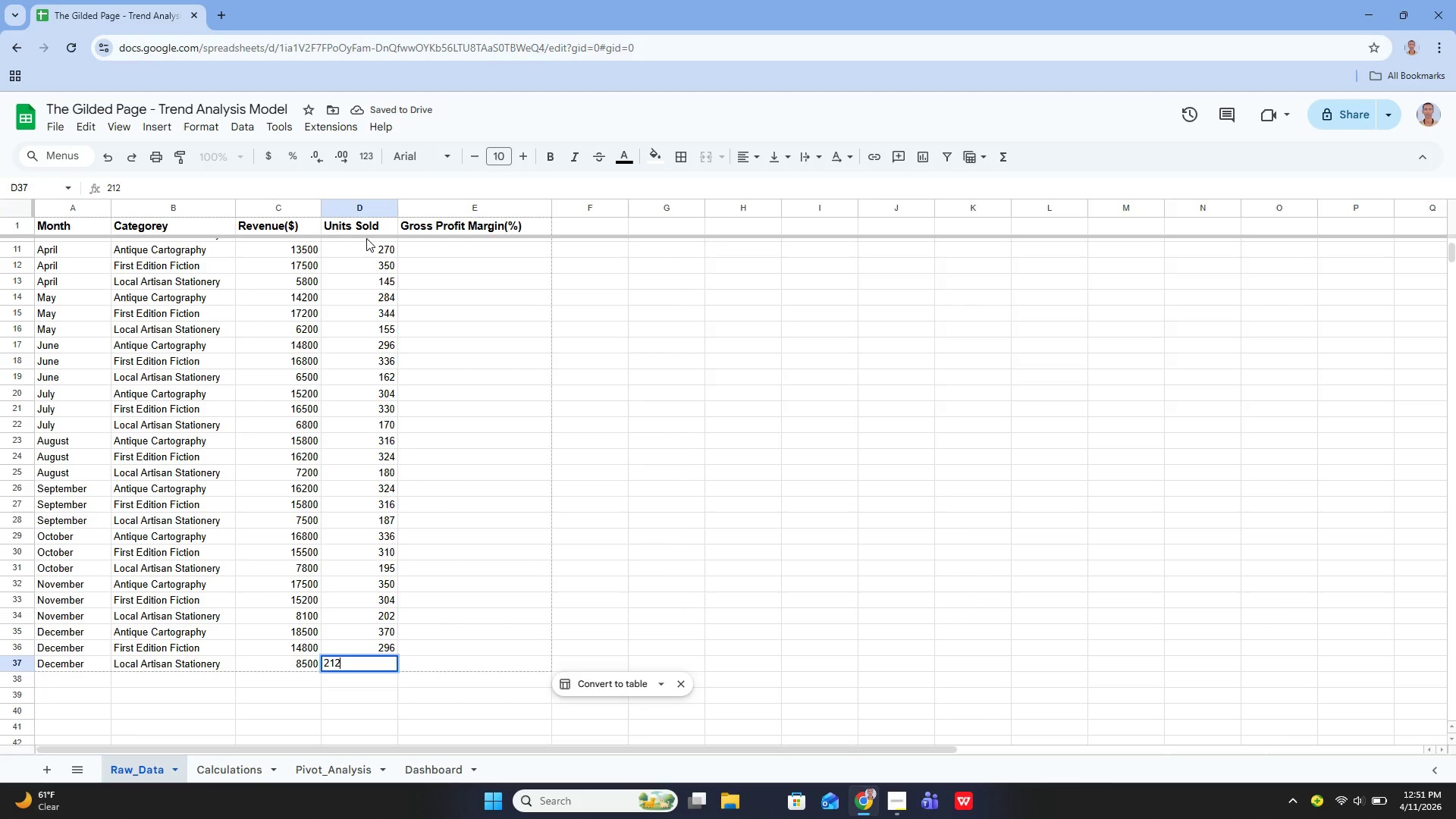 
key(Enter)
 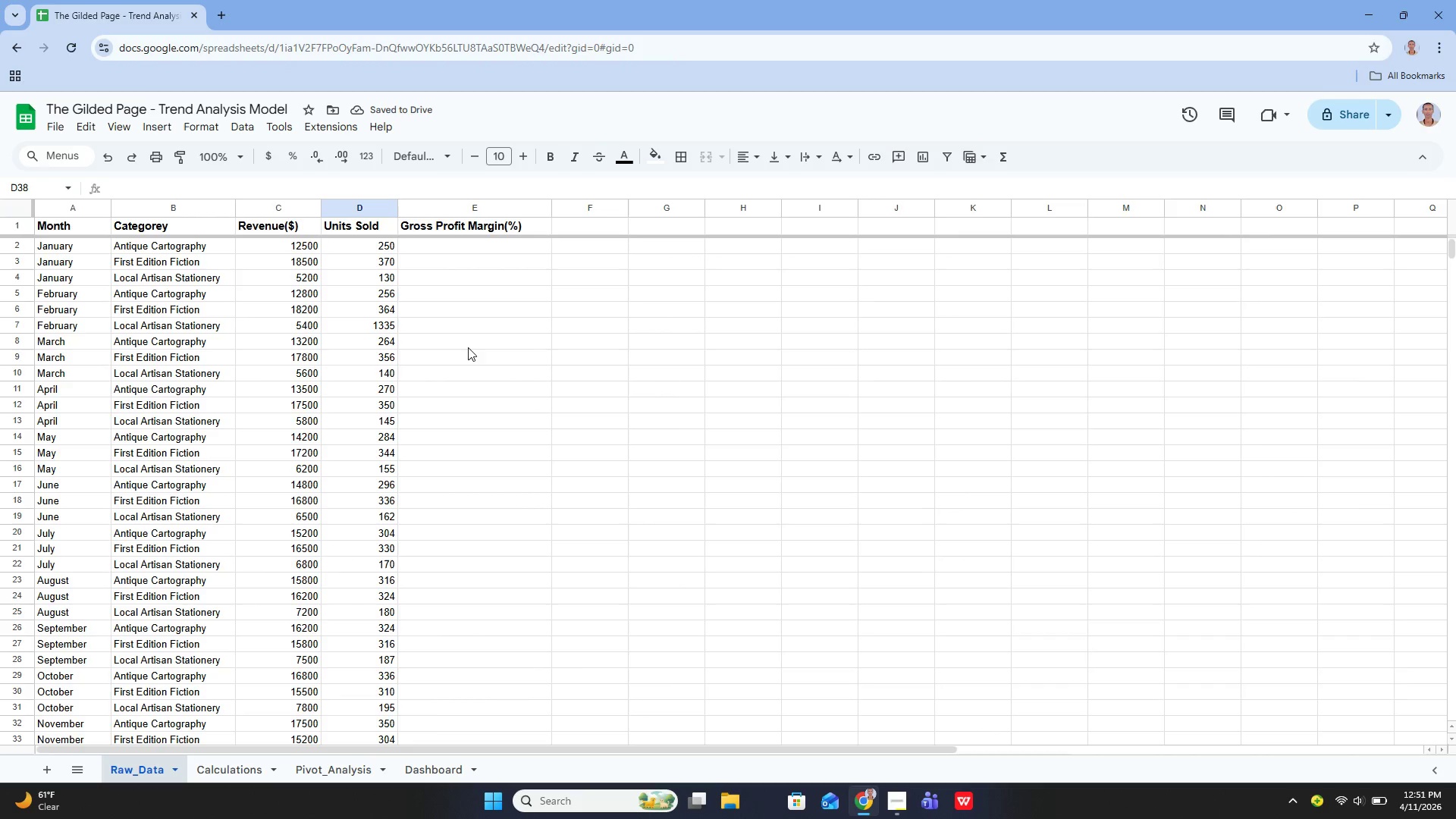 
left_click([441, 253])
 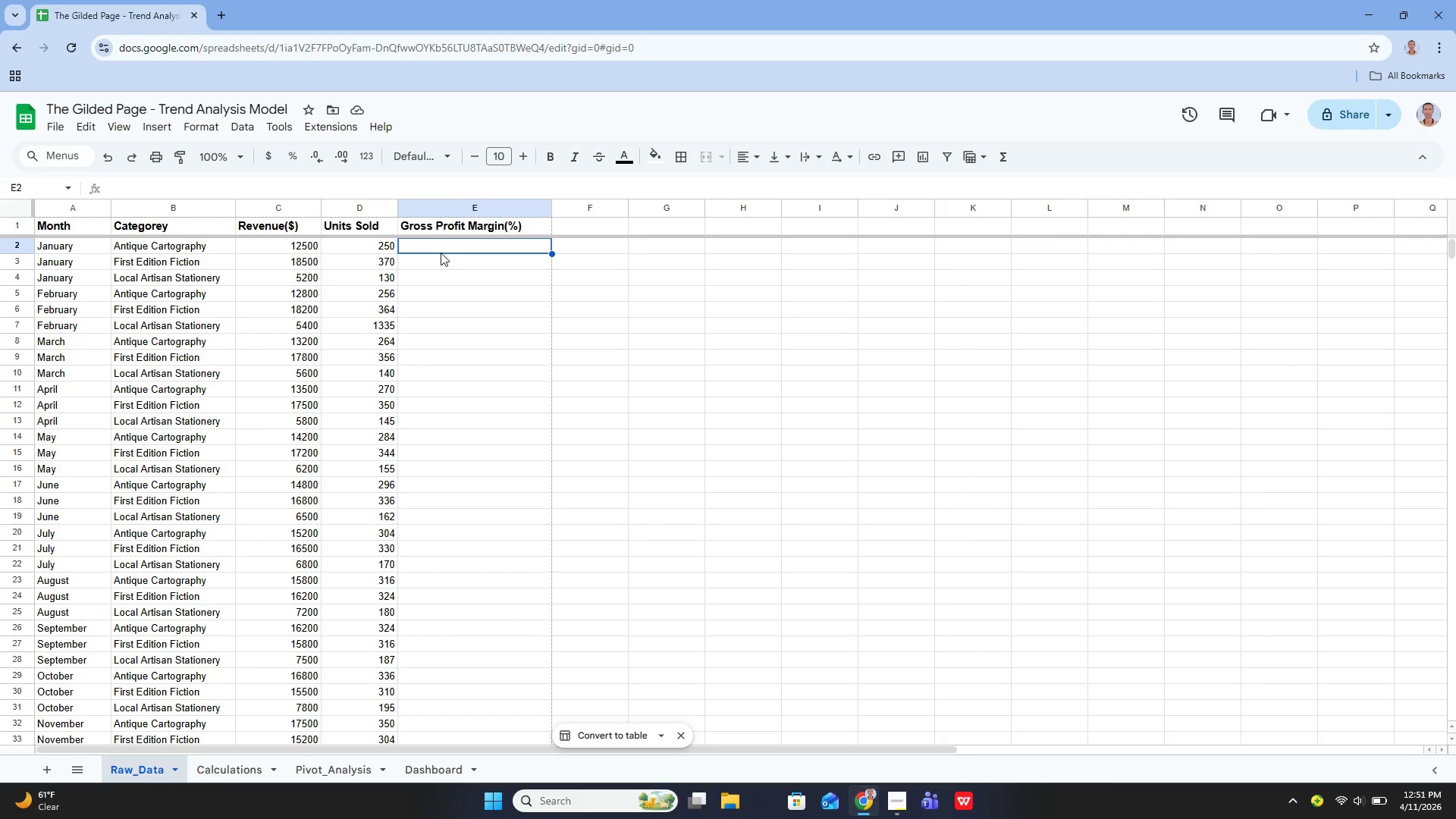 
wait(18.33)
 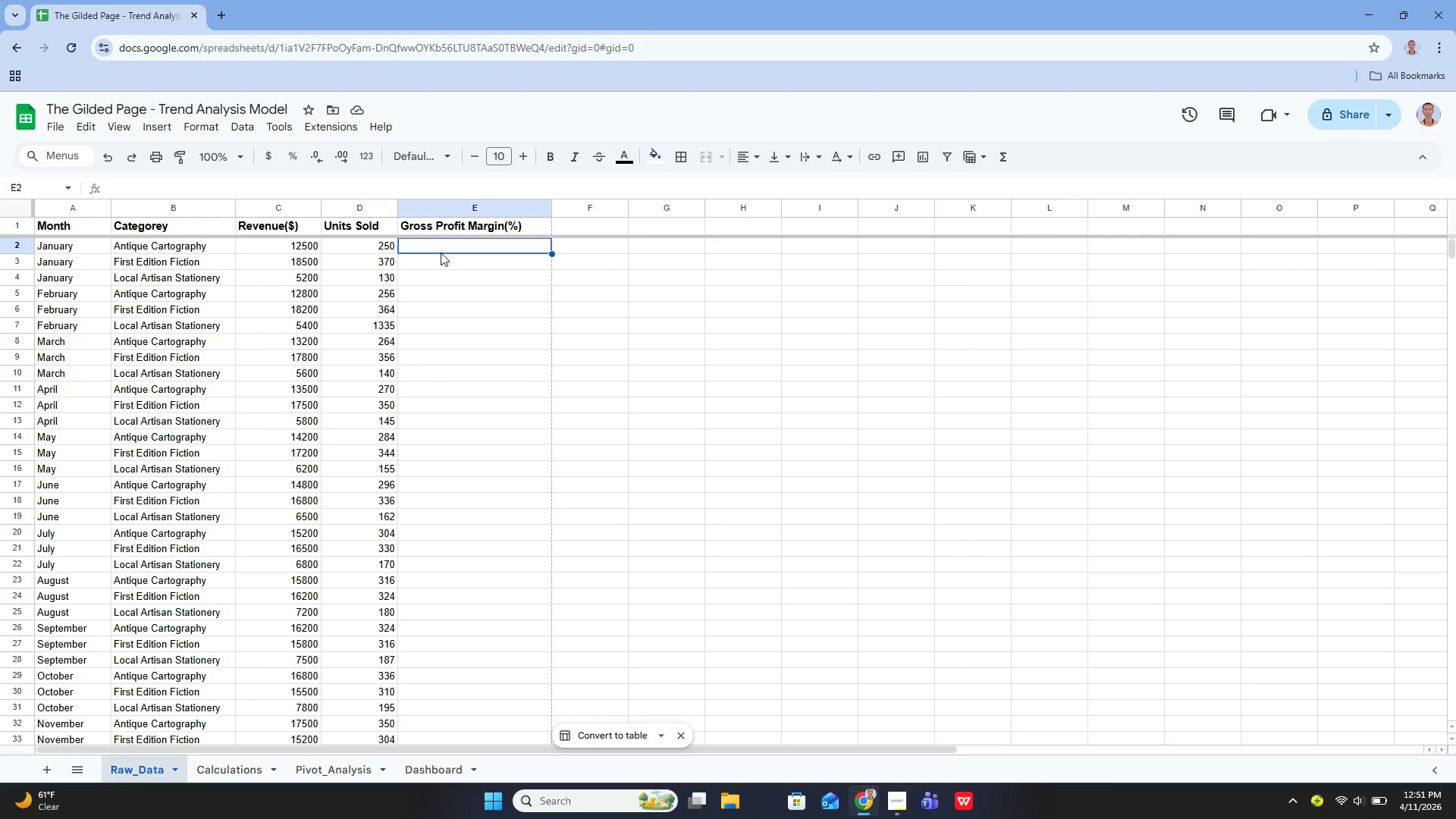 
type(48%)
 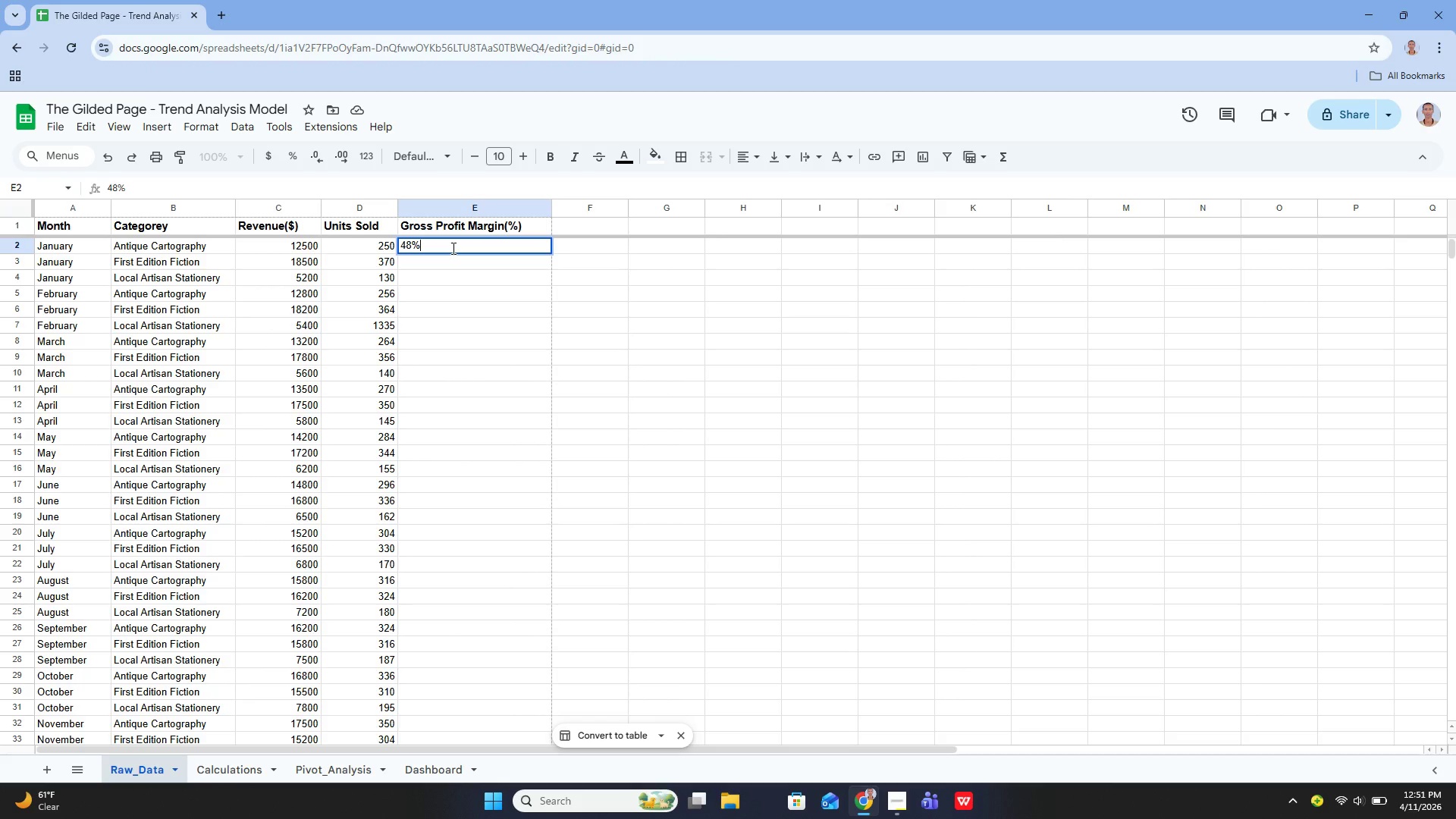 
key(Enter)
 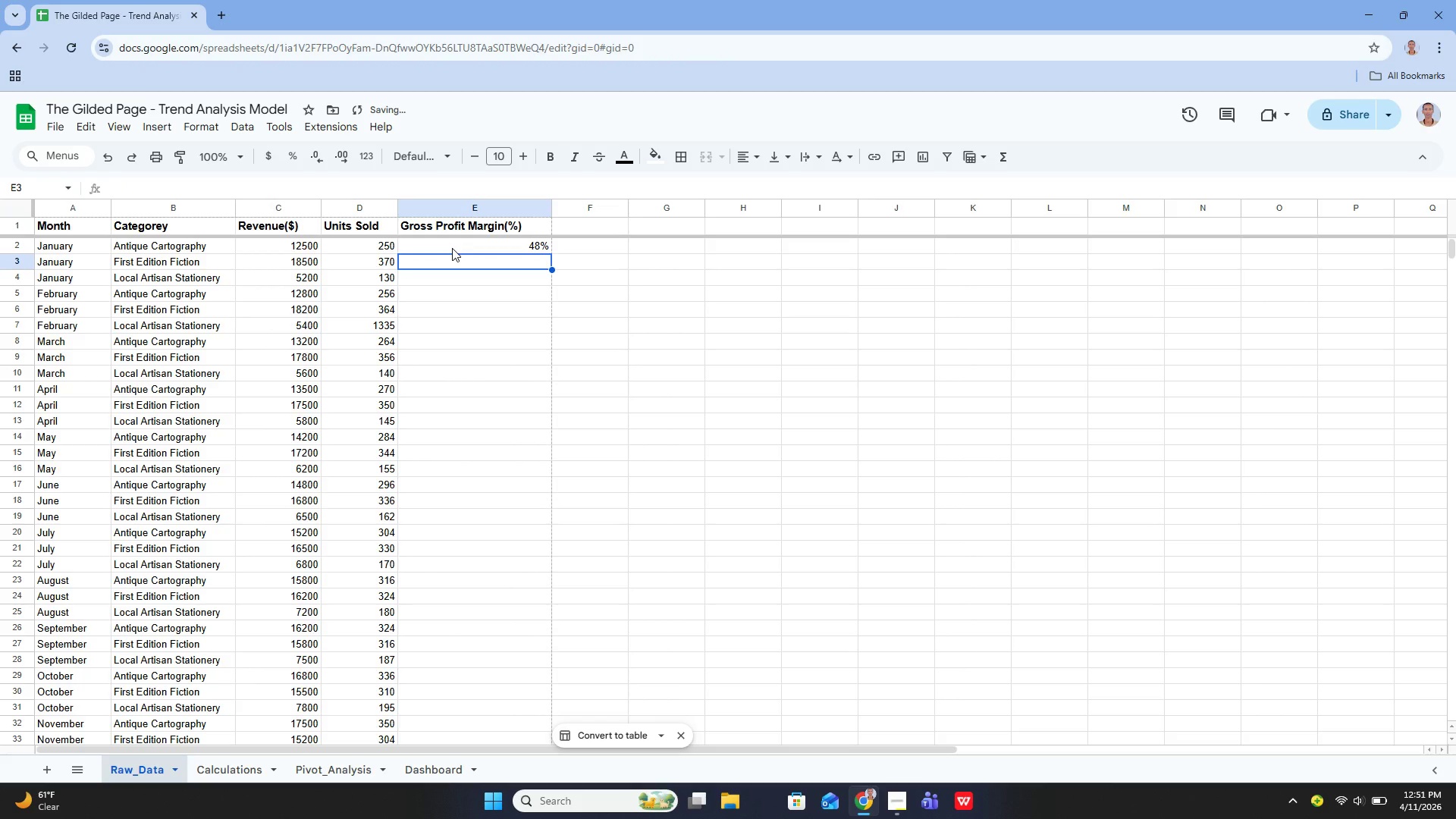 
key(Enter)
 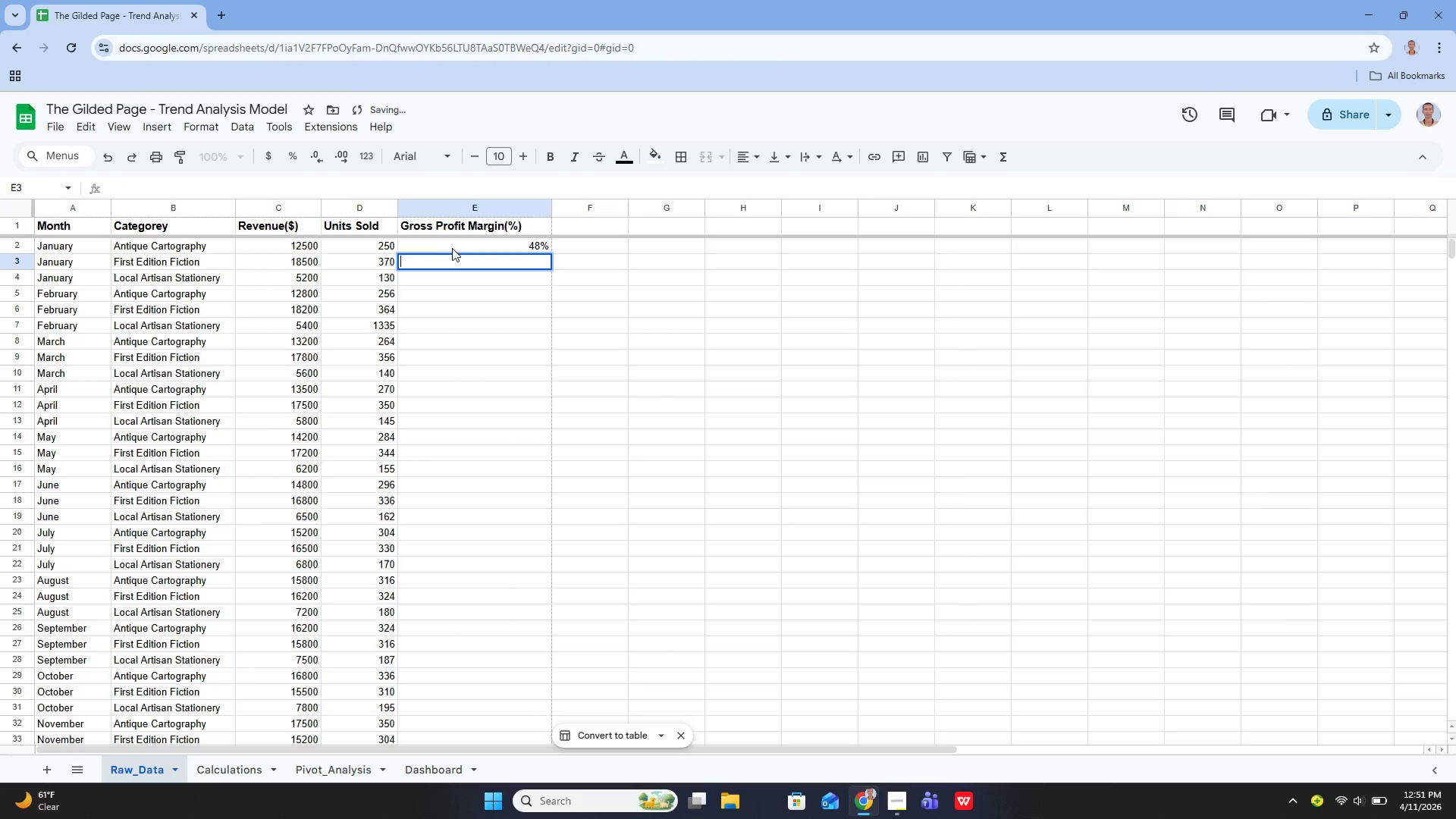 
type(425)
key(Backspace)
type(%)
 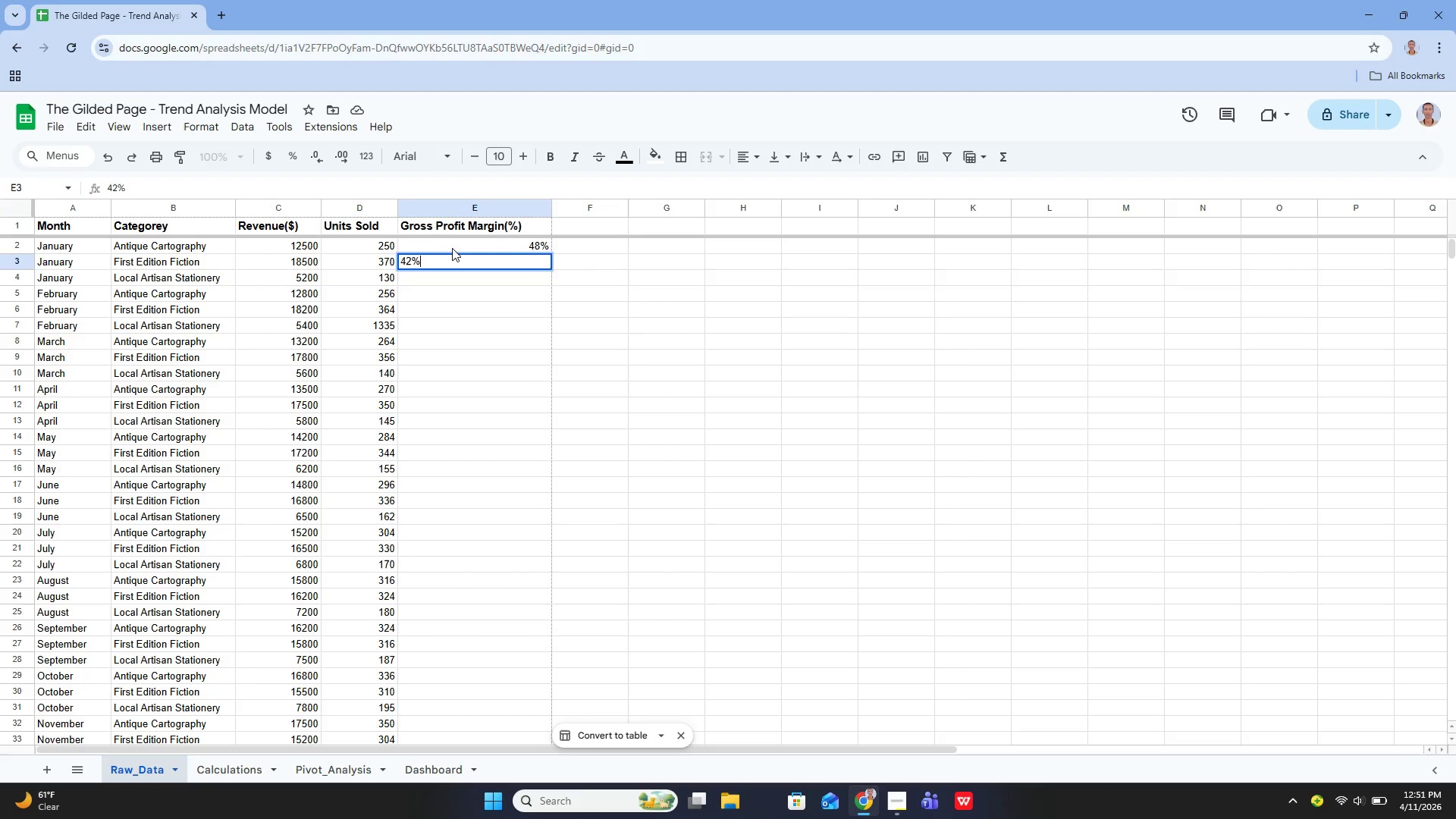 
key(Enter)
 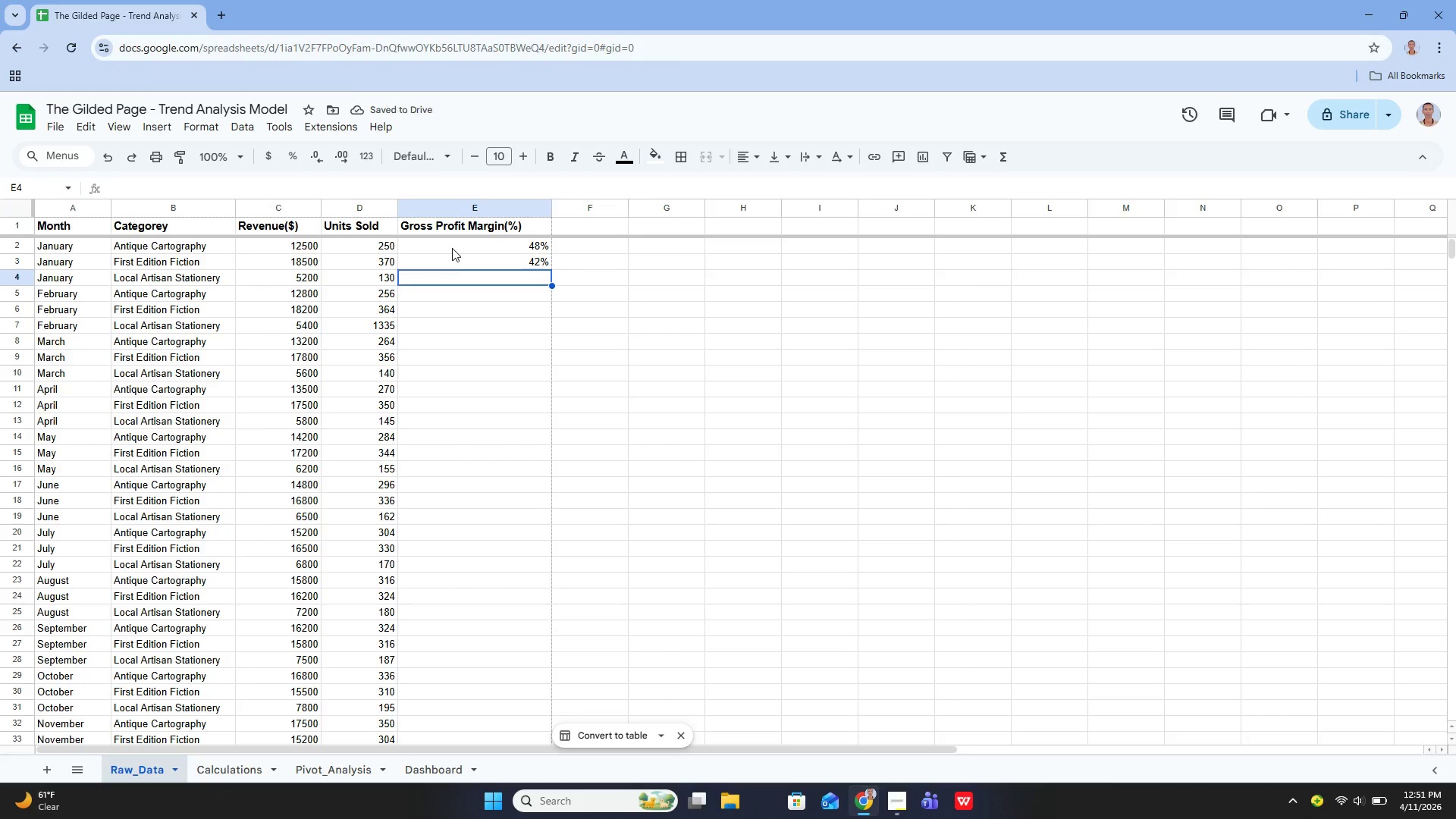 
key(Enter)
 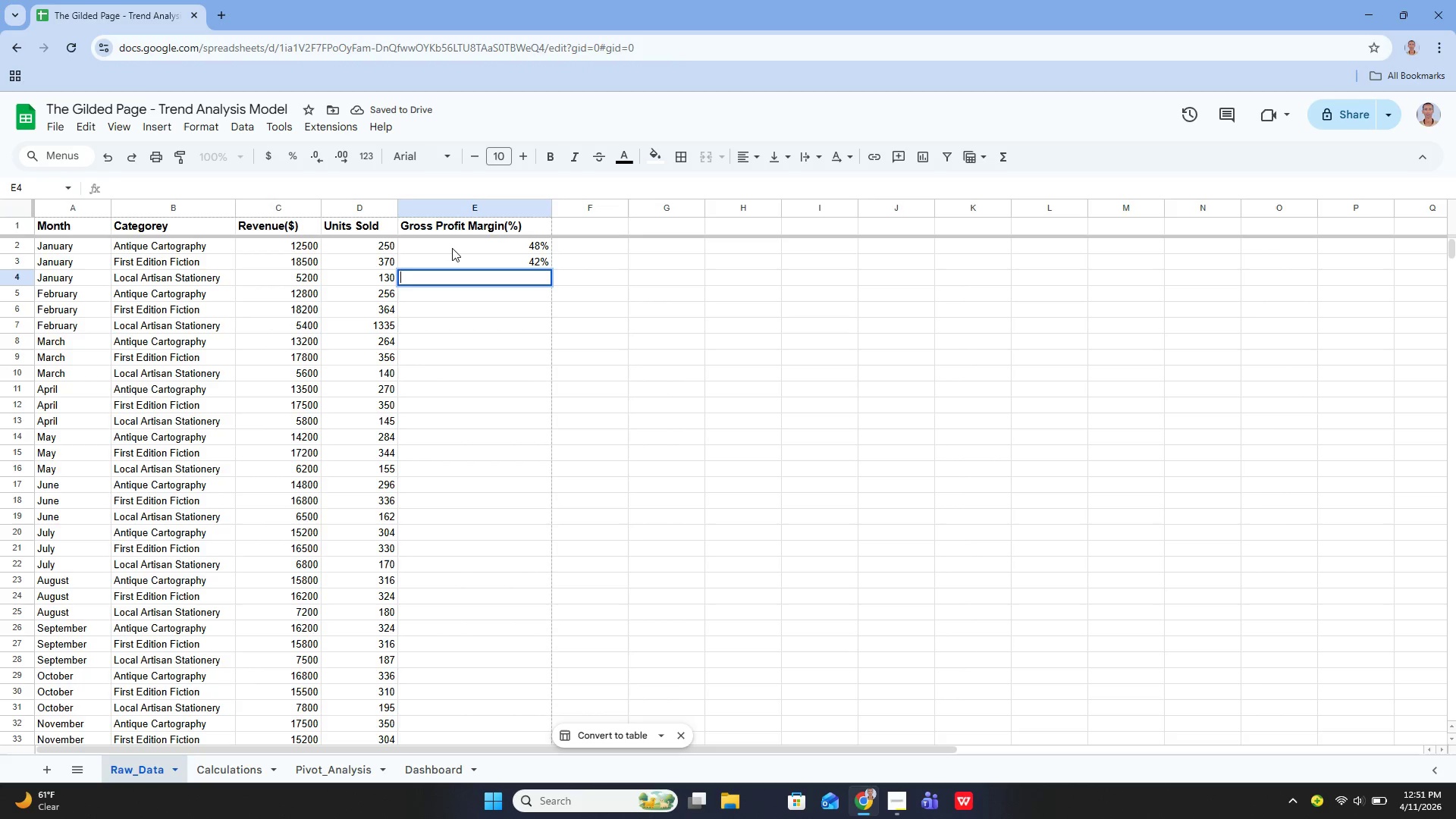 
type(55)
 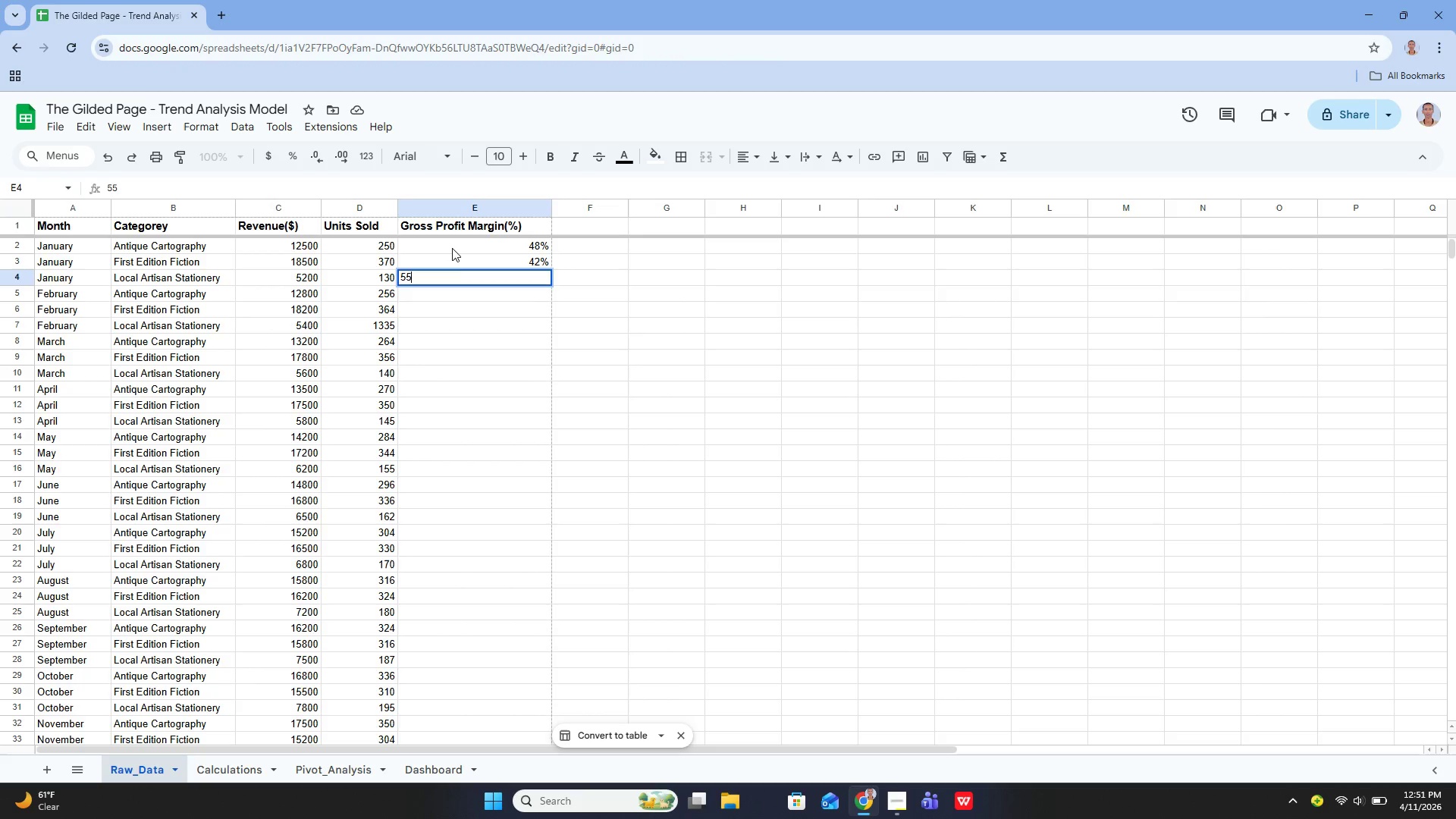 
key(Enter)
 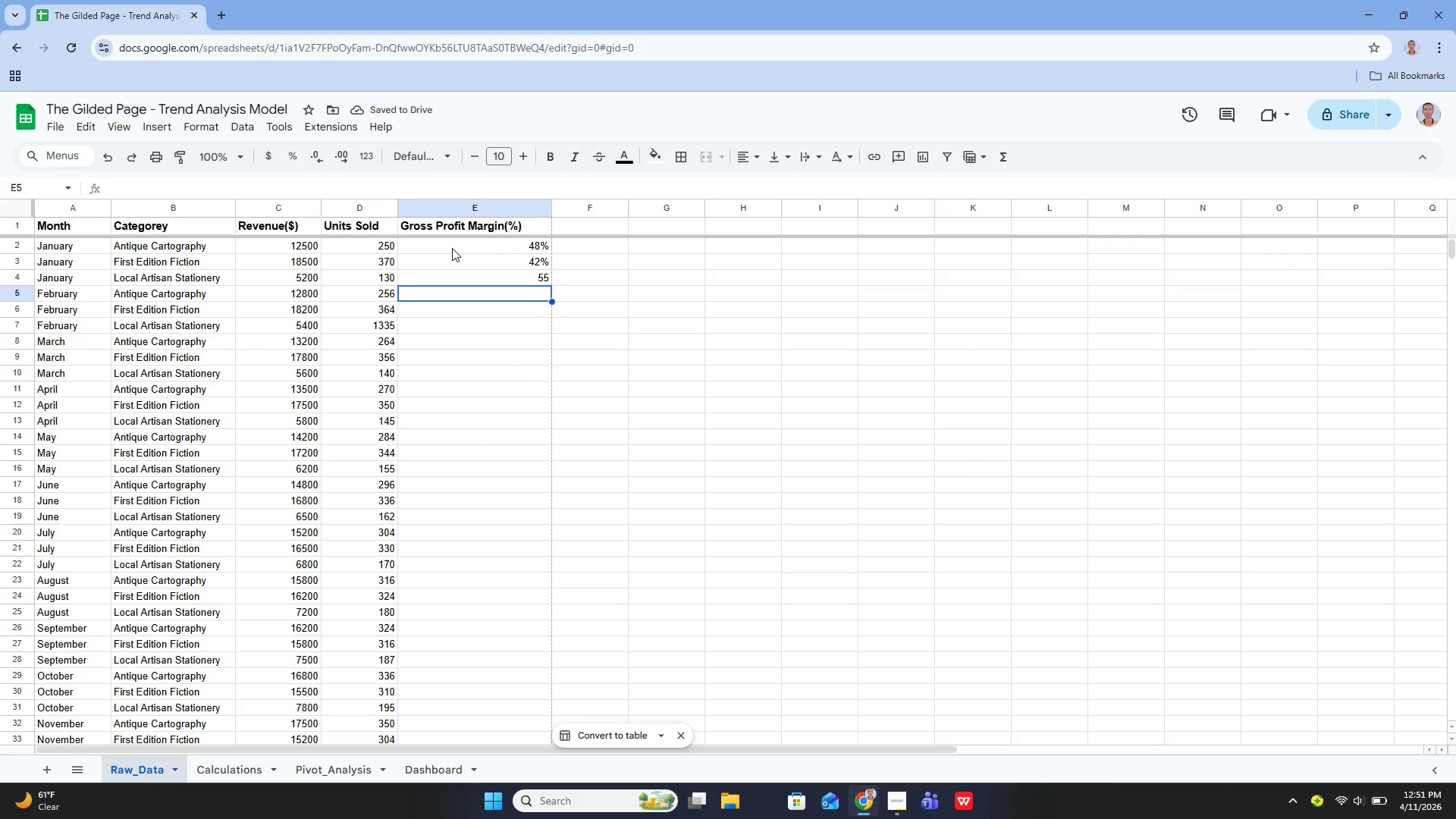 
wait(5.41)
 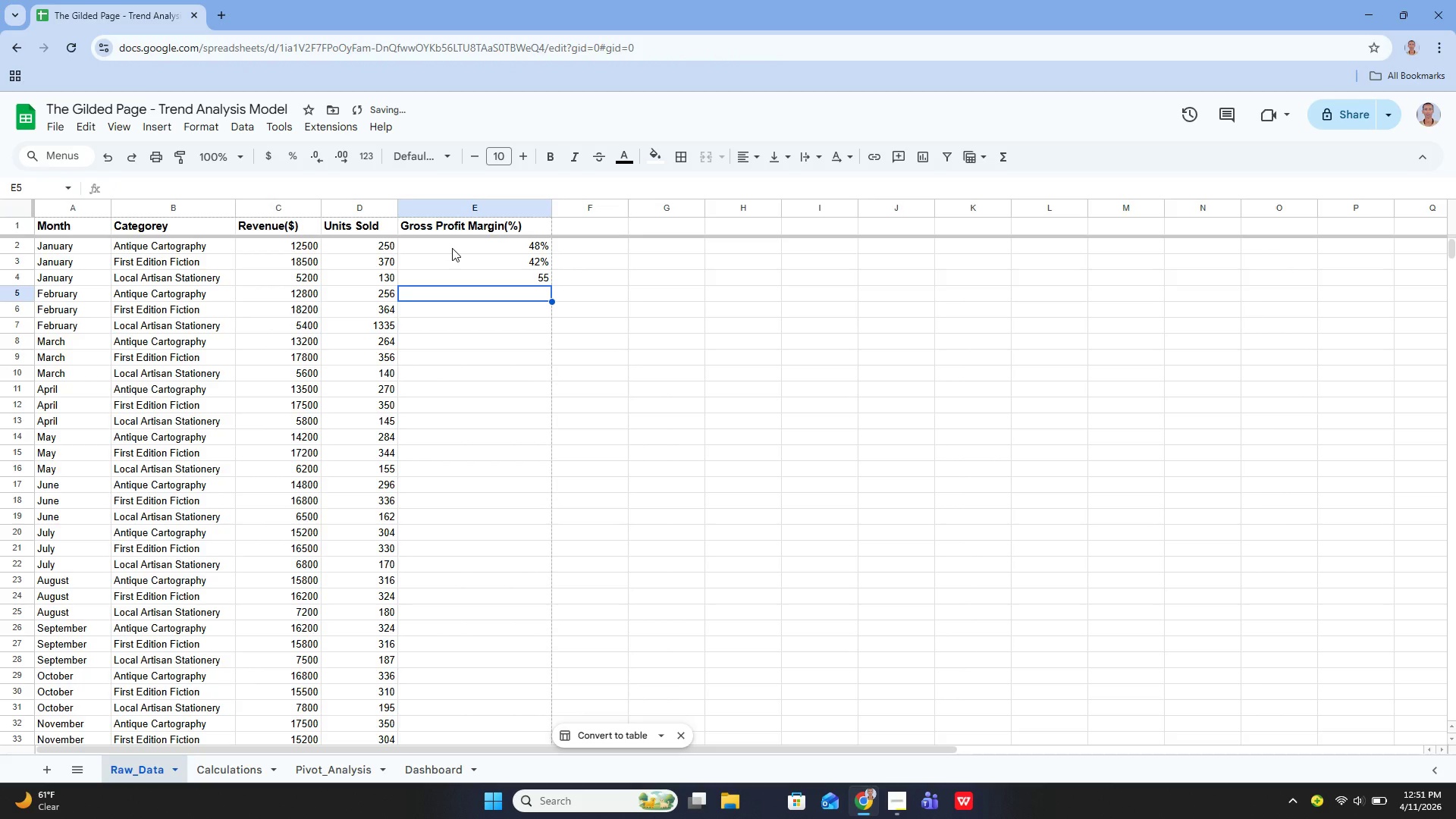 
key(ArrowDown)
 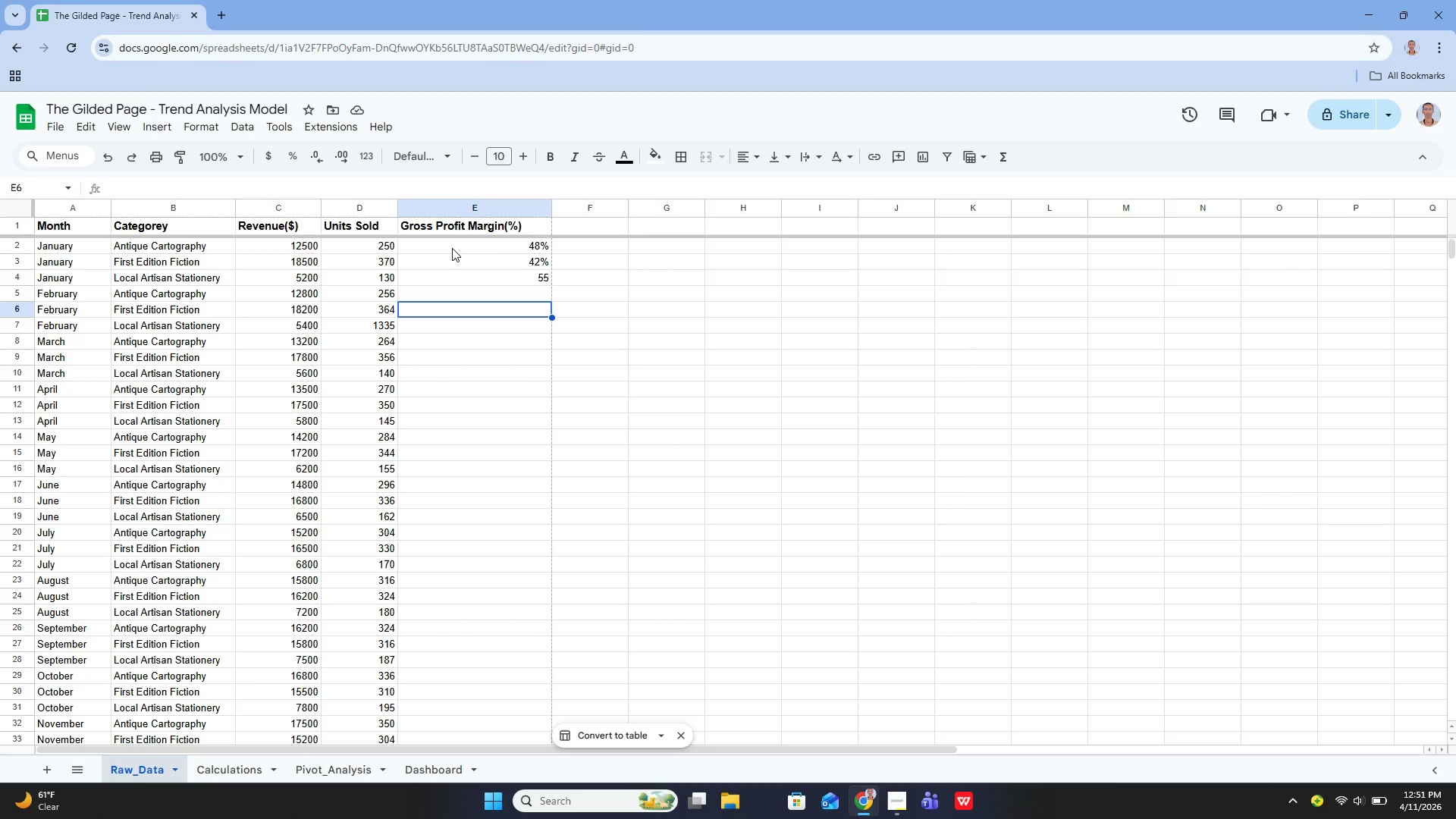 
key(ArrowUp)
 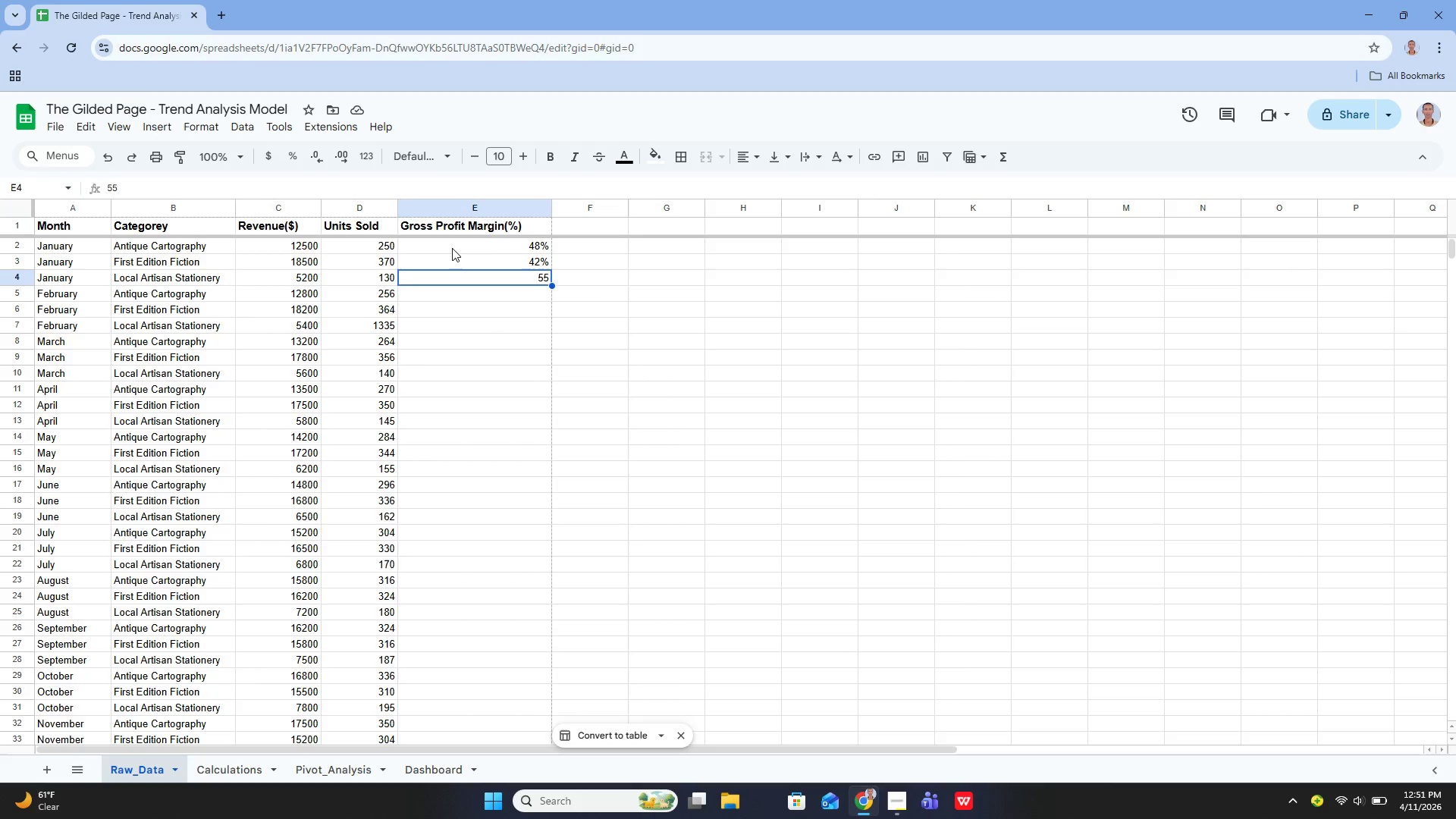 
key(ArrowUp)
 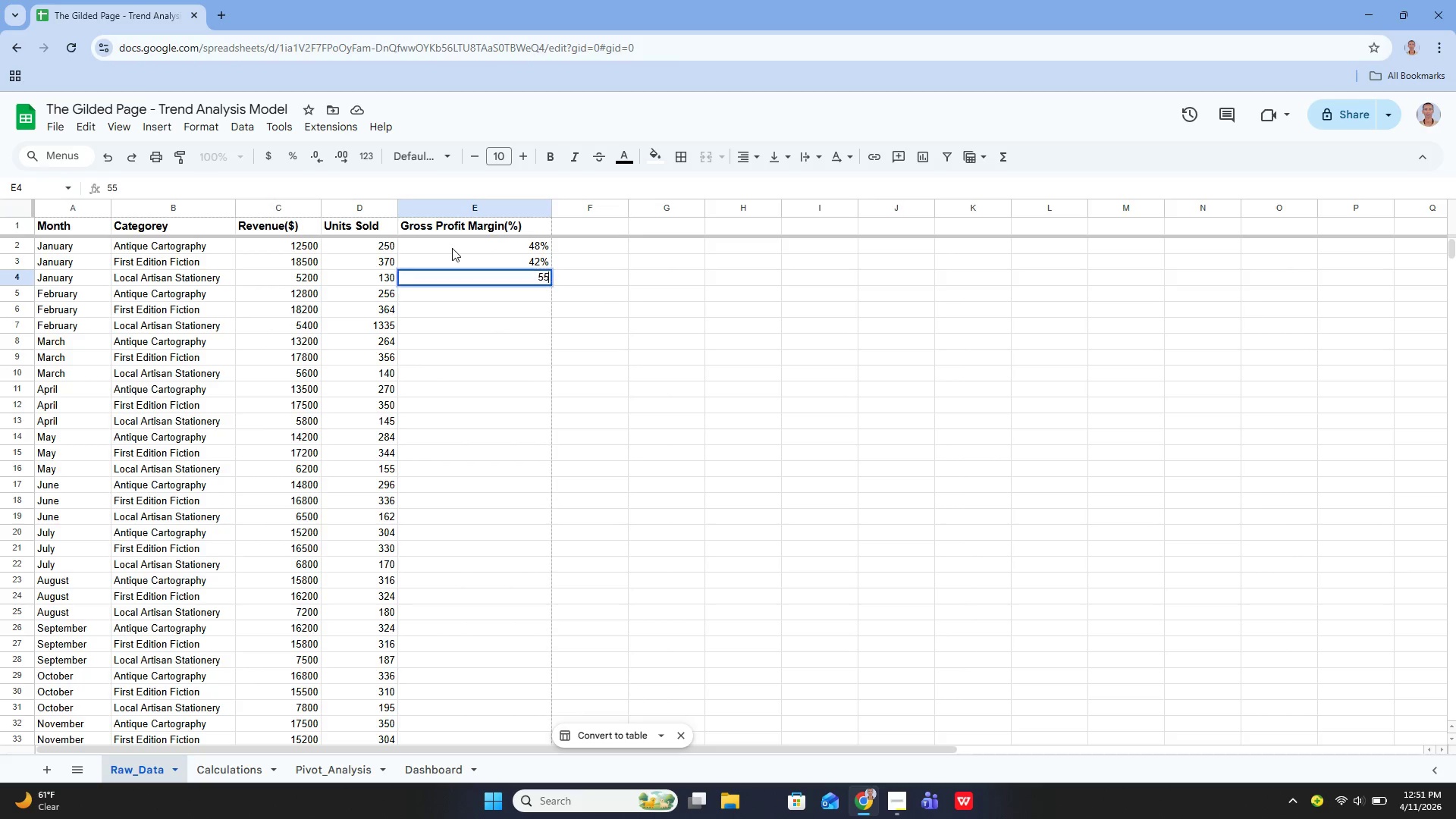 
key(Enter)
 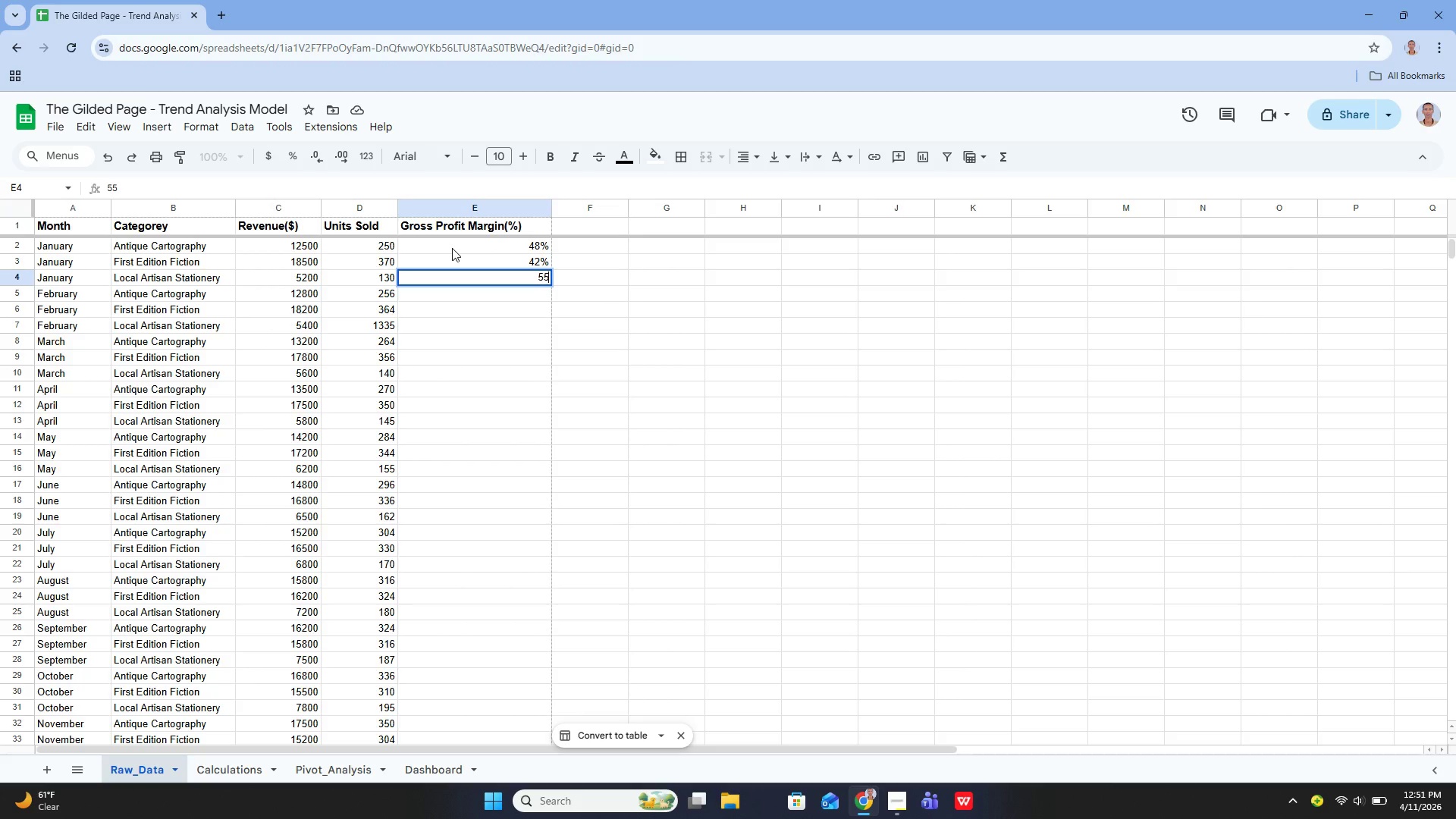 
key(ArrowUp)
 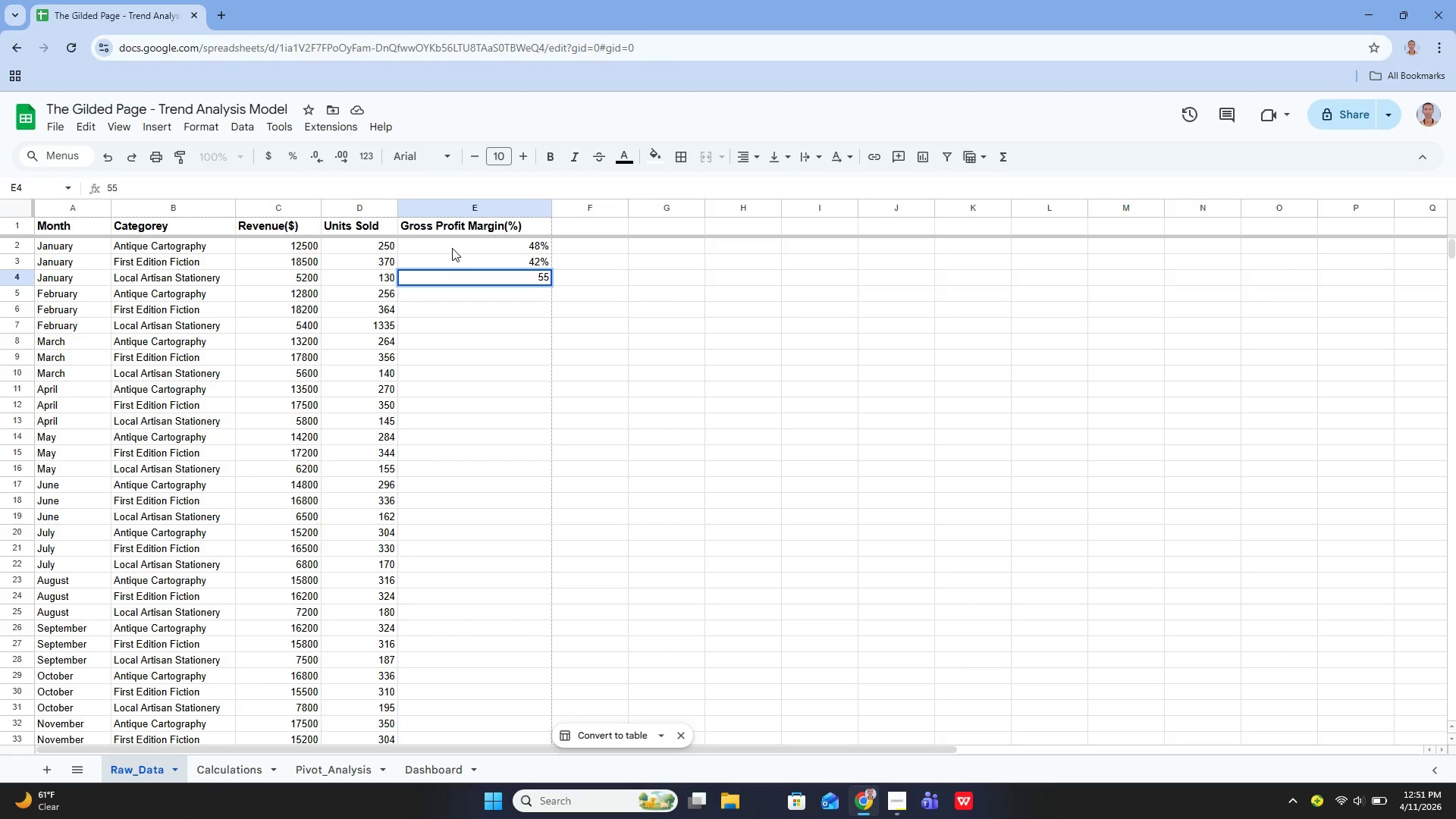 
key(Enter)
 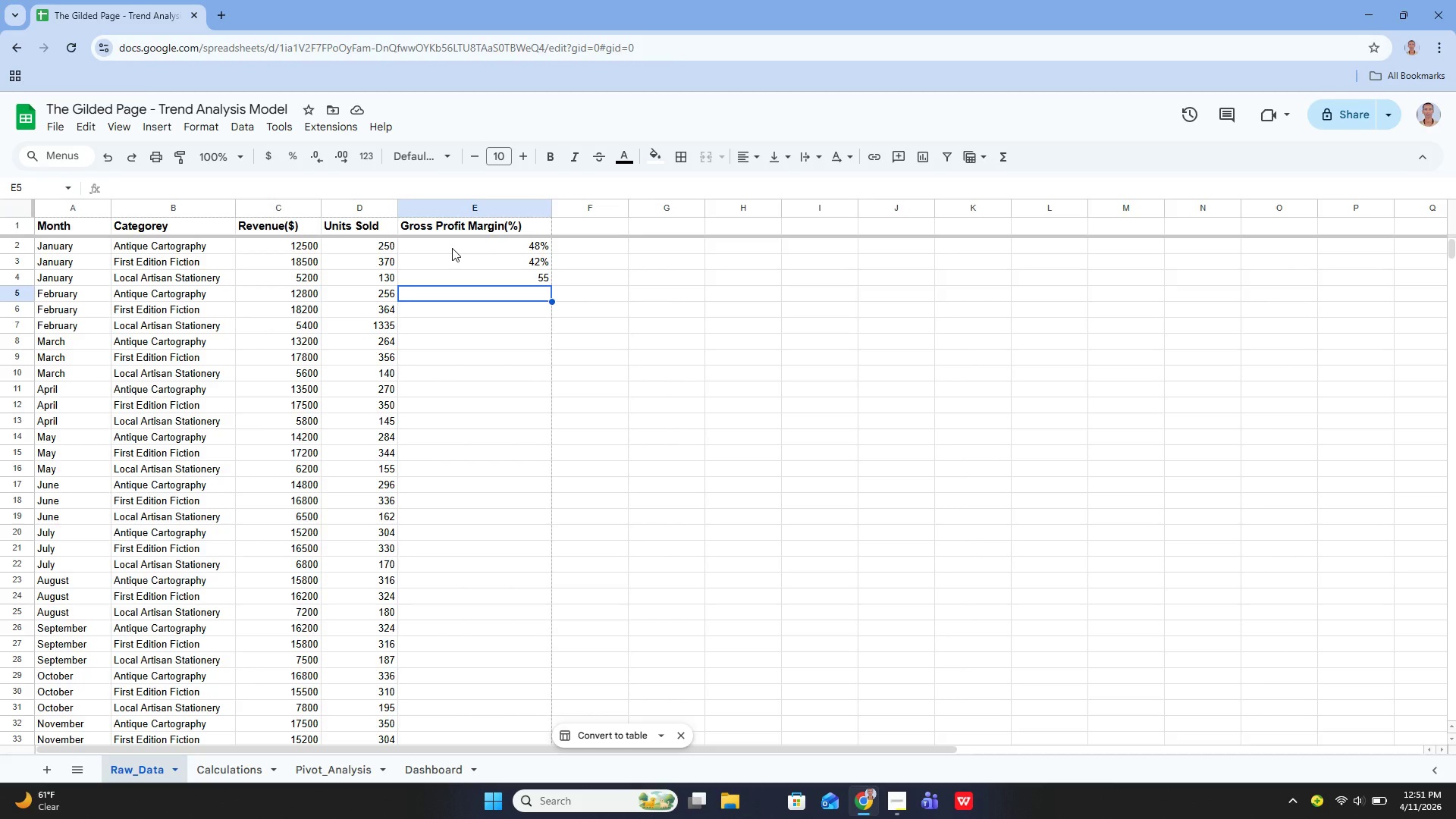 
key(Enter)
 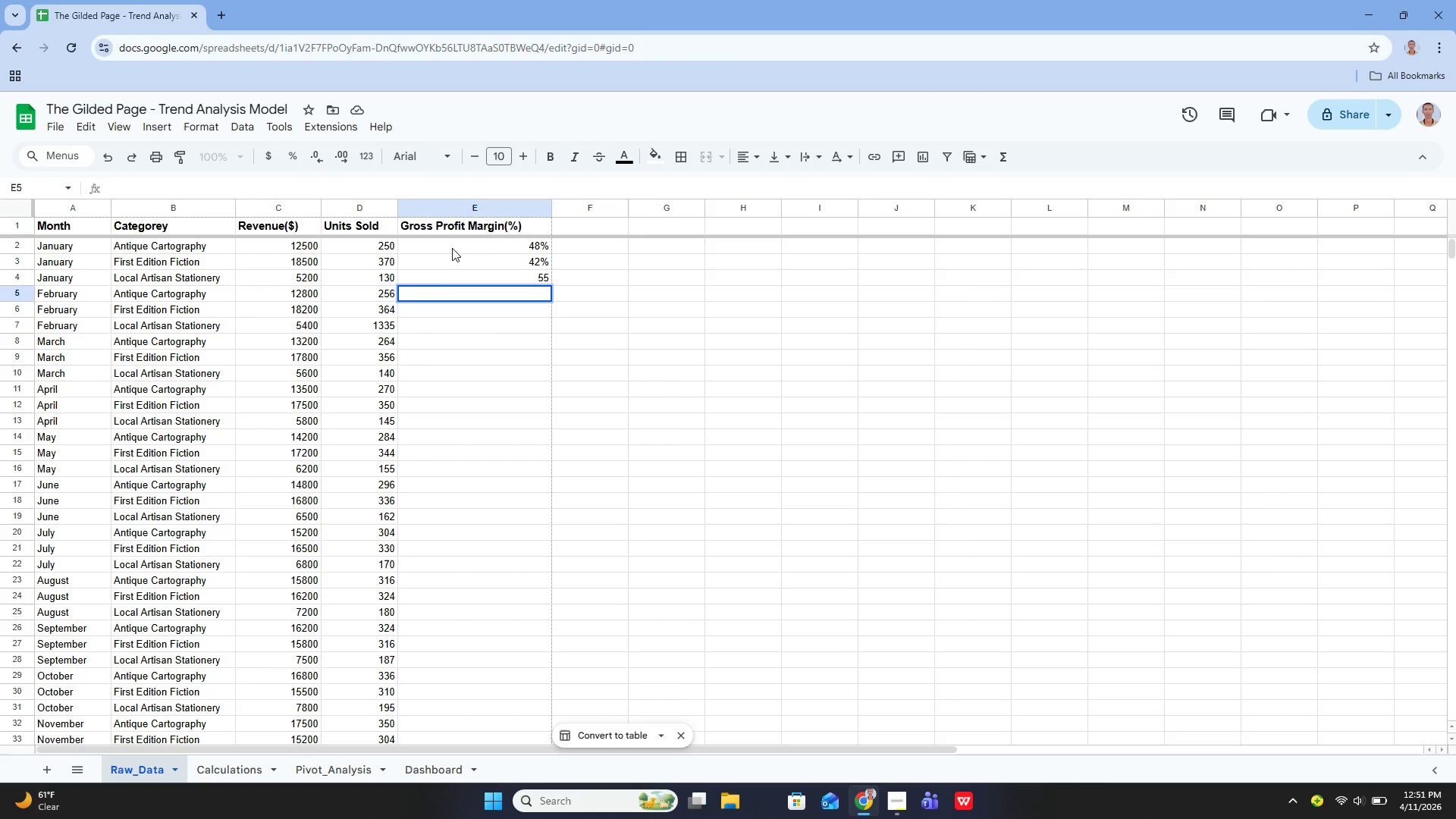 
type(48)
 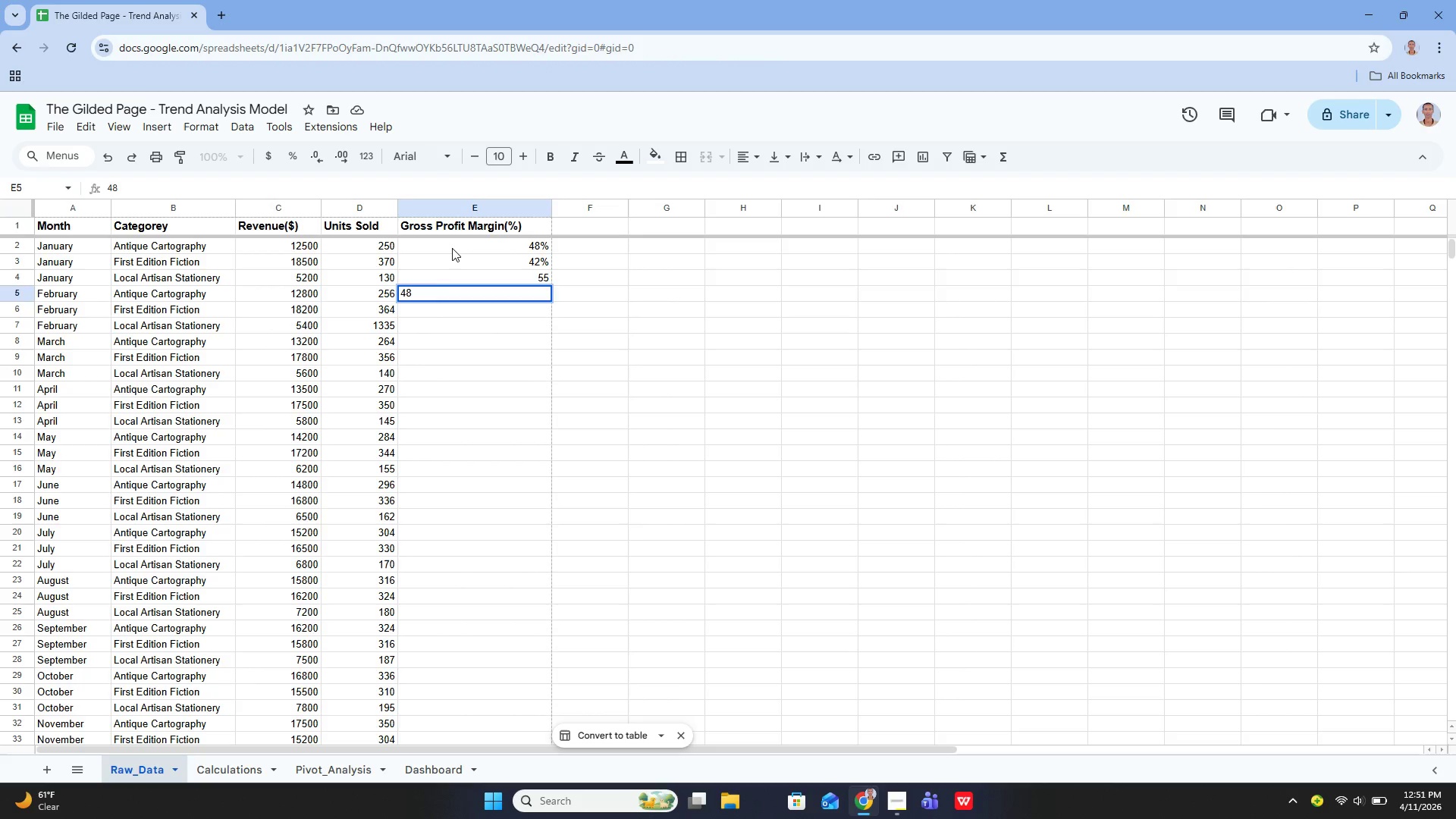 
key(Enter)
 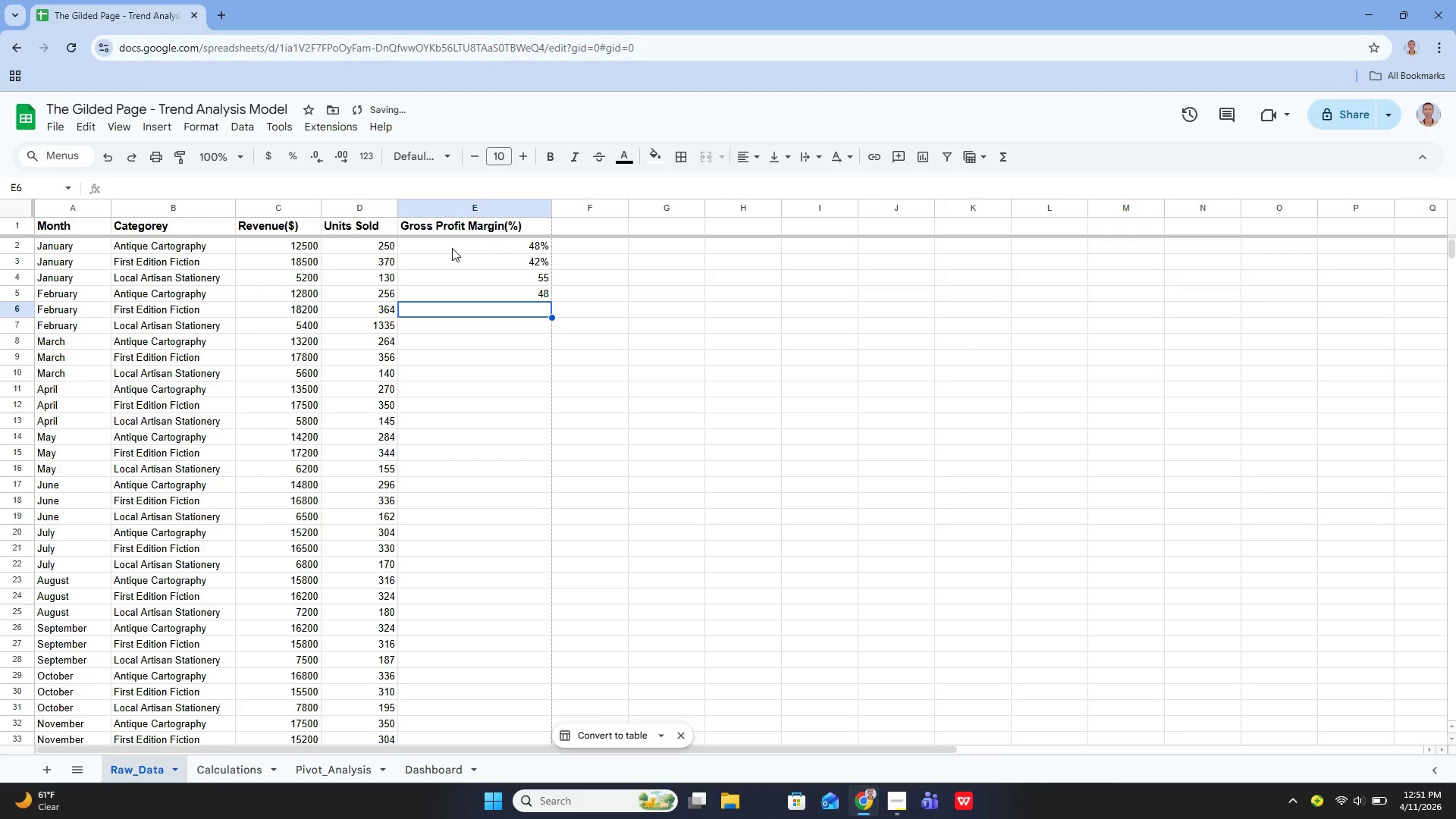 
type(42)
 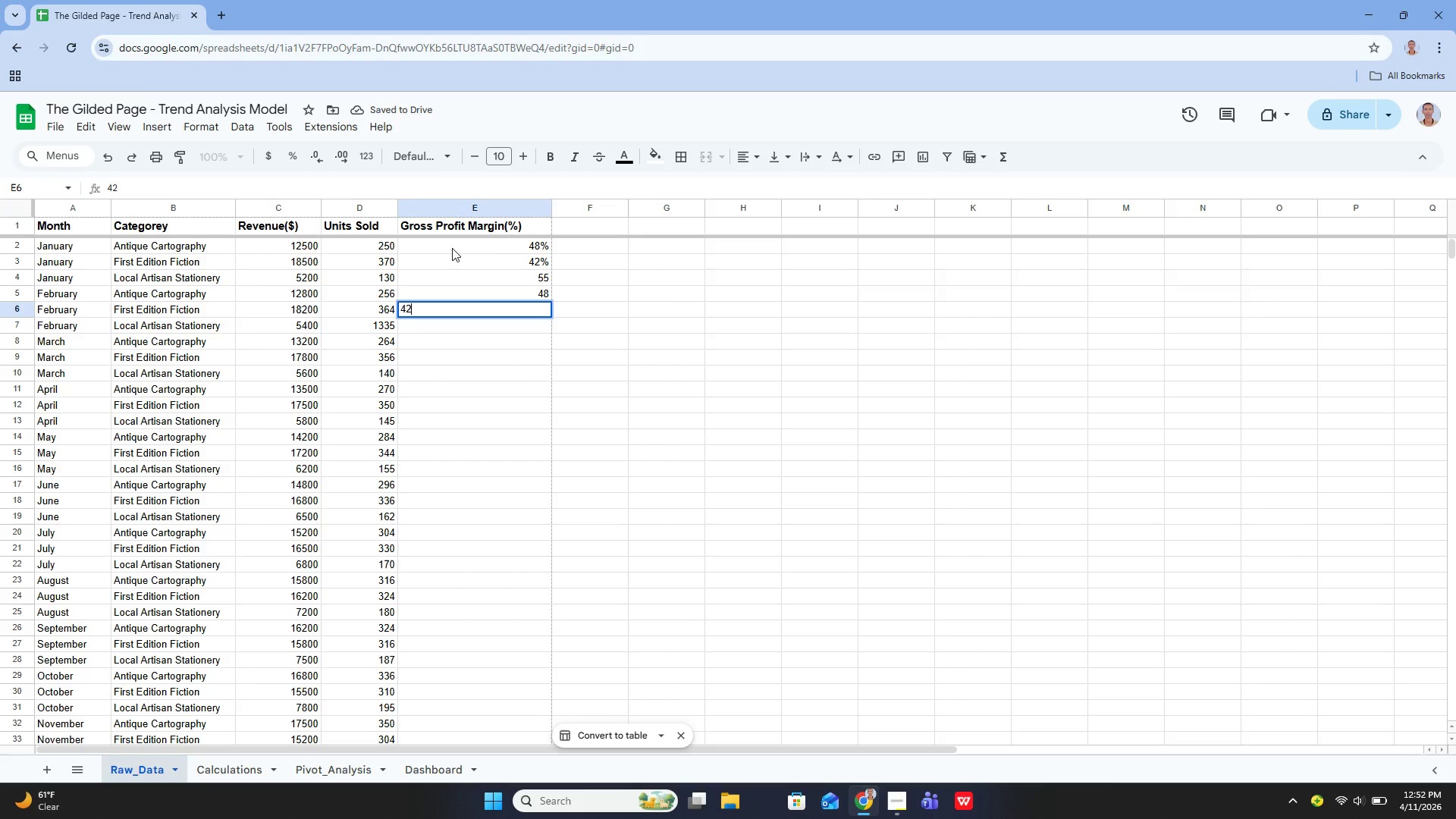 
key(Enter)
 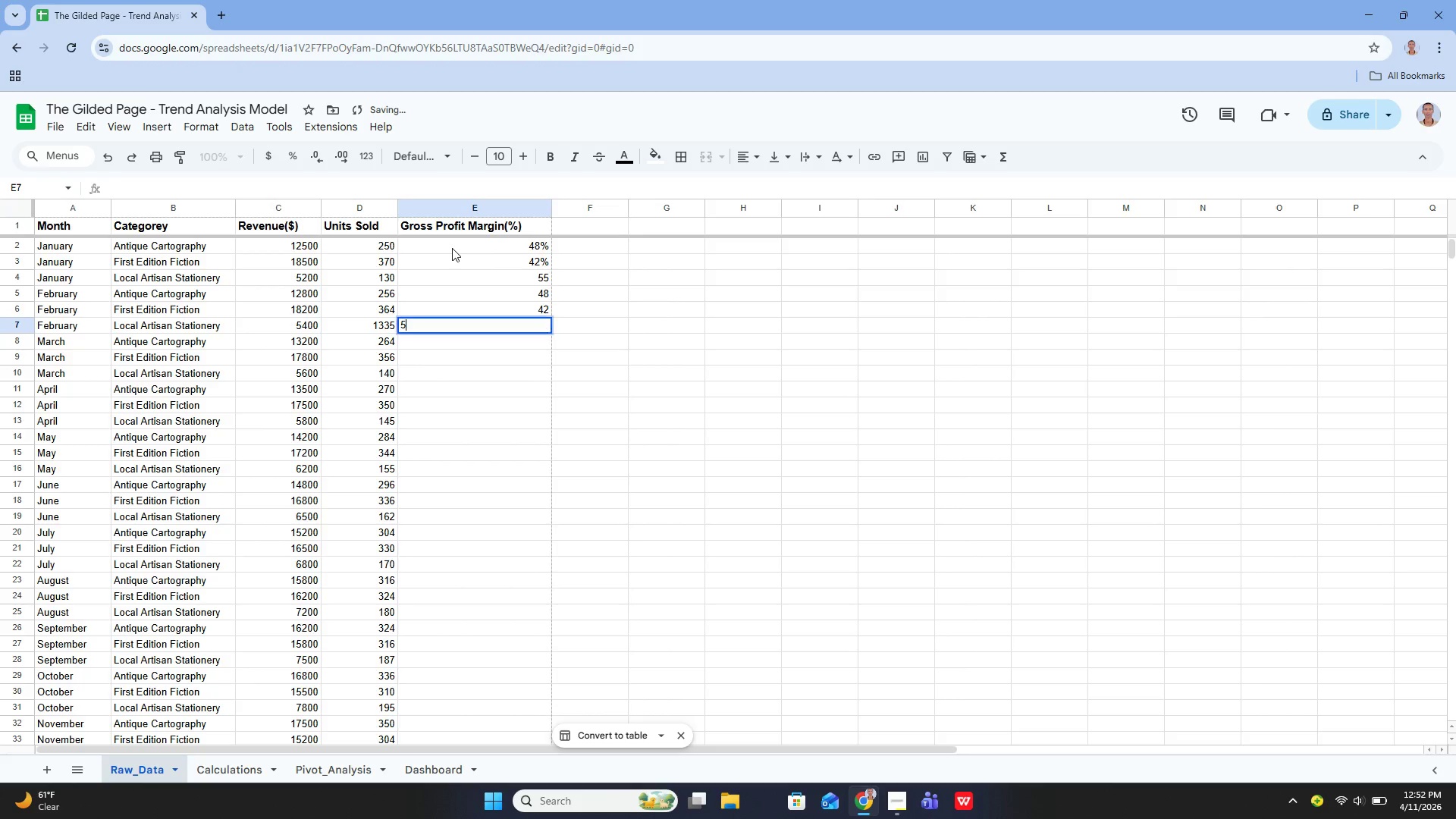 
type(55)
 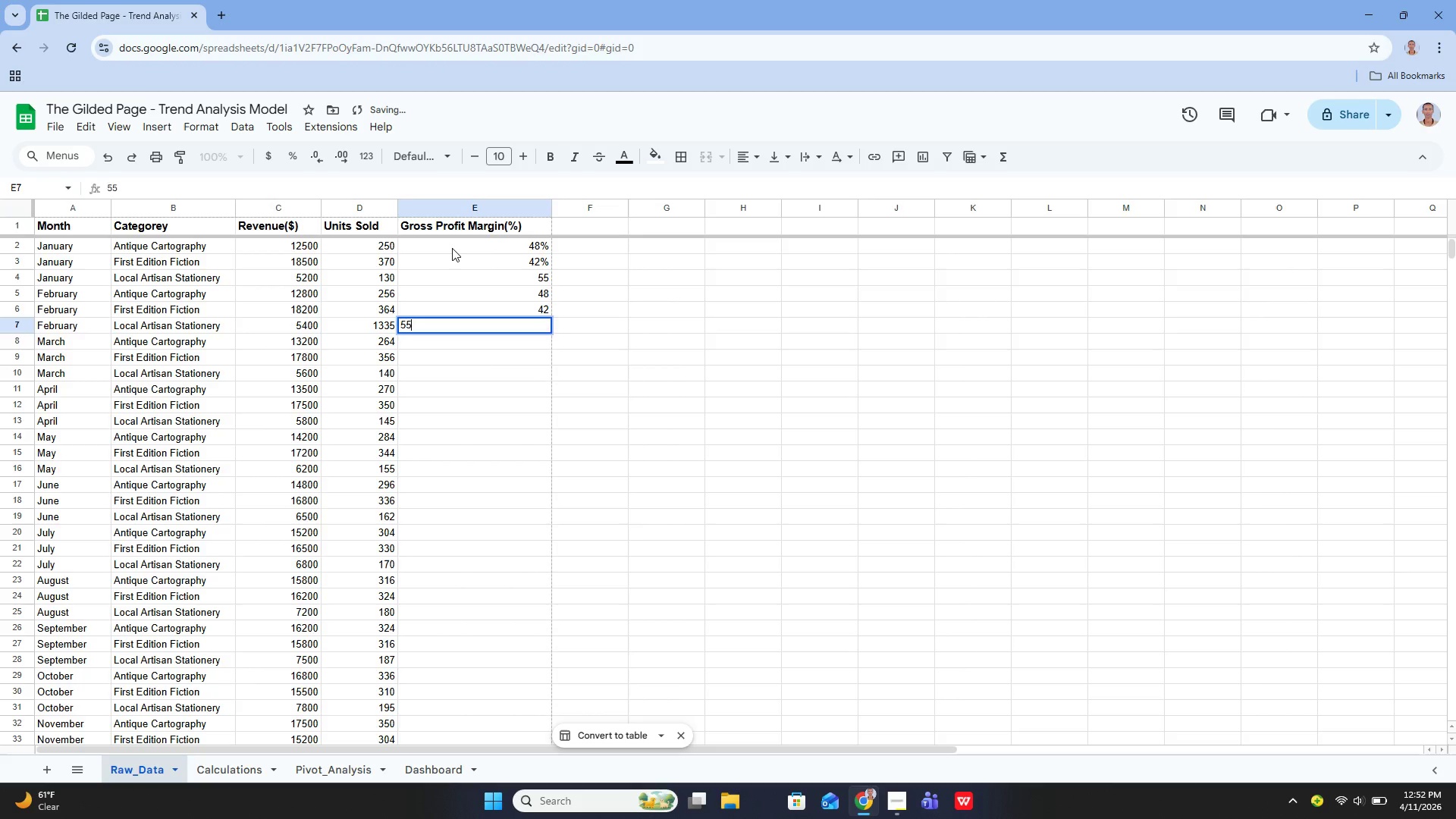 
key(Enter)
 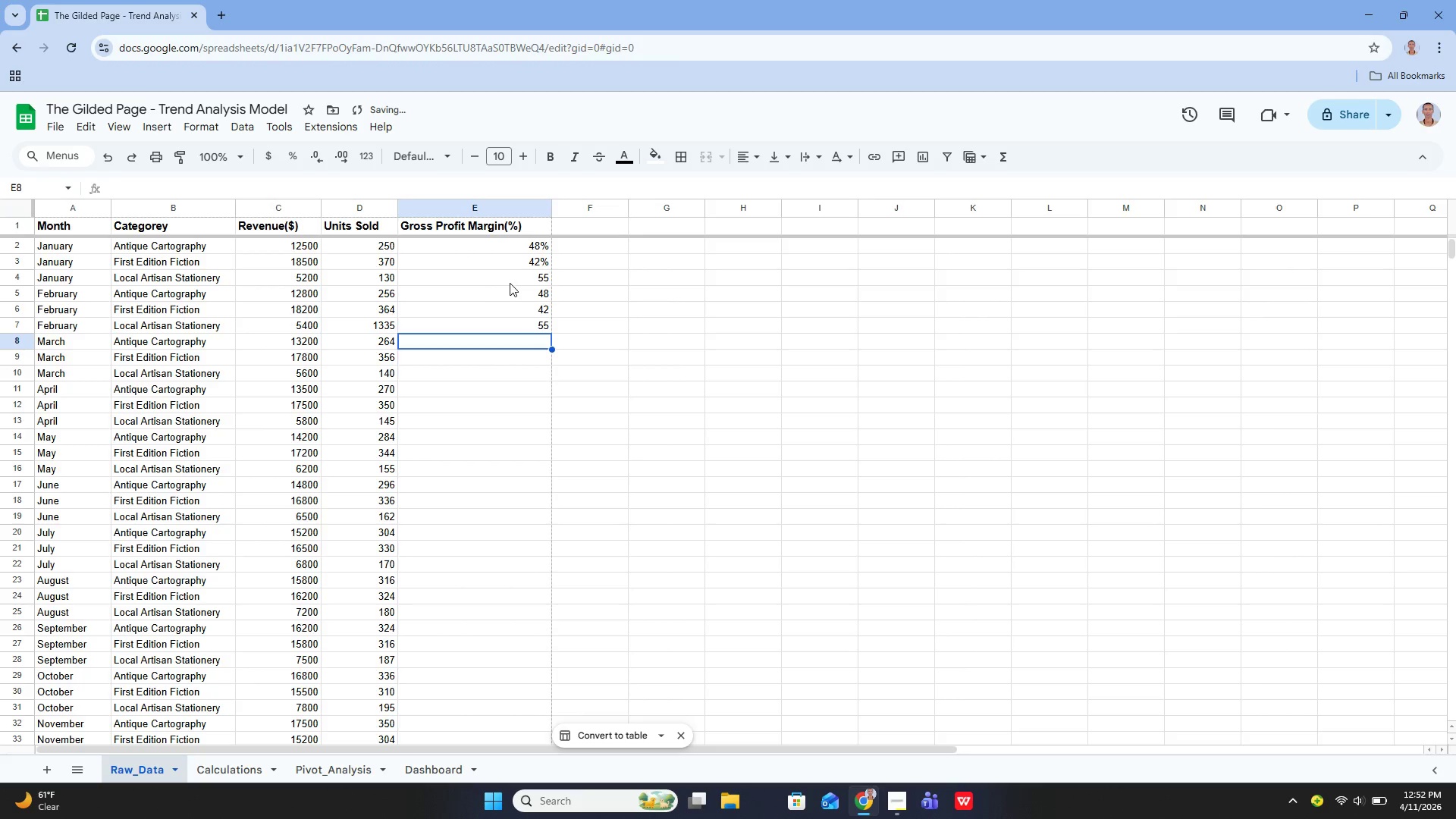 
left_click_drag(start_coordinate=[515, 298], to_coordinate=[522, 322])
 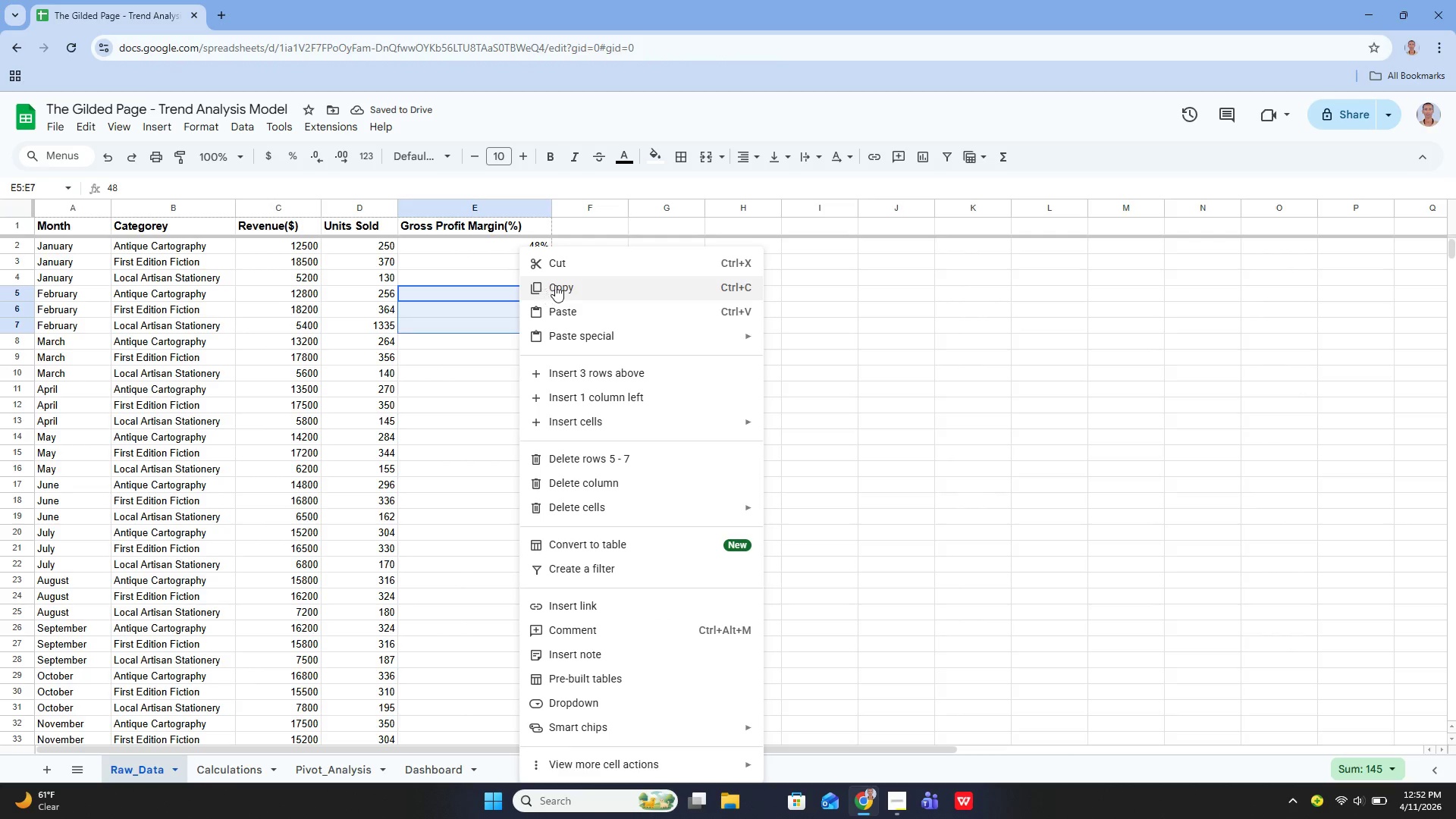 
left_click([563, 286])
 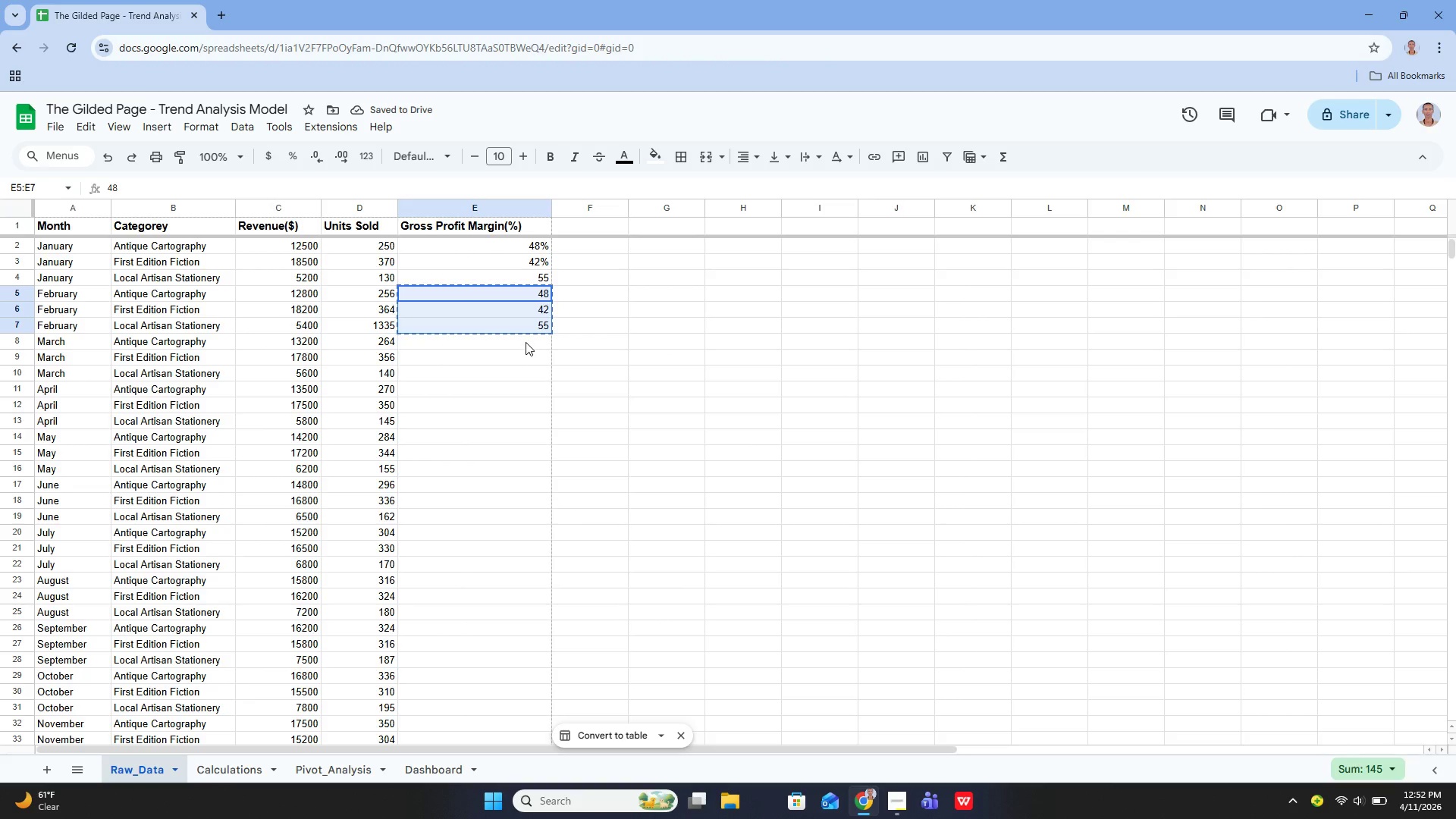 
left_click([525, 341])
 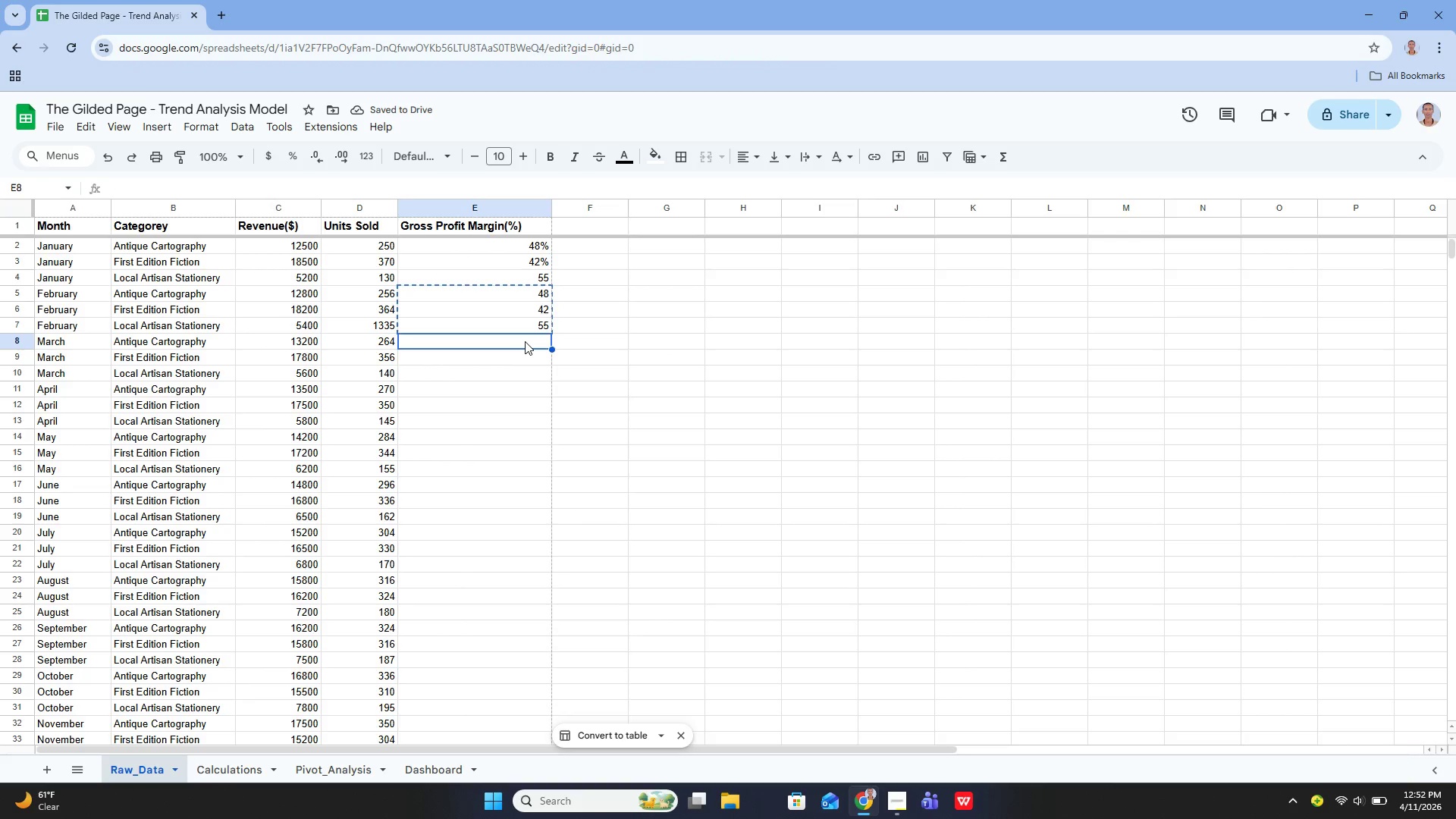 
right_click([525, 341])
 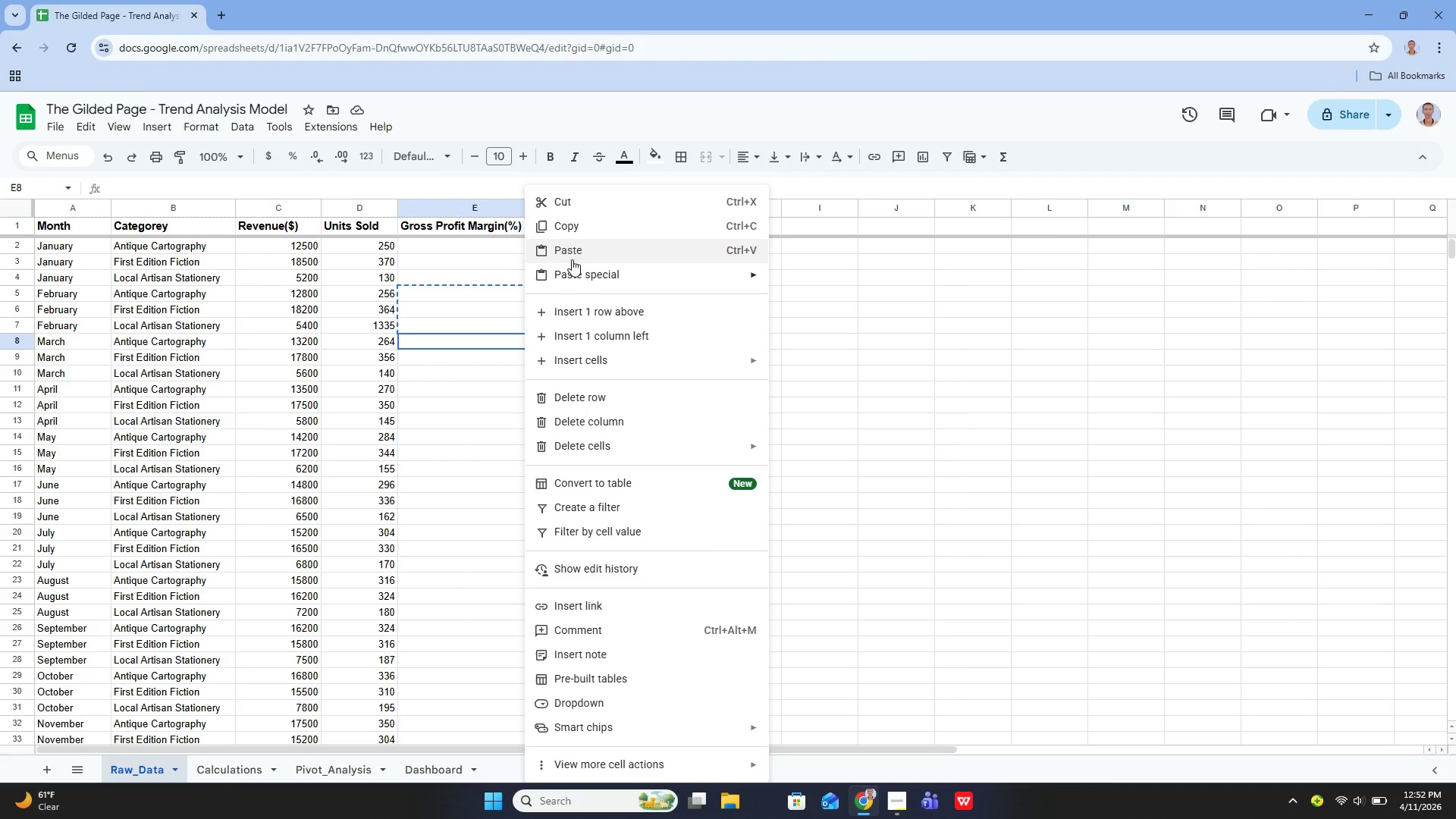 
left_click([571, 258])
 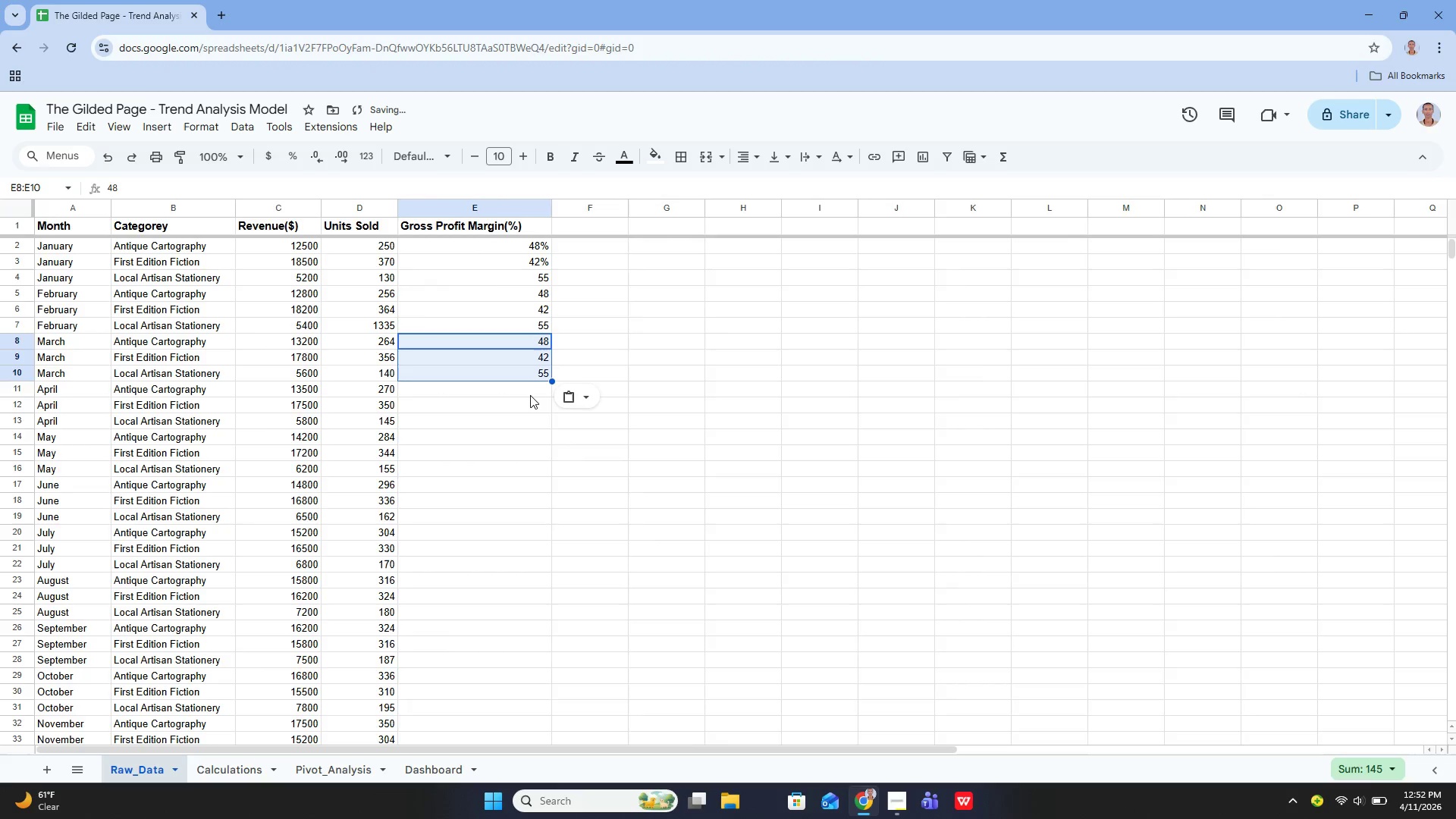 
left_click([529, 396])
 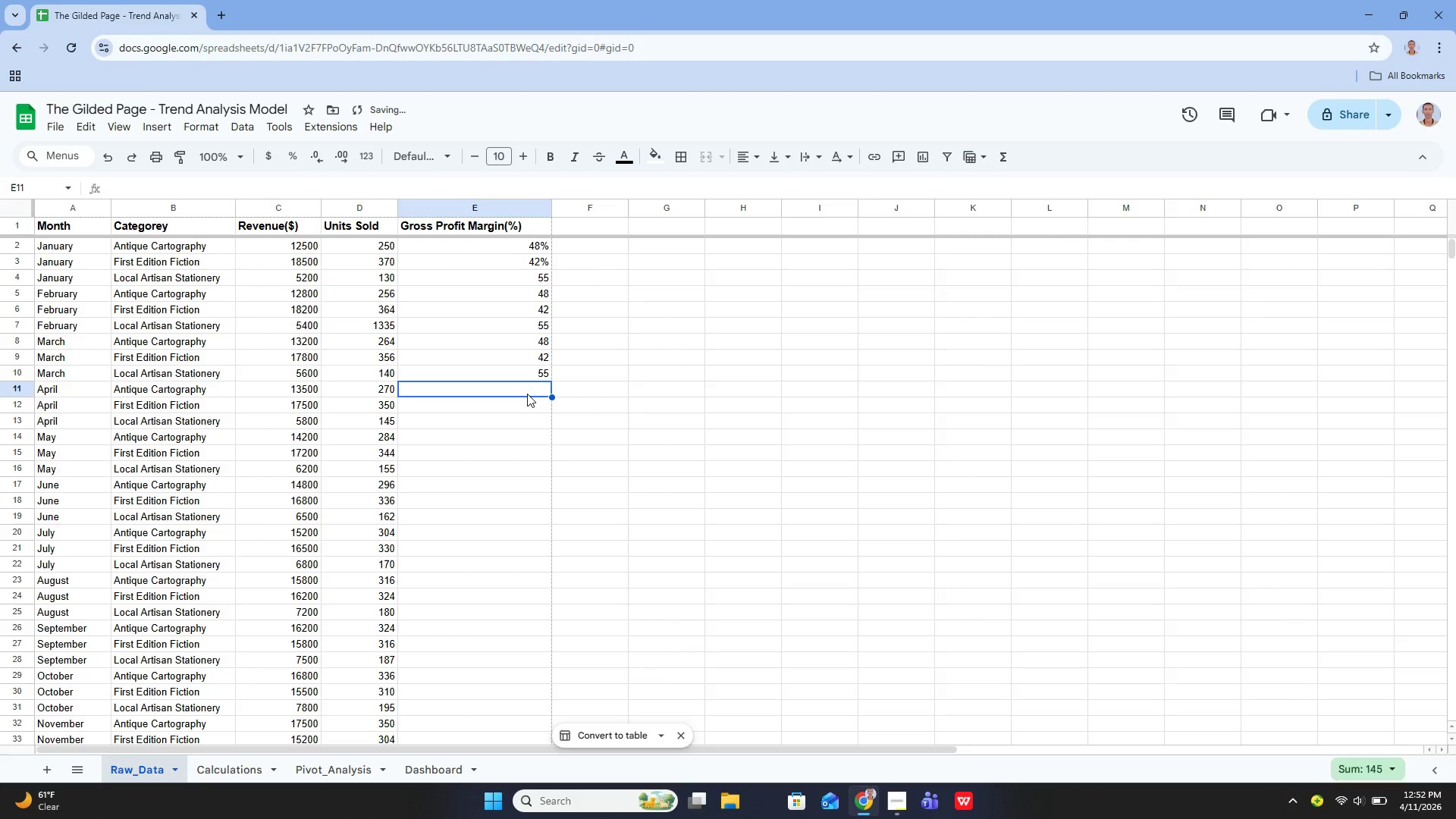 
right_click([527, 394])
 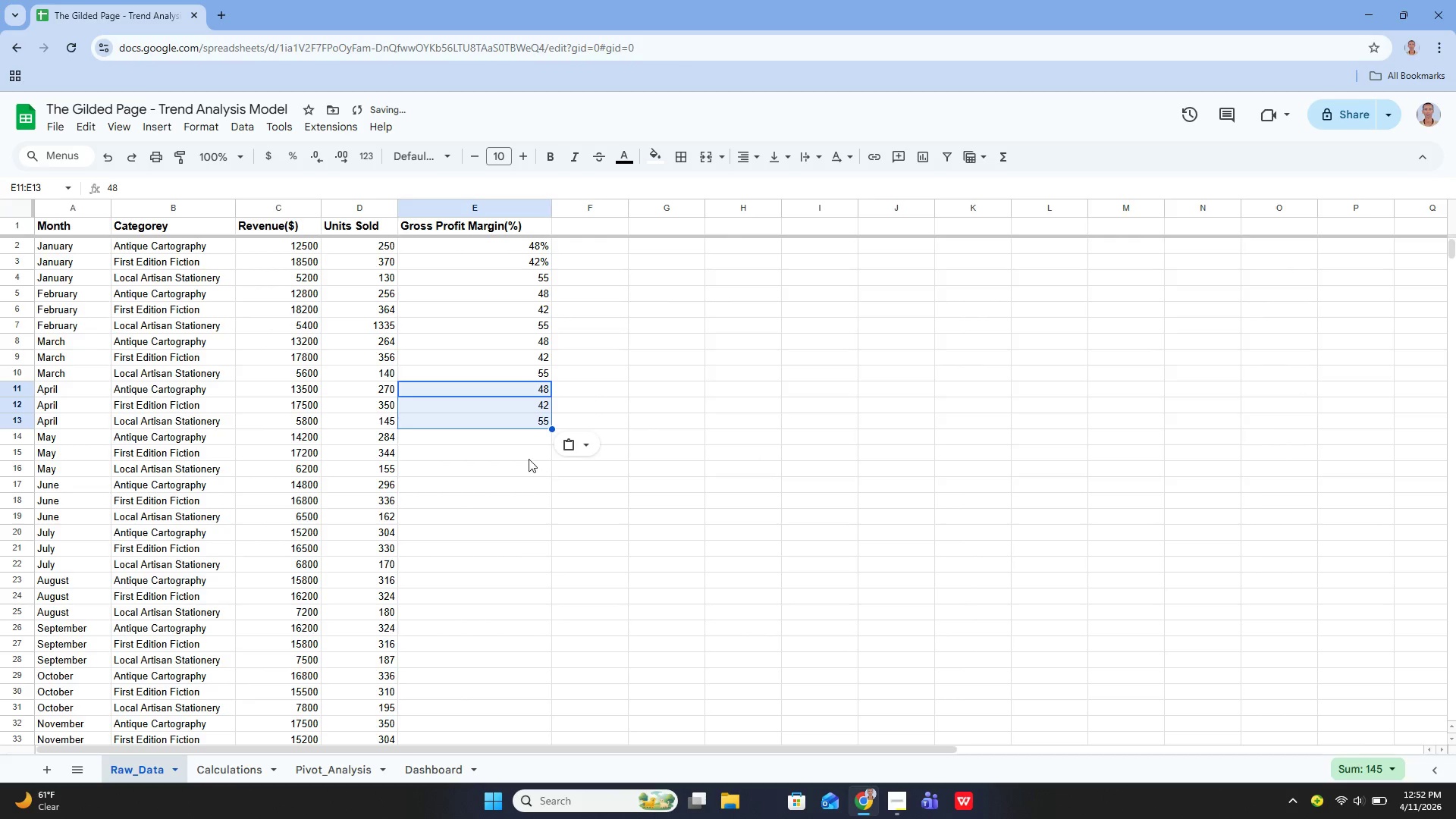 
left_click([511, 437])
 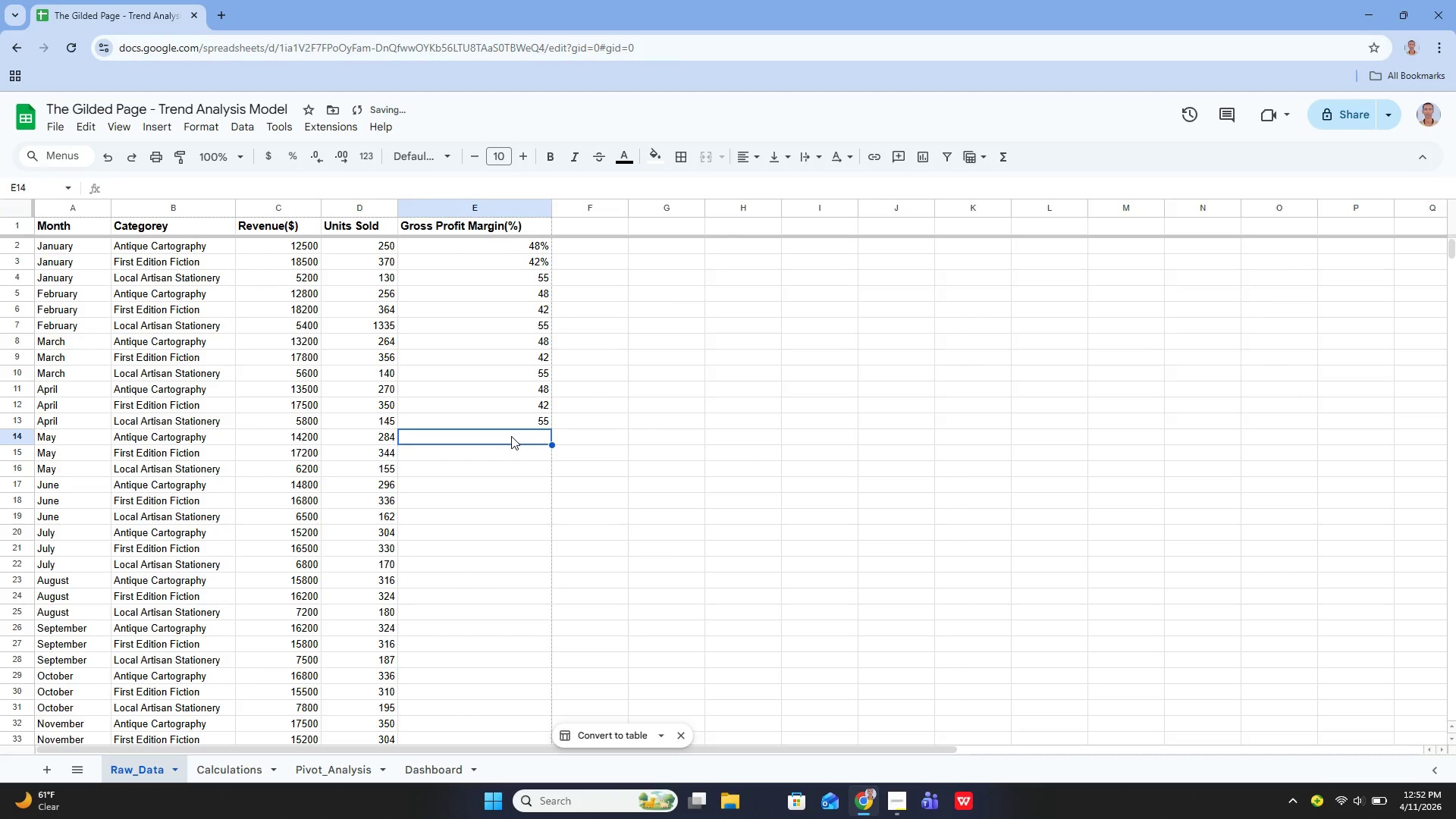 
right_click([511, 436])
 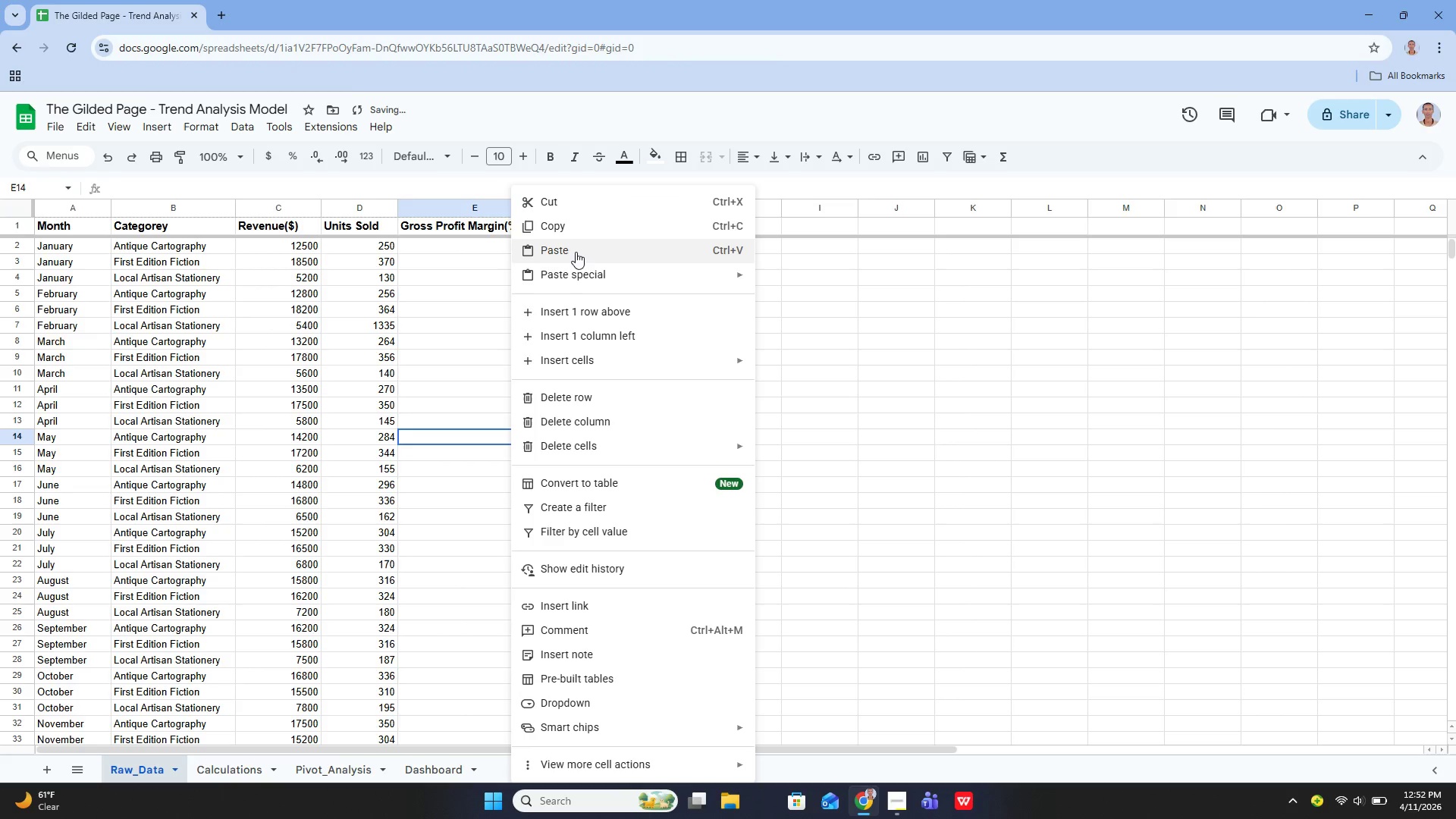 
left_click([576, 254])
 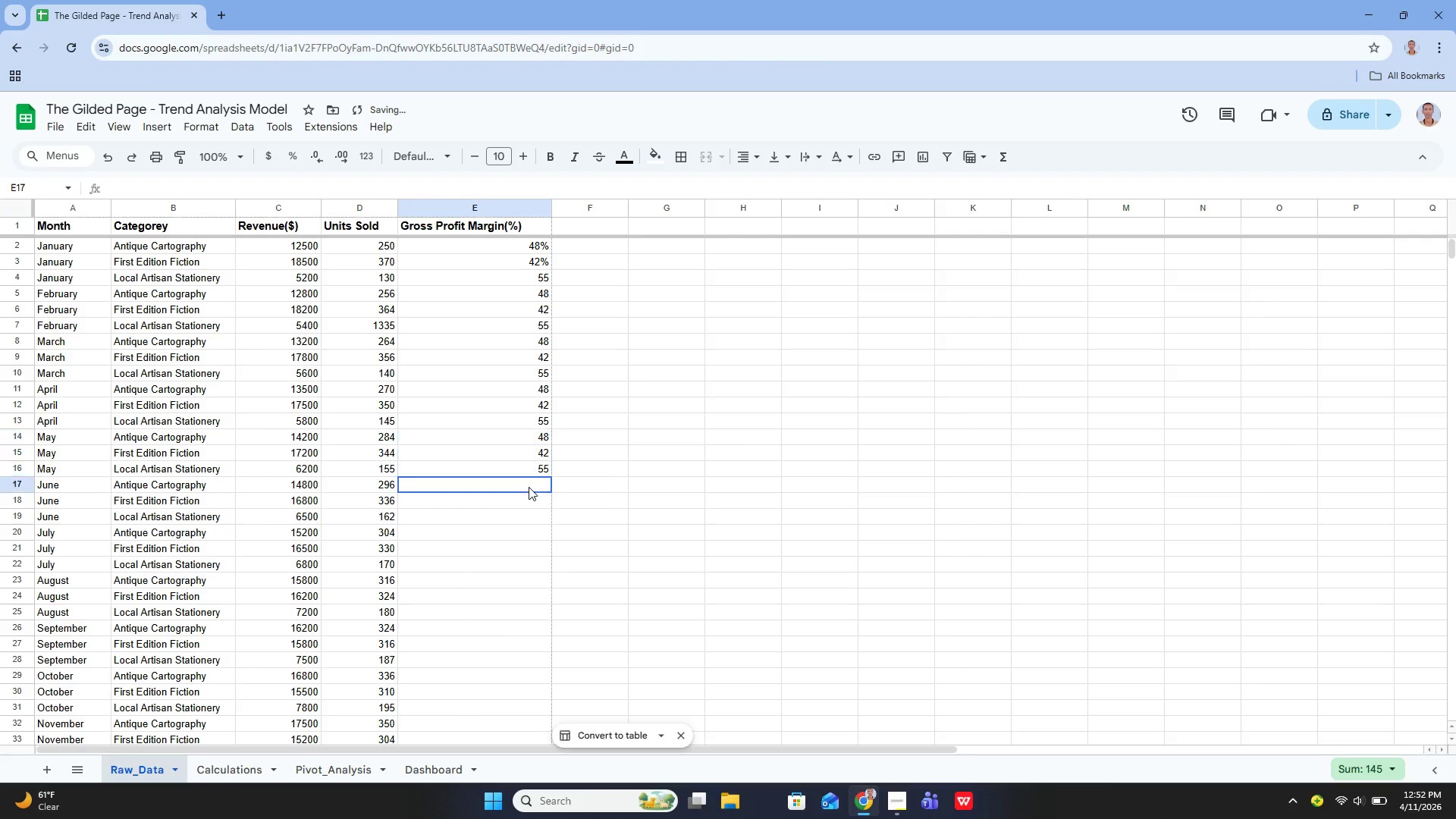 
right_click([529, 487])
 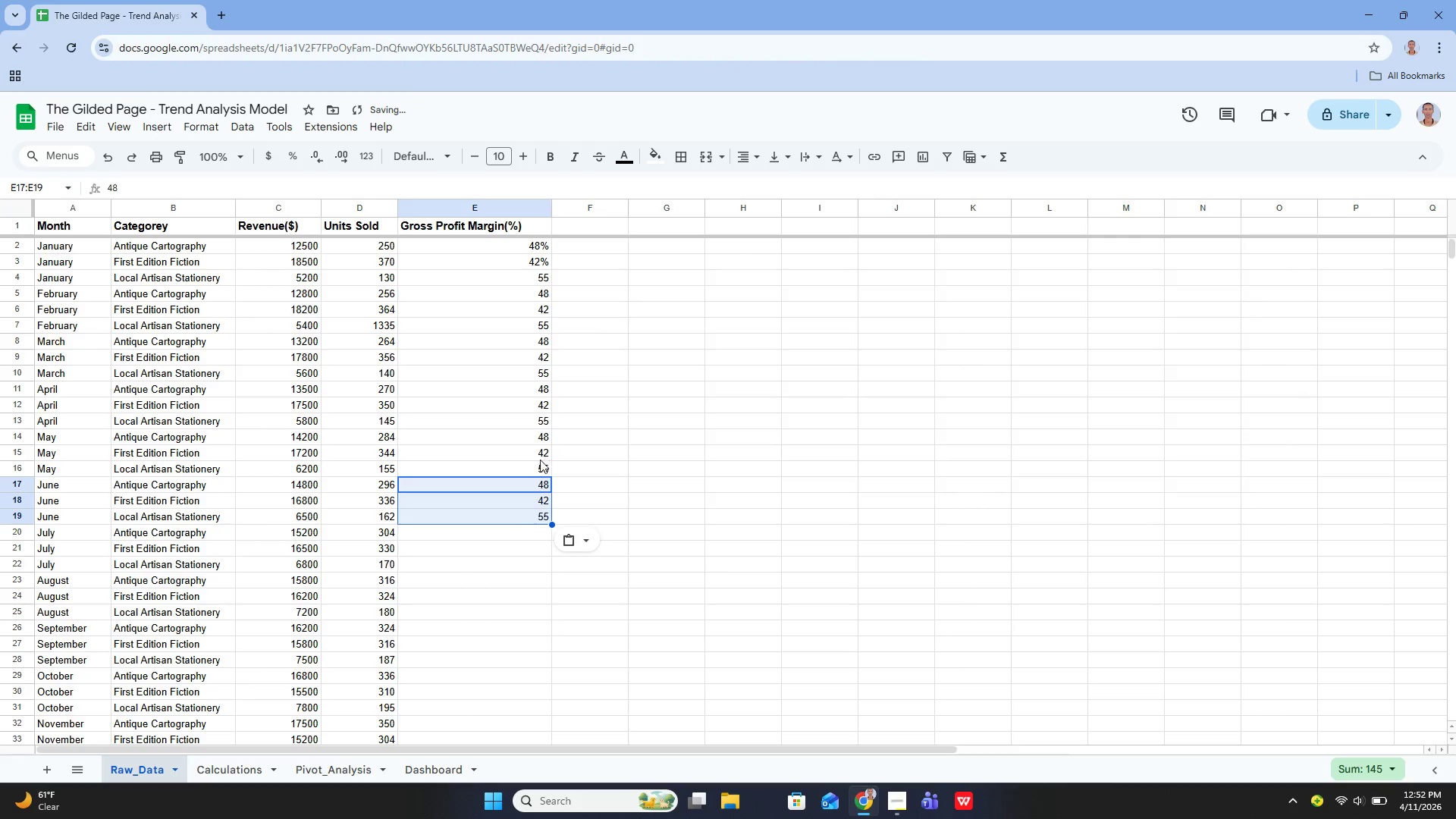 
left_click([516, 535])
 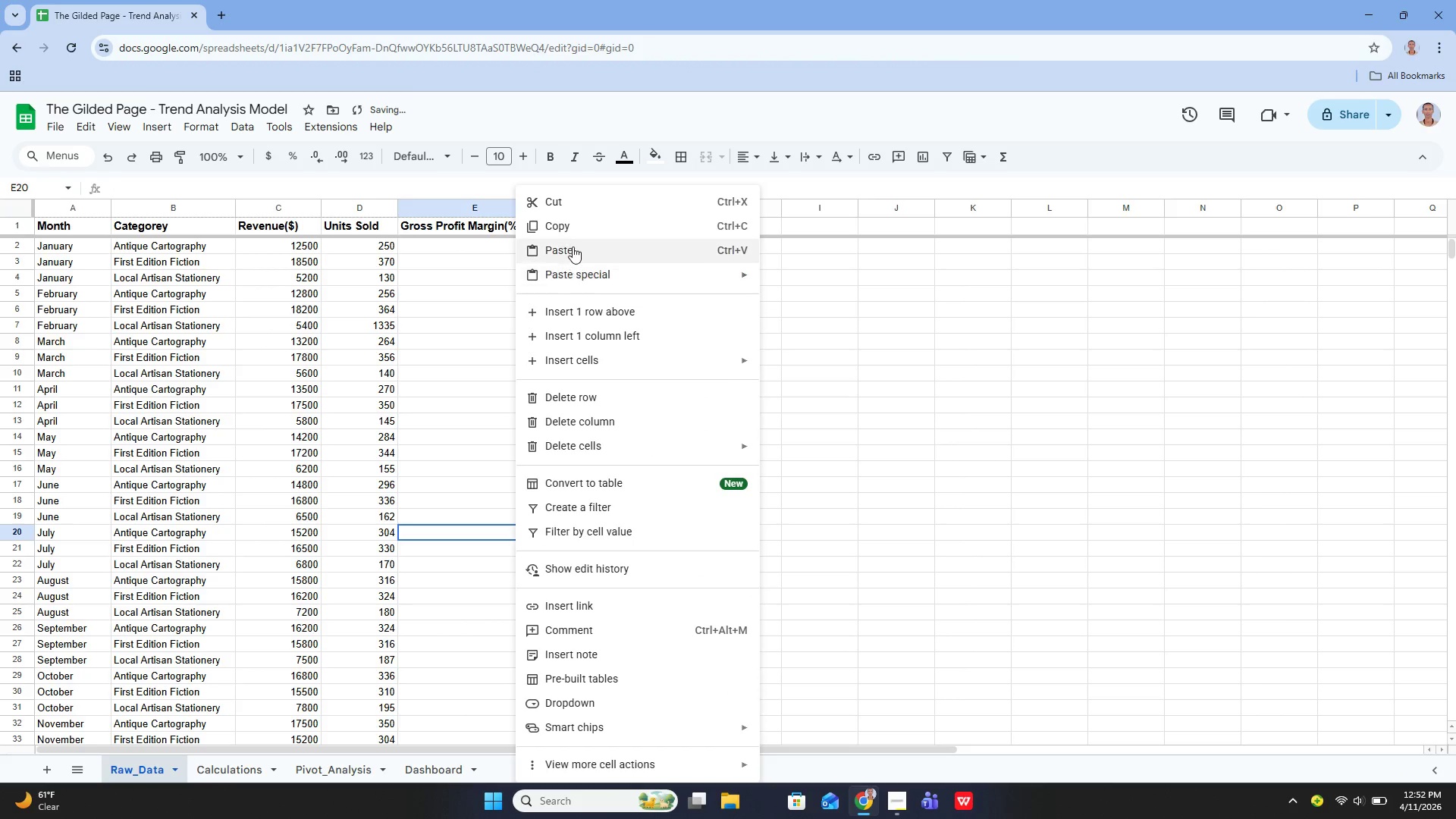 
left_click([573, 248])
 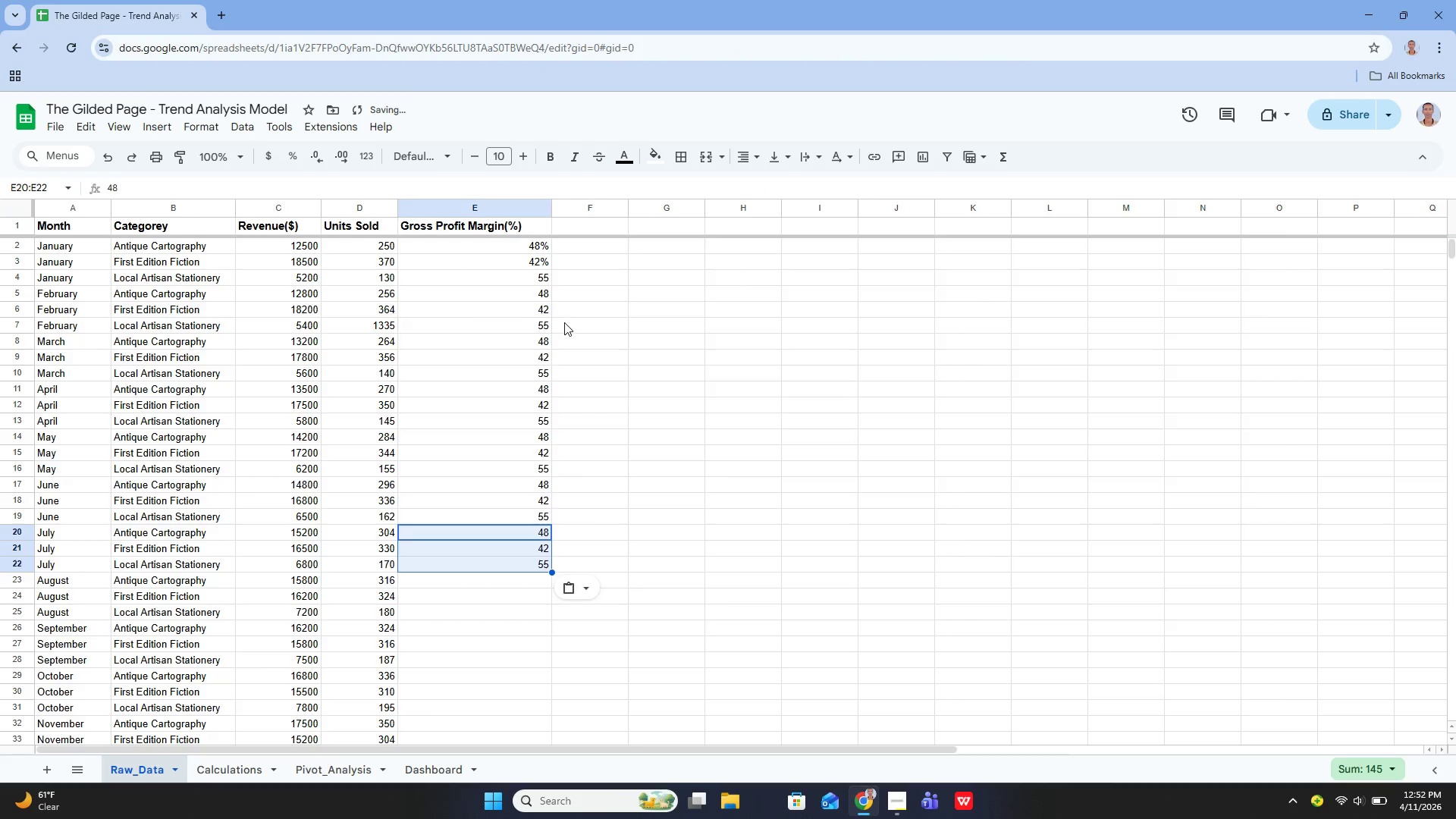 
scroll: coordinate [566, 335], scroll_direction: down, amount: 2.0
 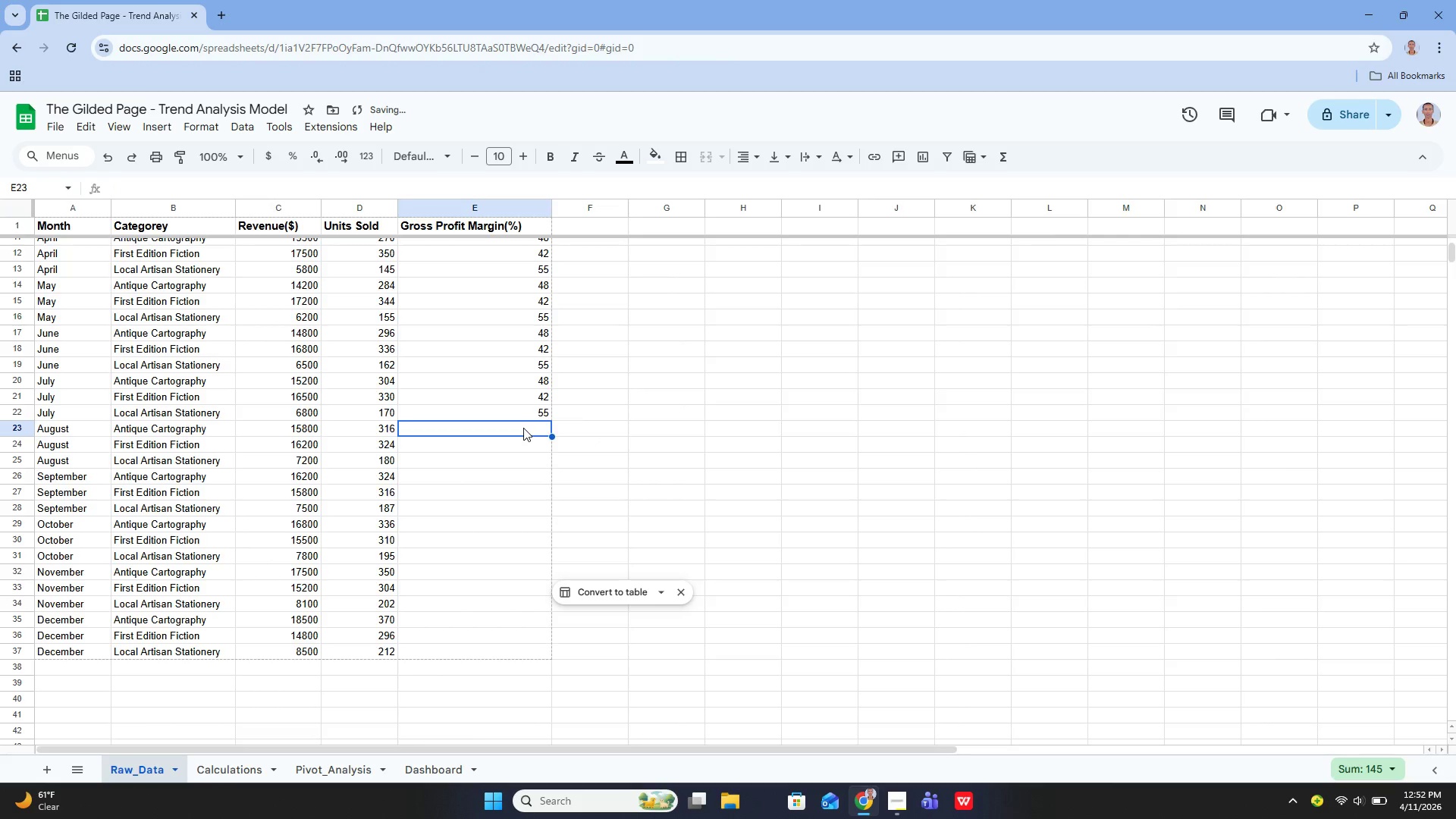 
right_click([523, 428])
 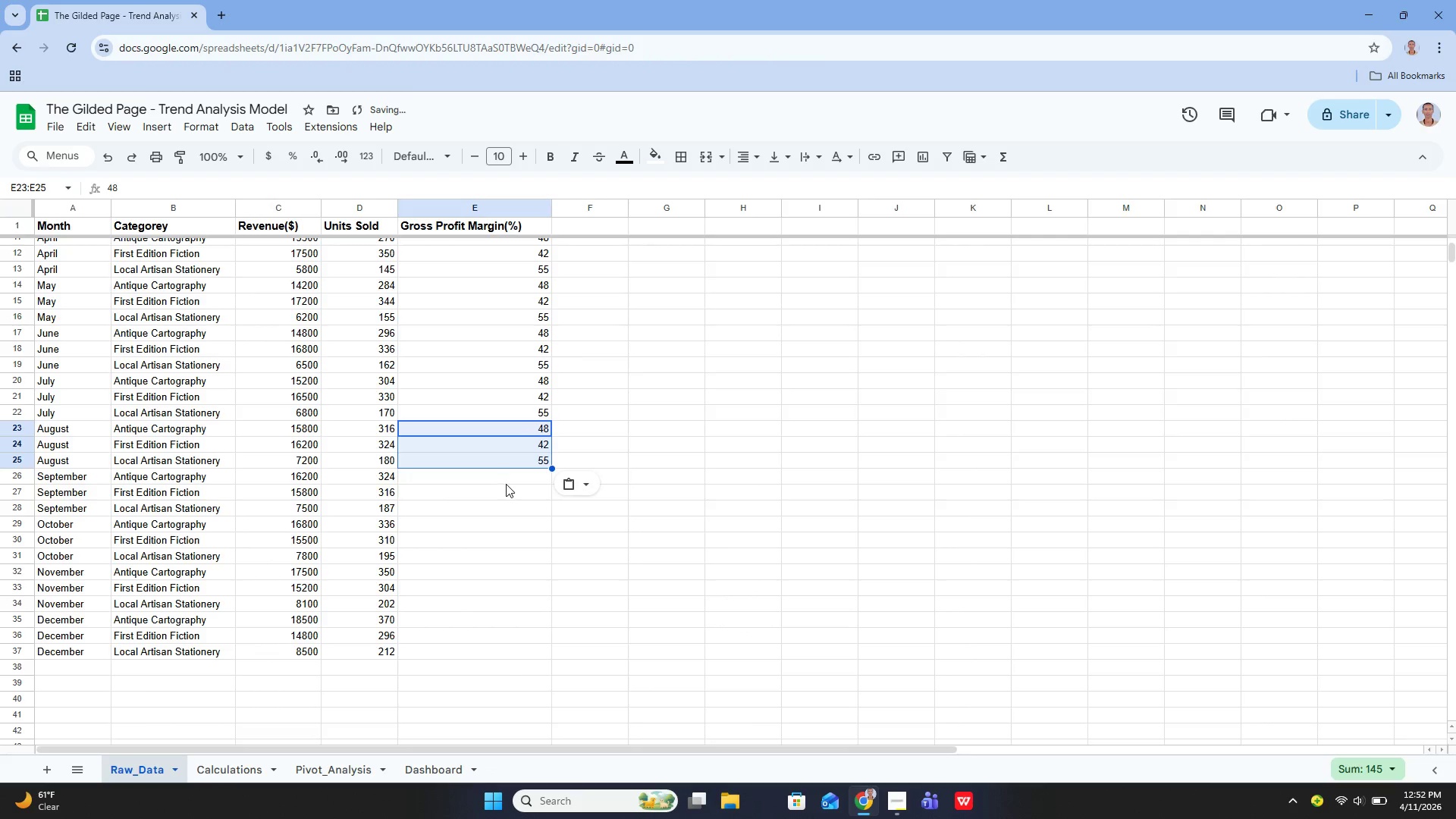 
right_click([507, 472])
 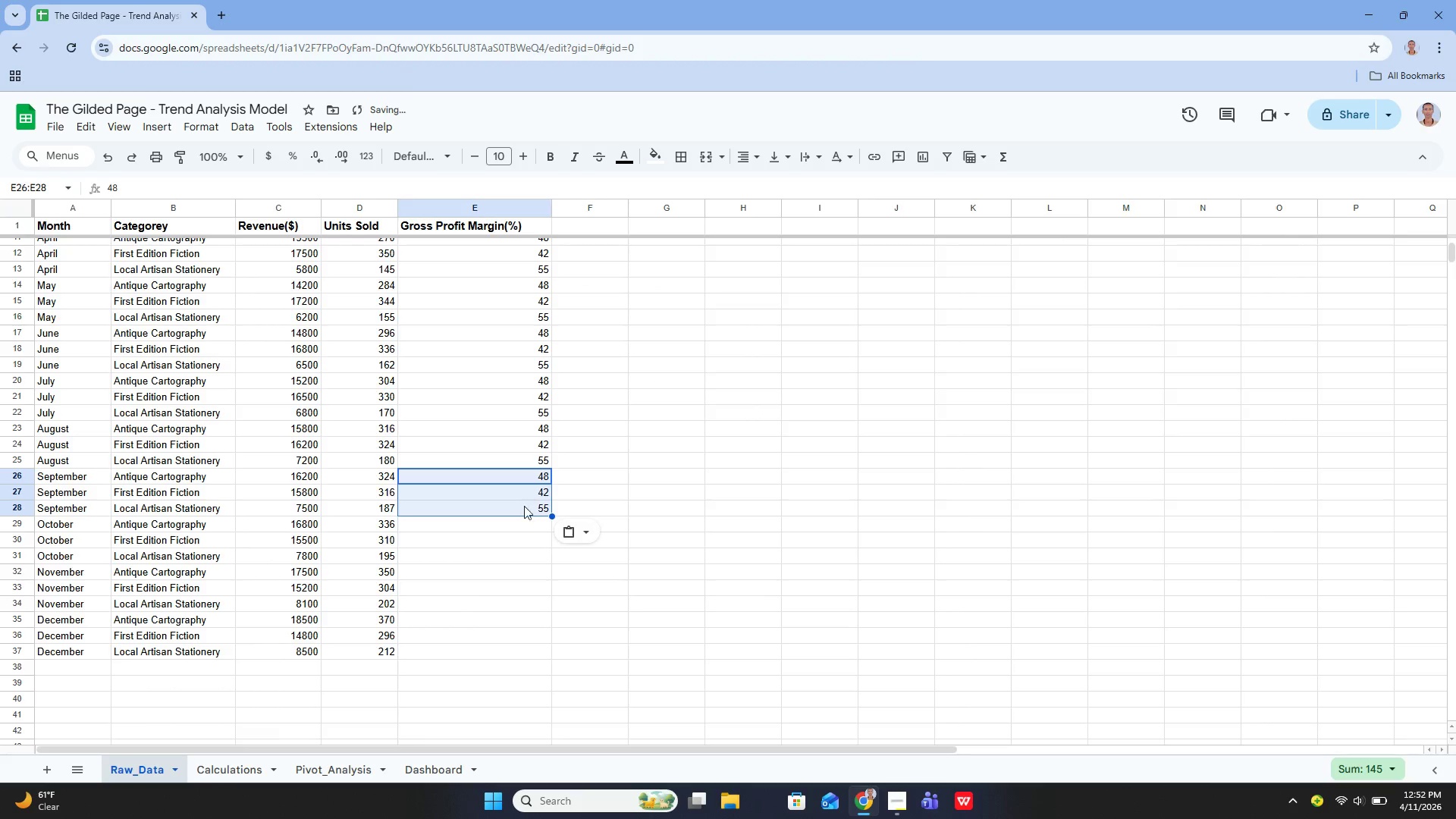 
left_click([522, 523])
 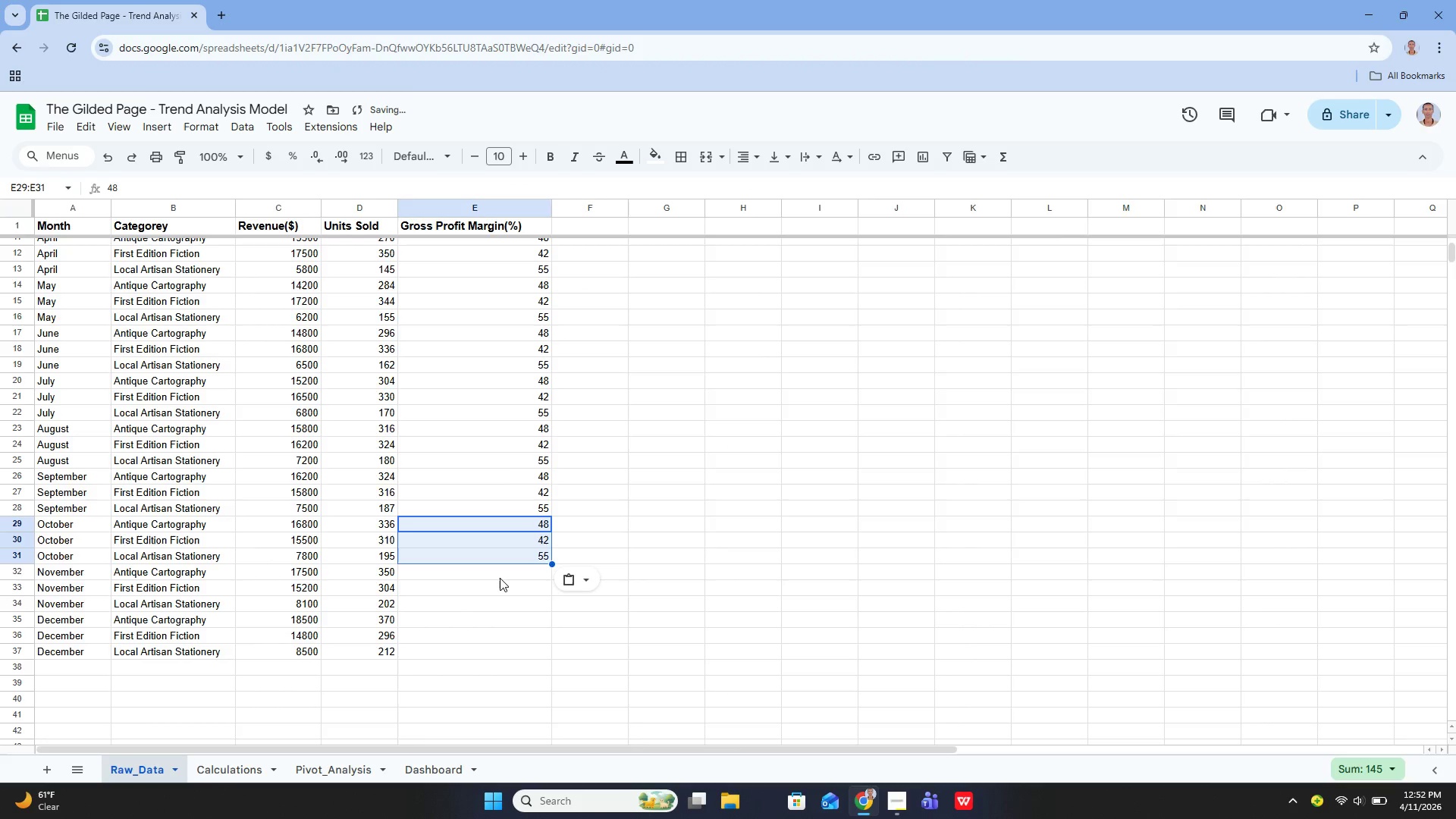 
right_click([498, 570])
 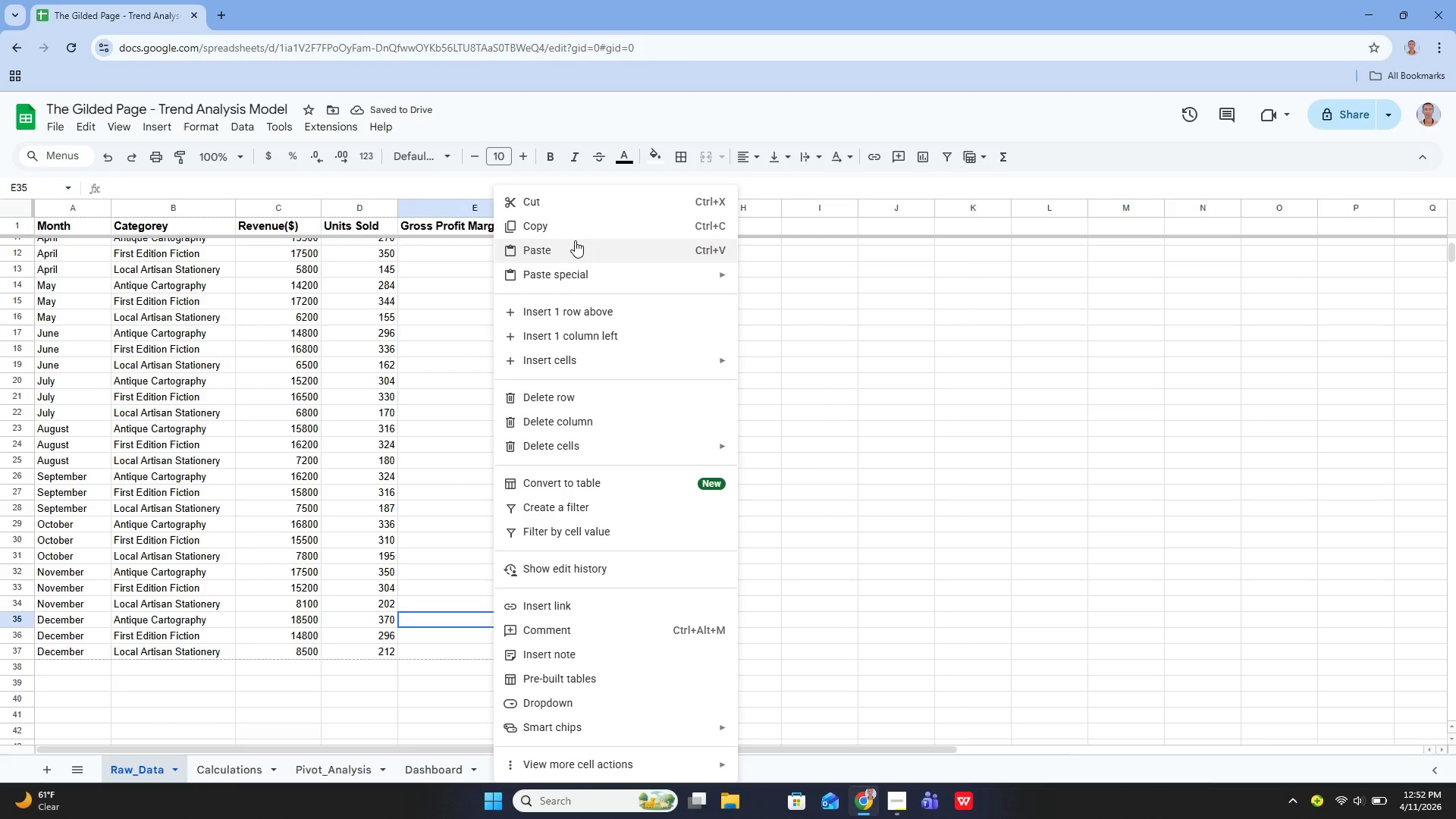 
wait(5.61)
 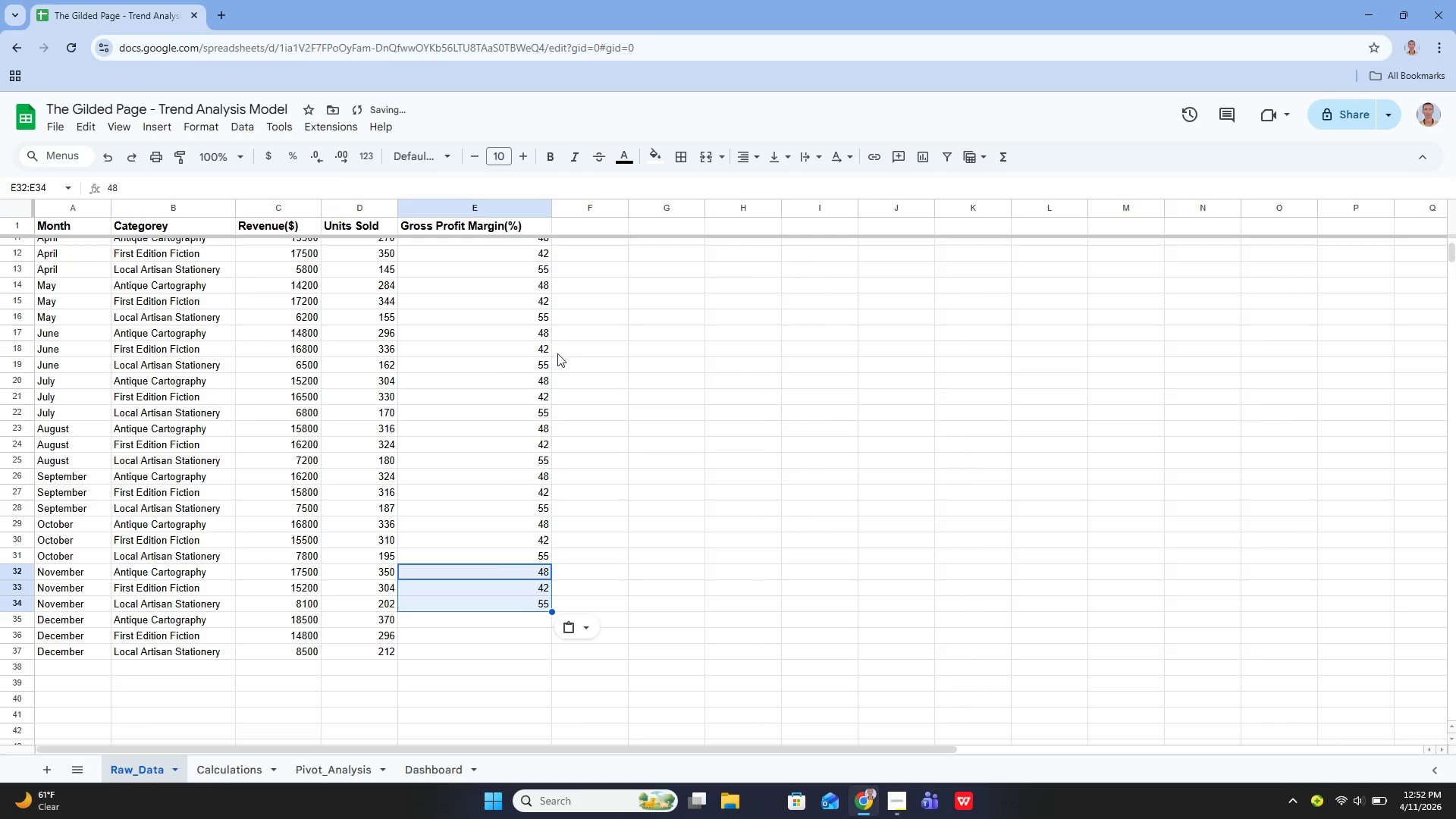 
scroll: coordinate [507, 530], scroll_direction: up, amount: 7.0
 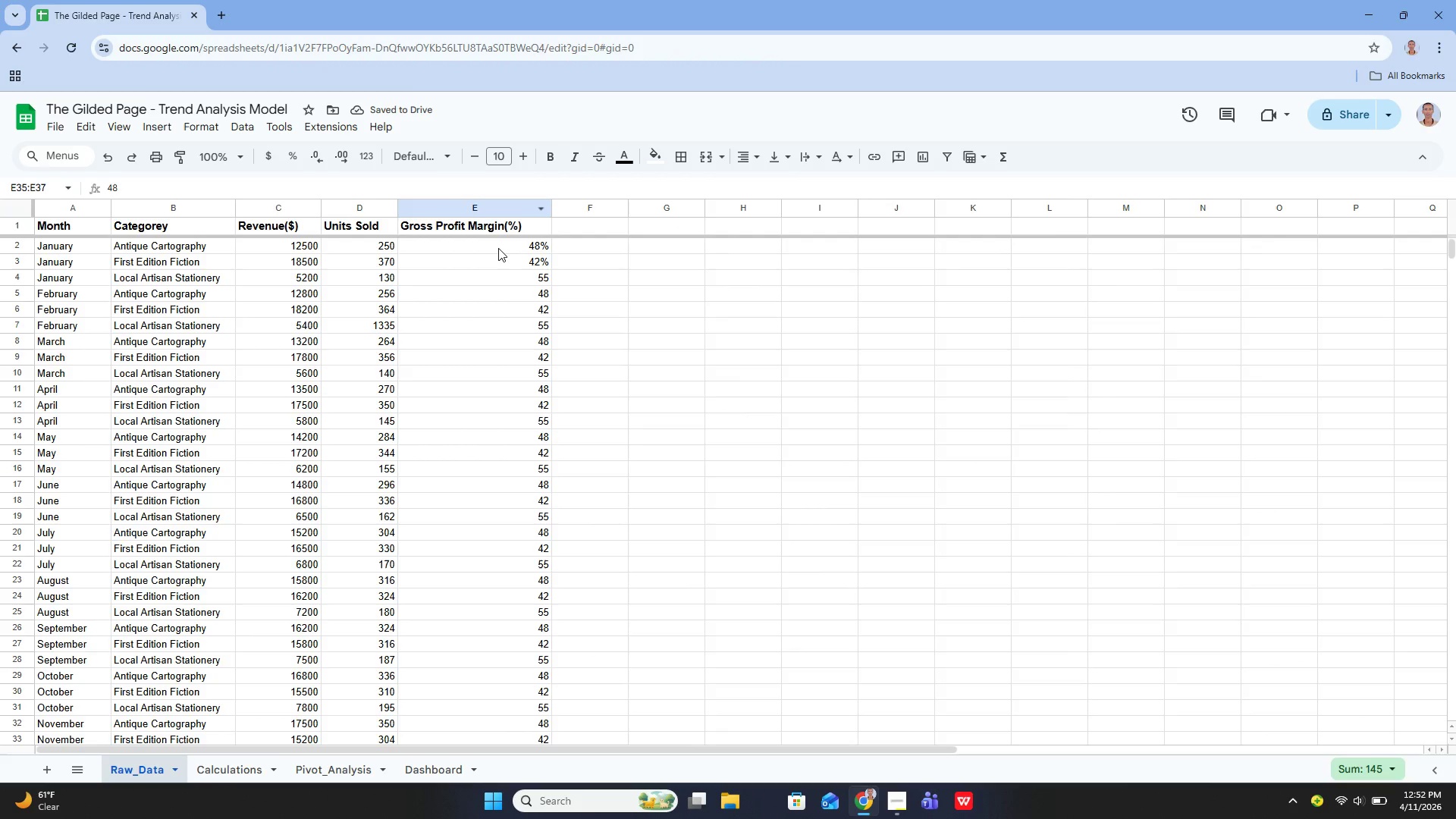 
left_click_drag(start_coordinate=[498, 247], to_coordinate=[489, 570])
 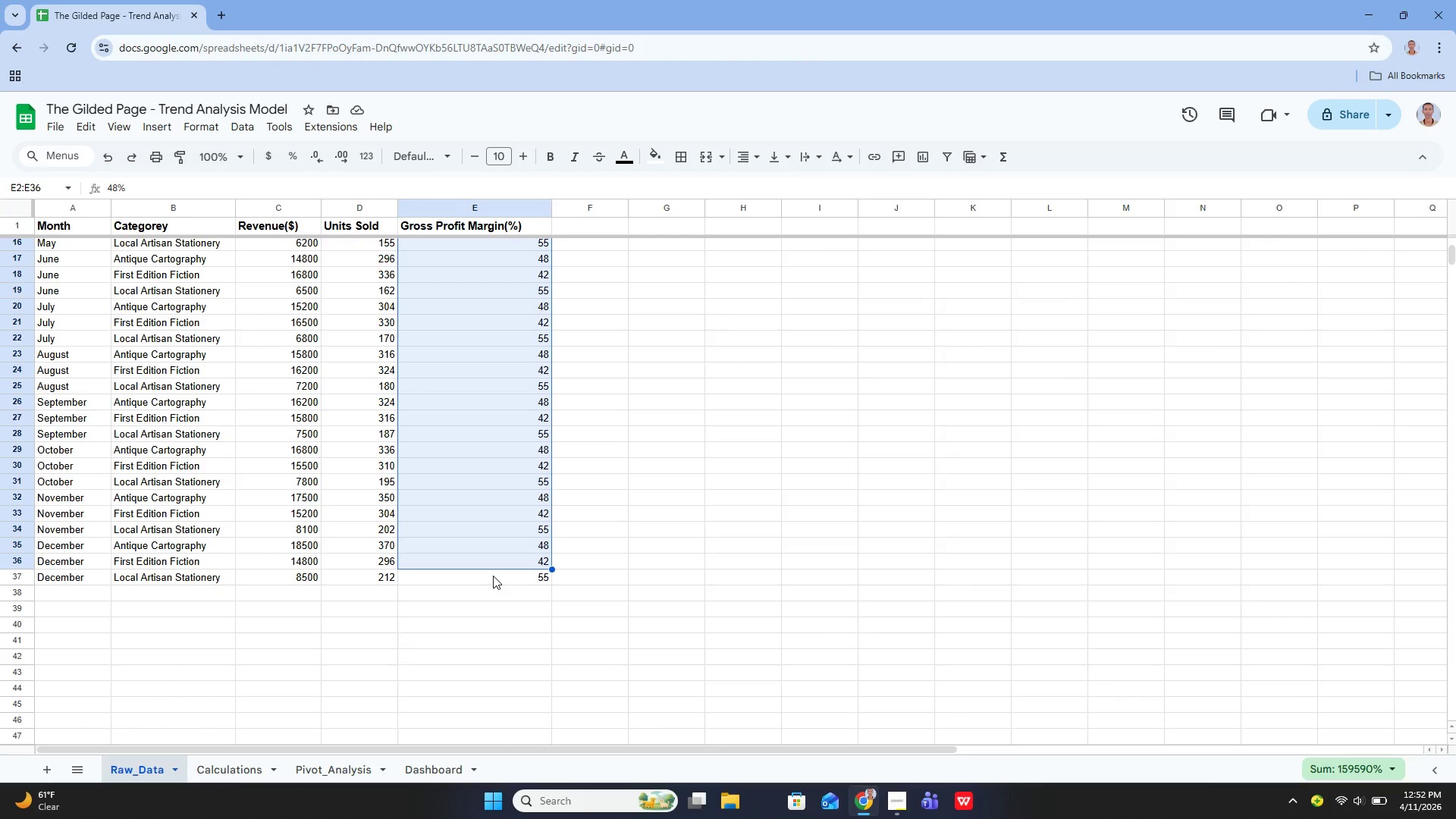 
hold_key(key=ControlLeft, duration=0.73)
left_click([493, 576])
 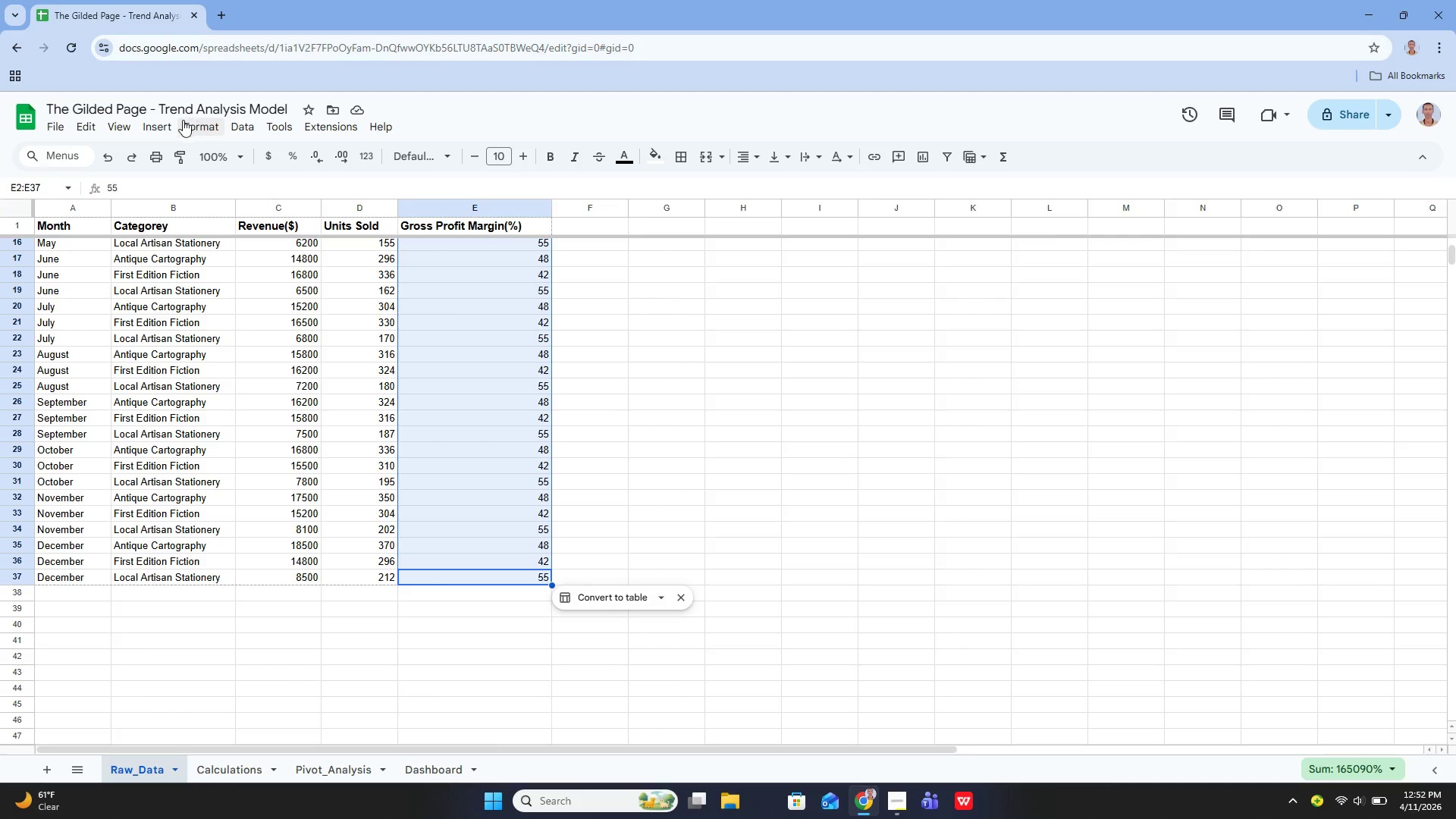 
left_click([194, 124])
 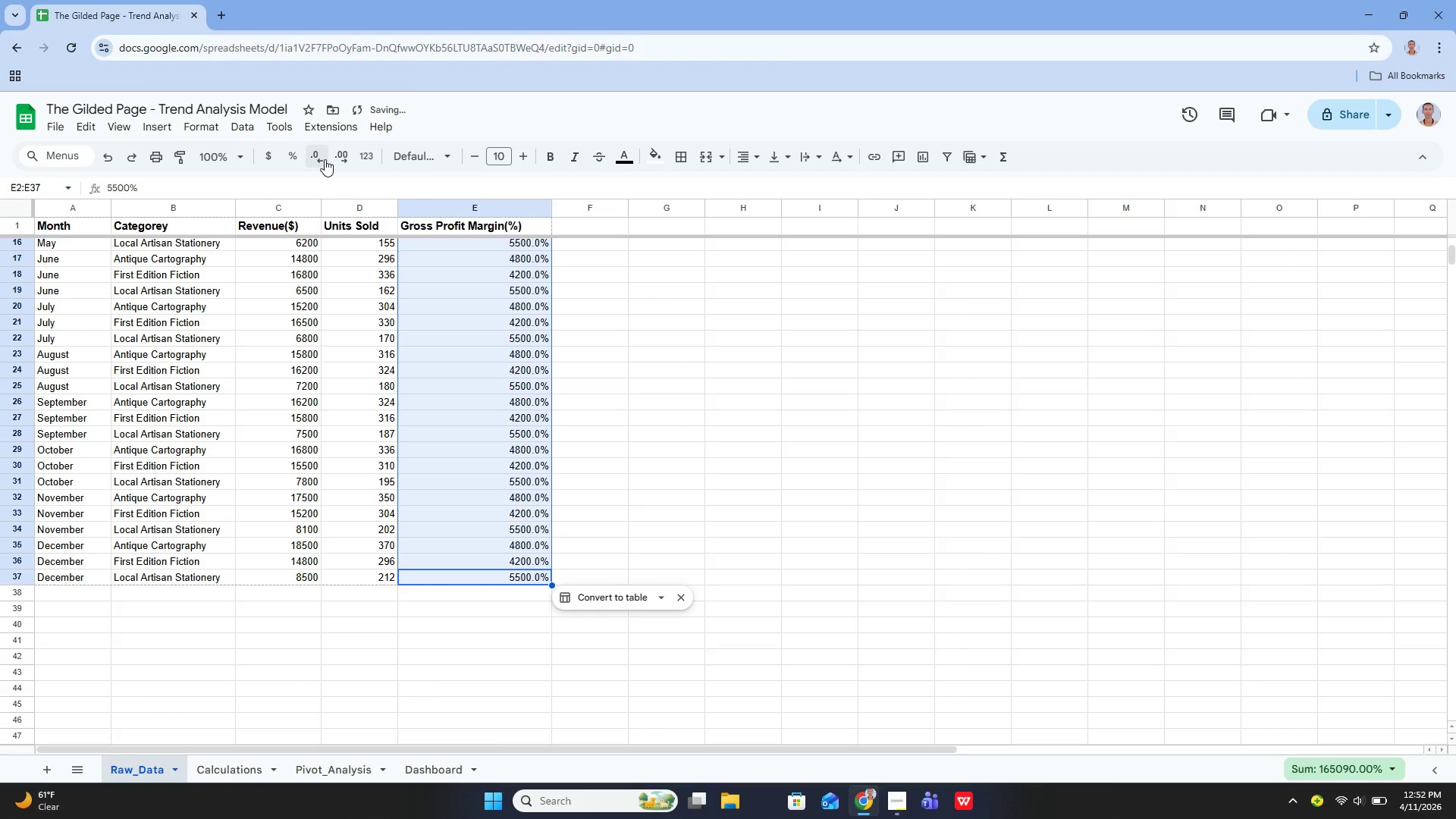 
wait(12.8)
 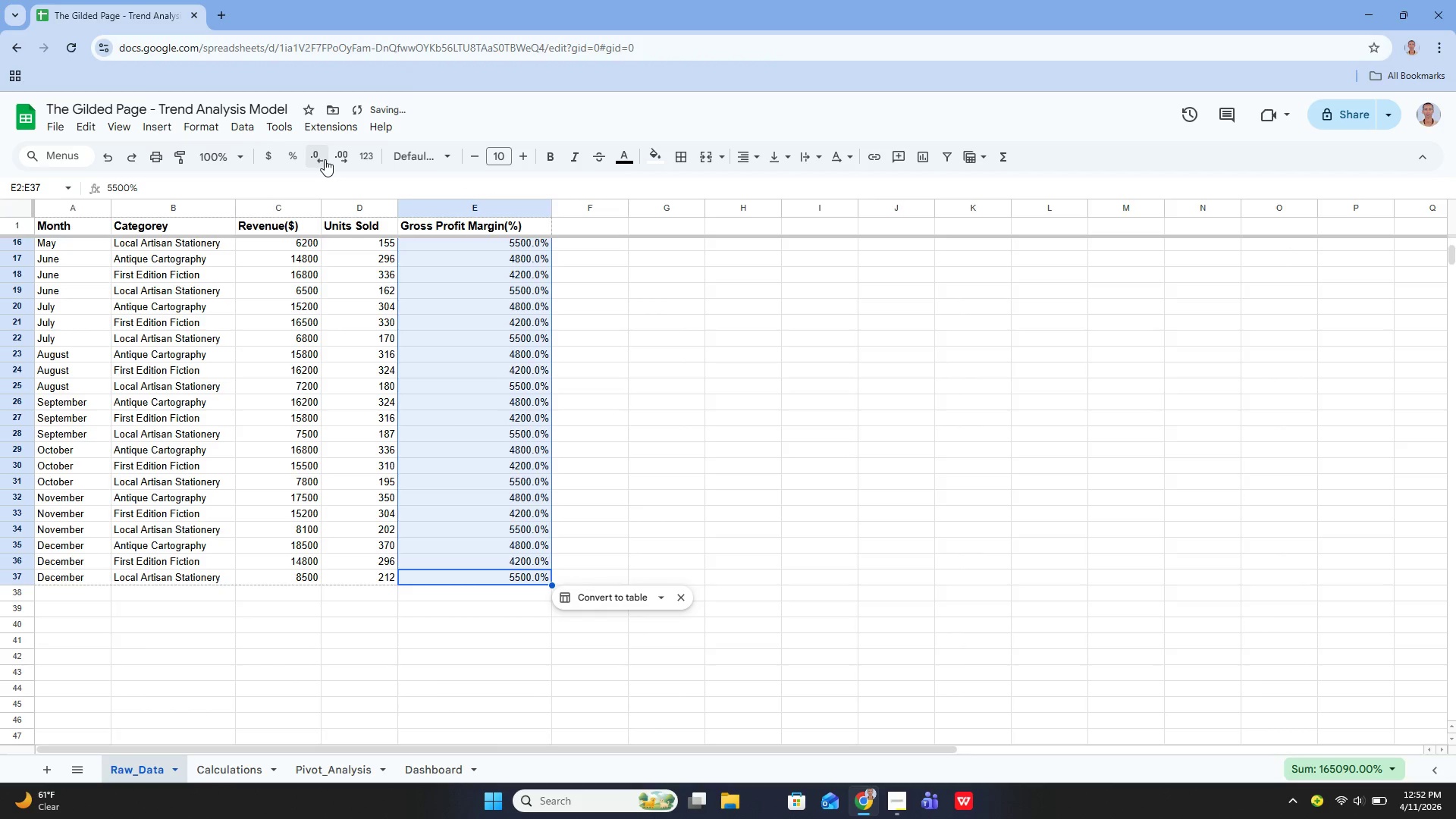 
scroll: coordinate [466, 336], scroll_direction: up, amount: 8.0
 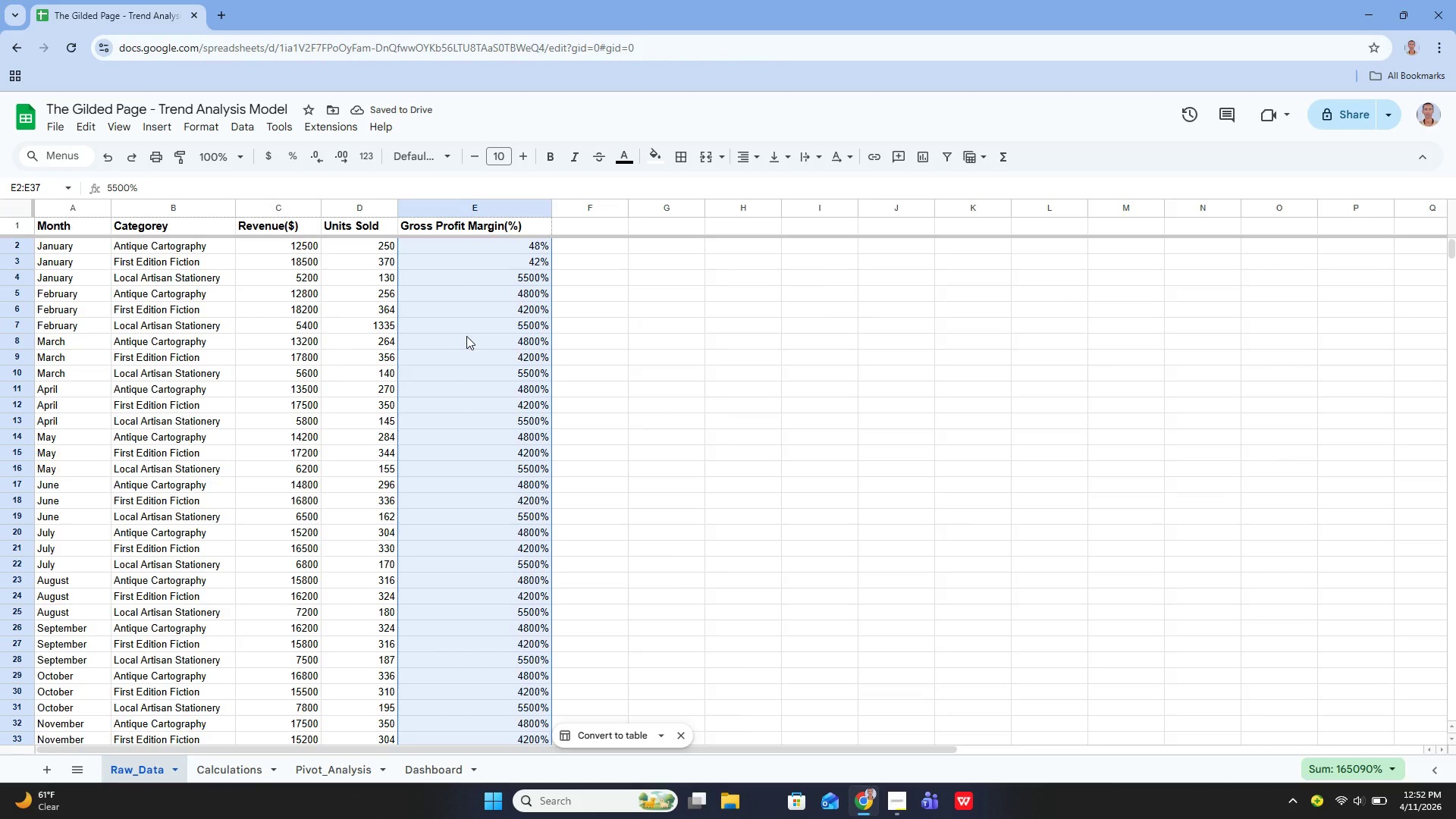 
left_click([466, 336])
 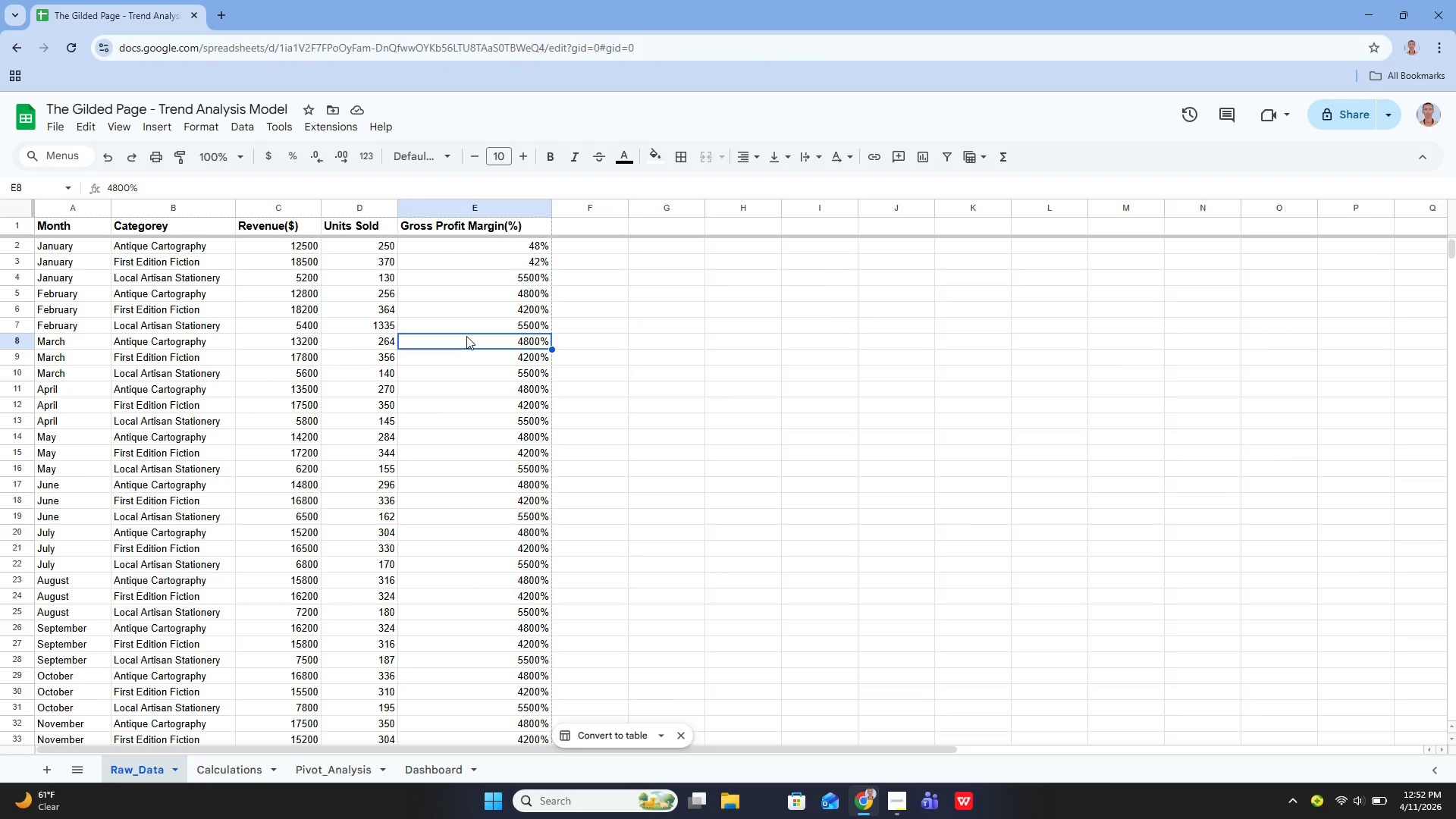 
key(Control+Z)
 